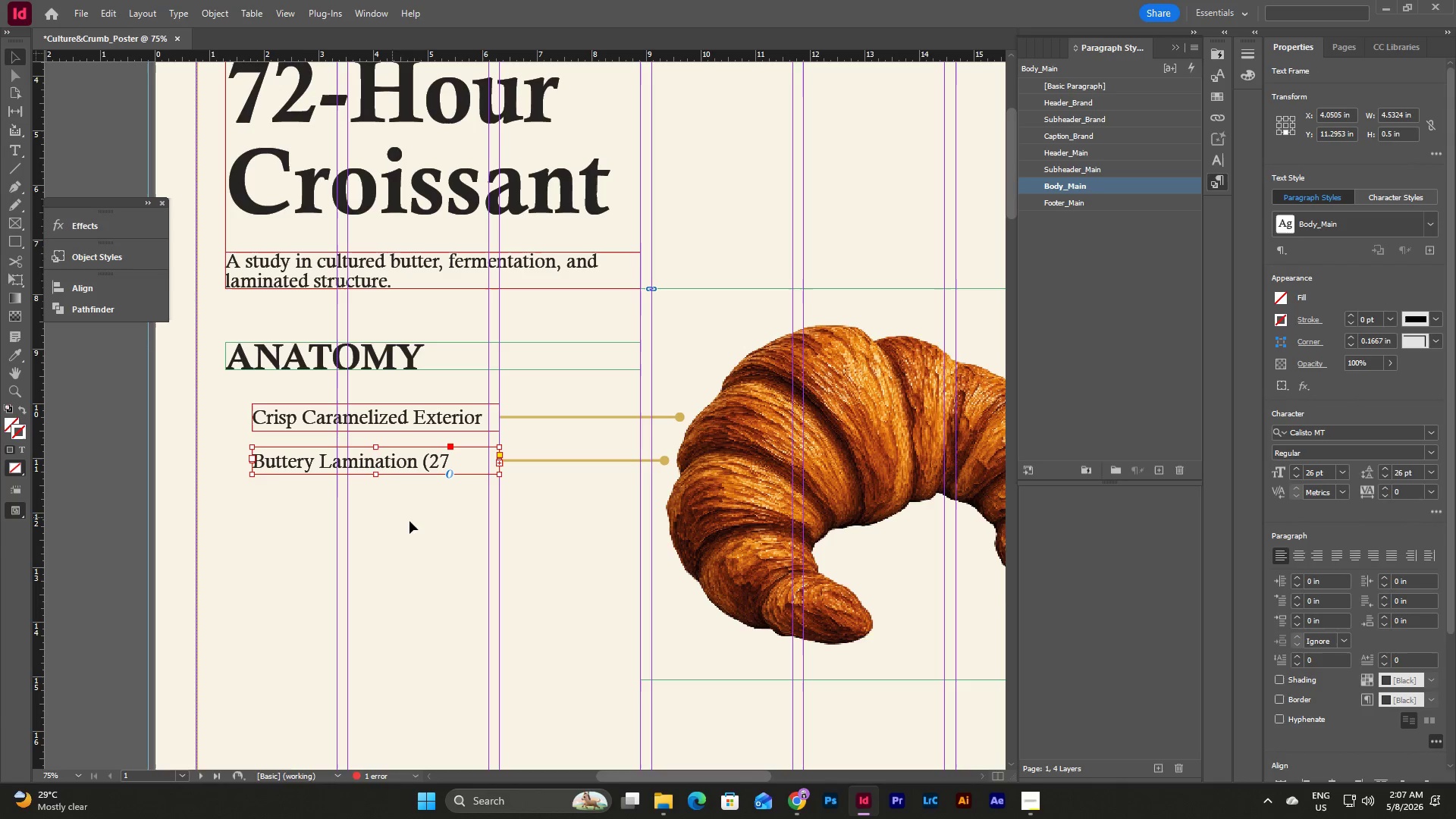 
left_click_drag(start_coordinate=[376, 476], to_coordinate=[376, 488])
 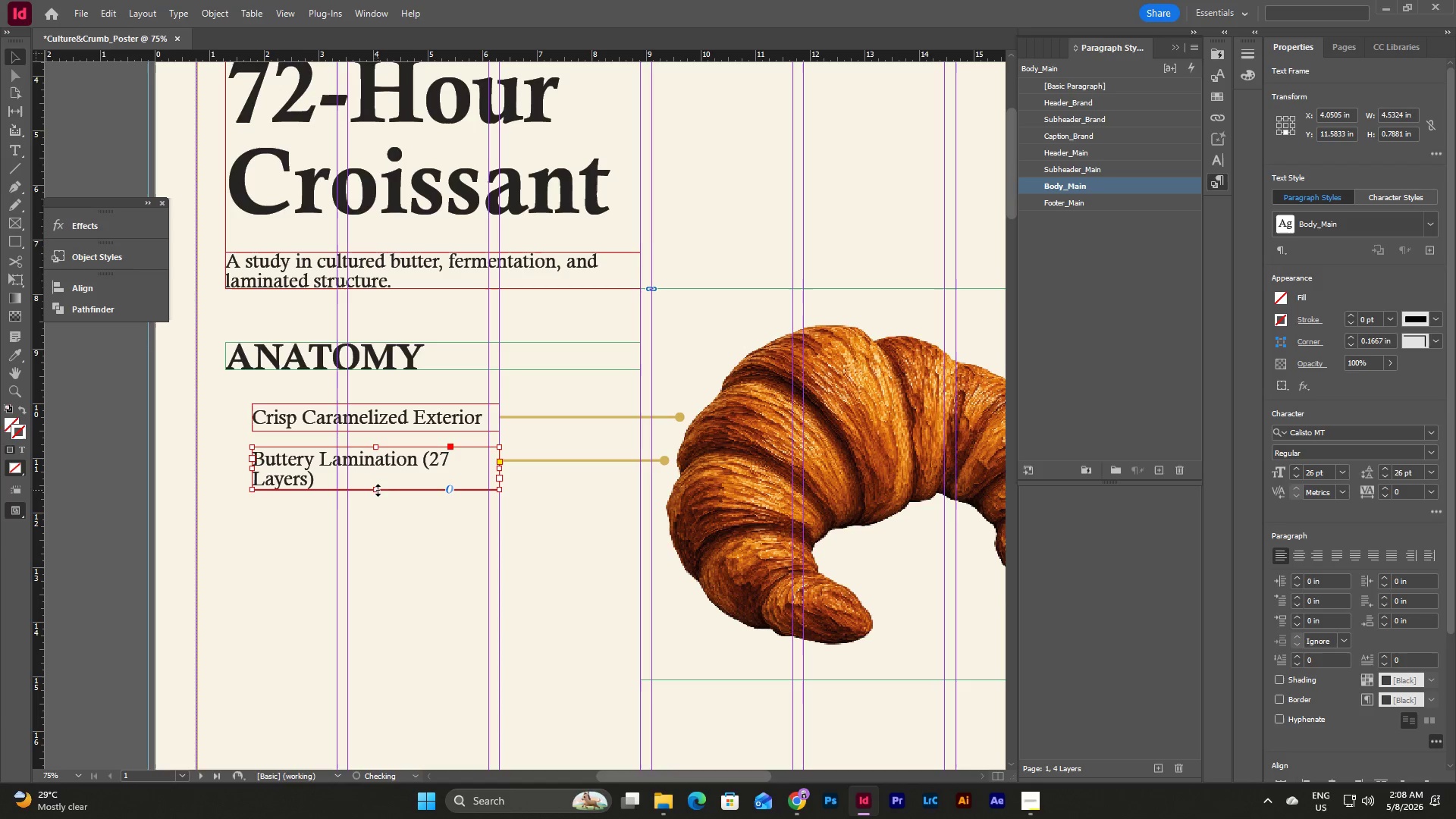 
wait(6.55)
 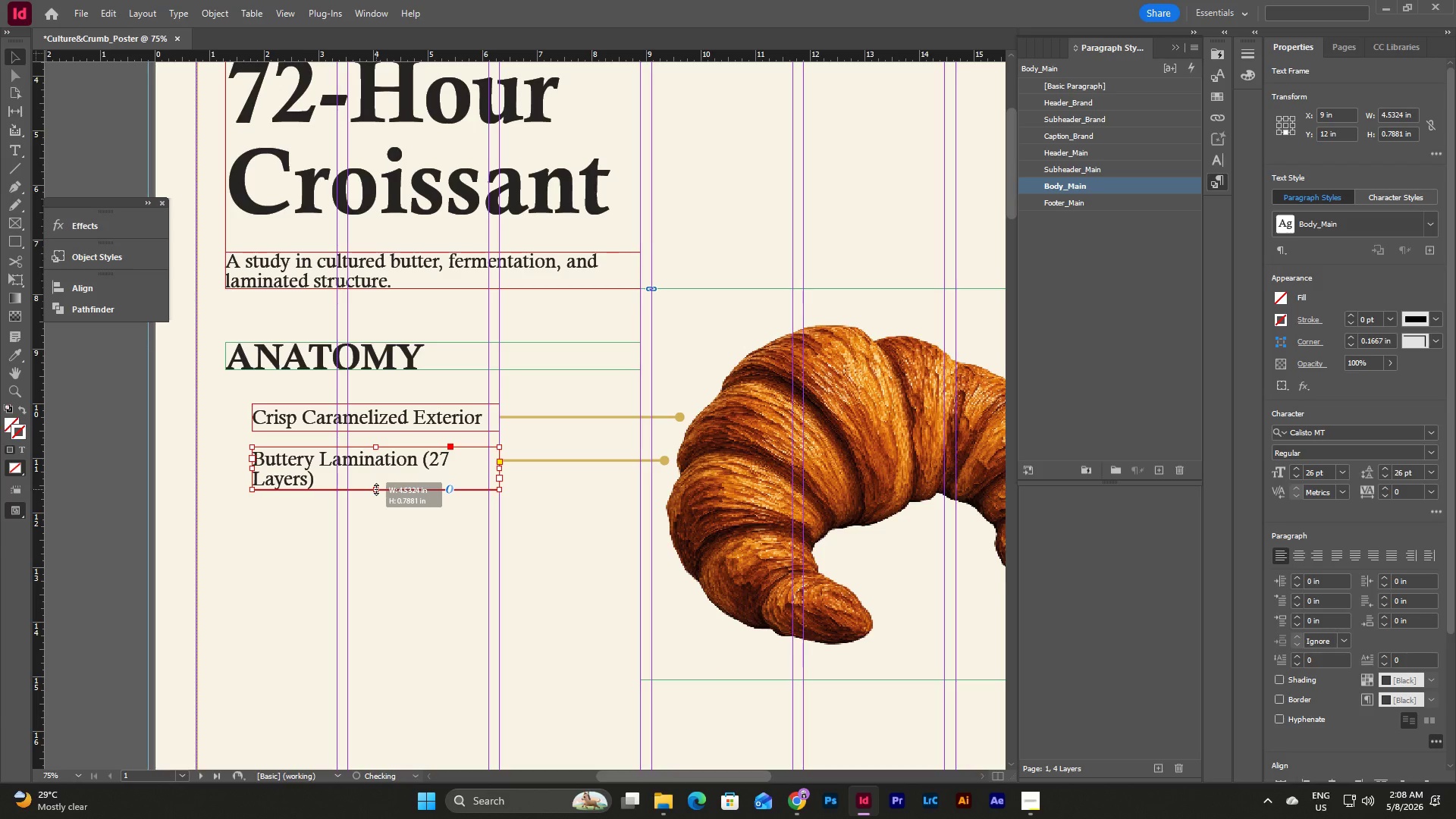 
left_click([1384, 468])
 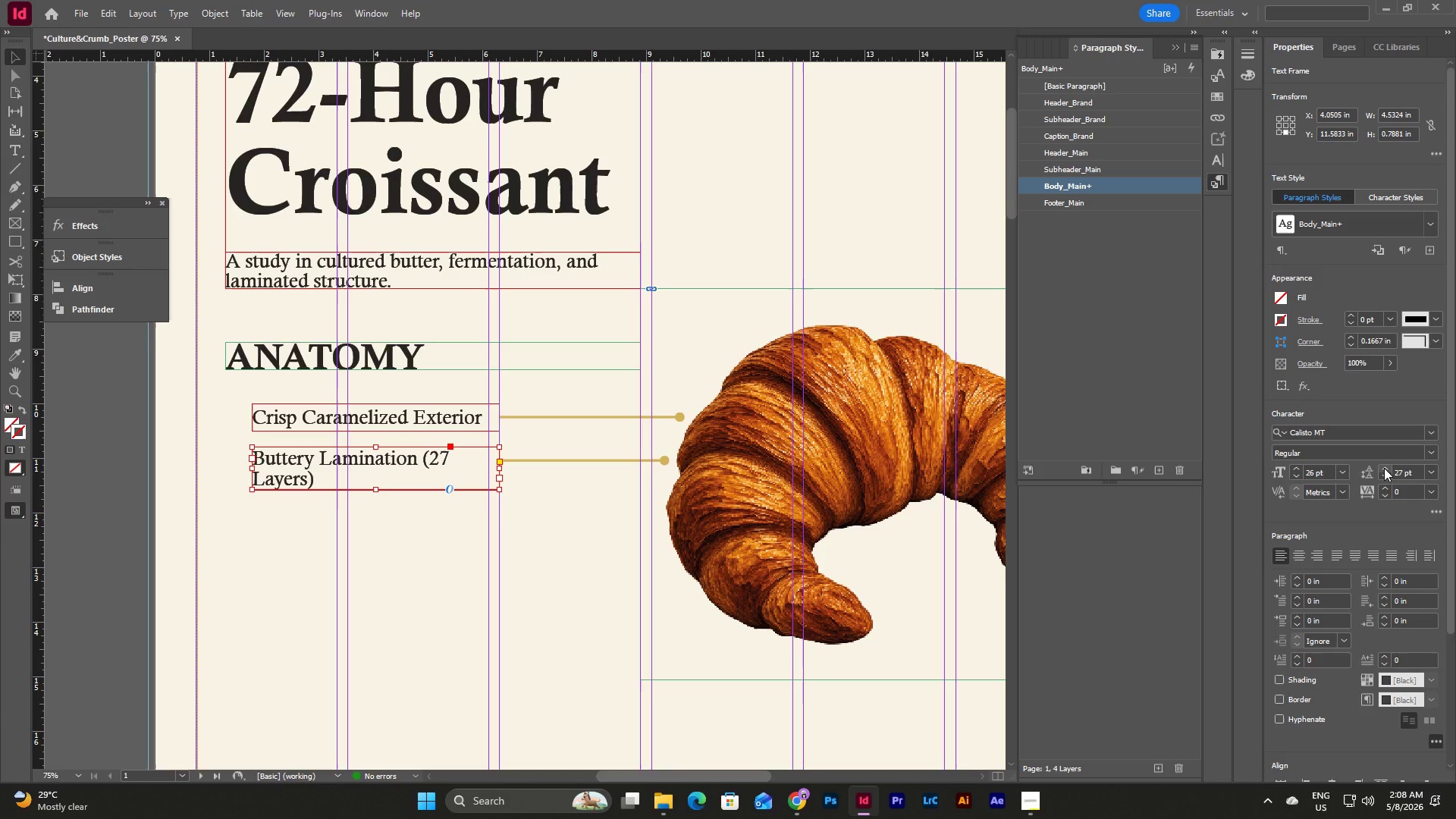 
left_click([1384, 468])
 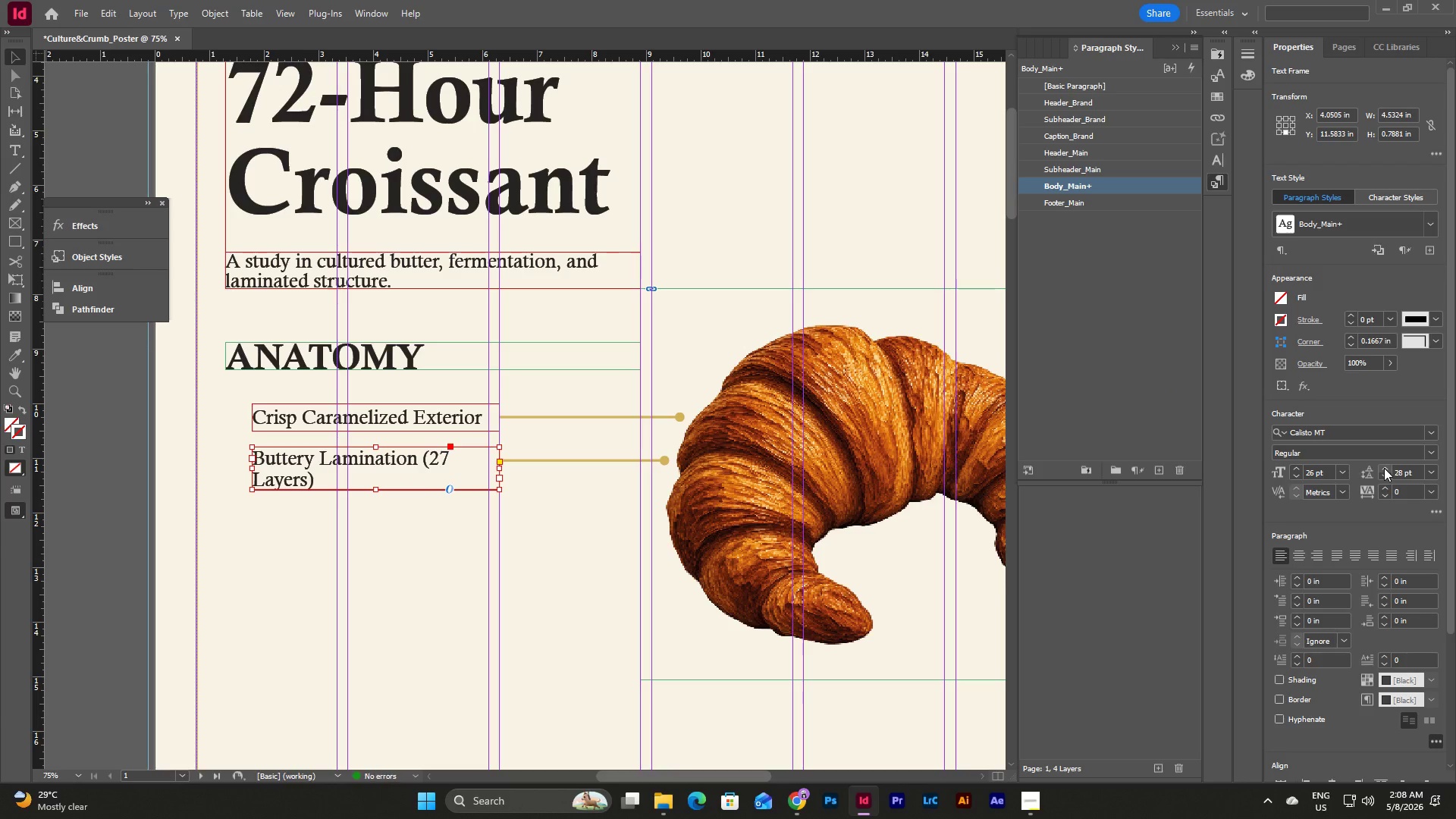 
left_click([1384, 468])
 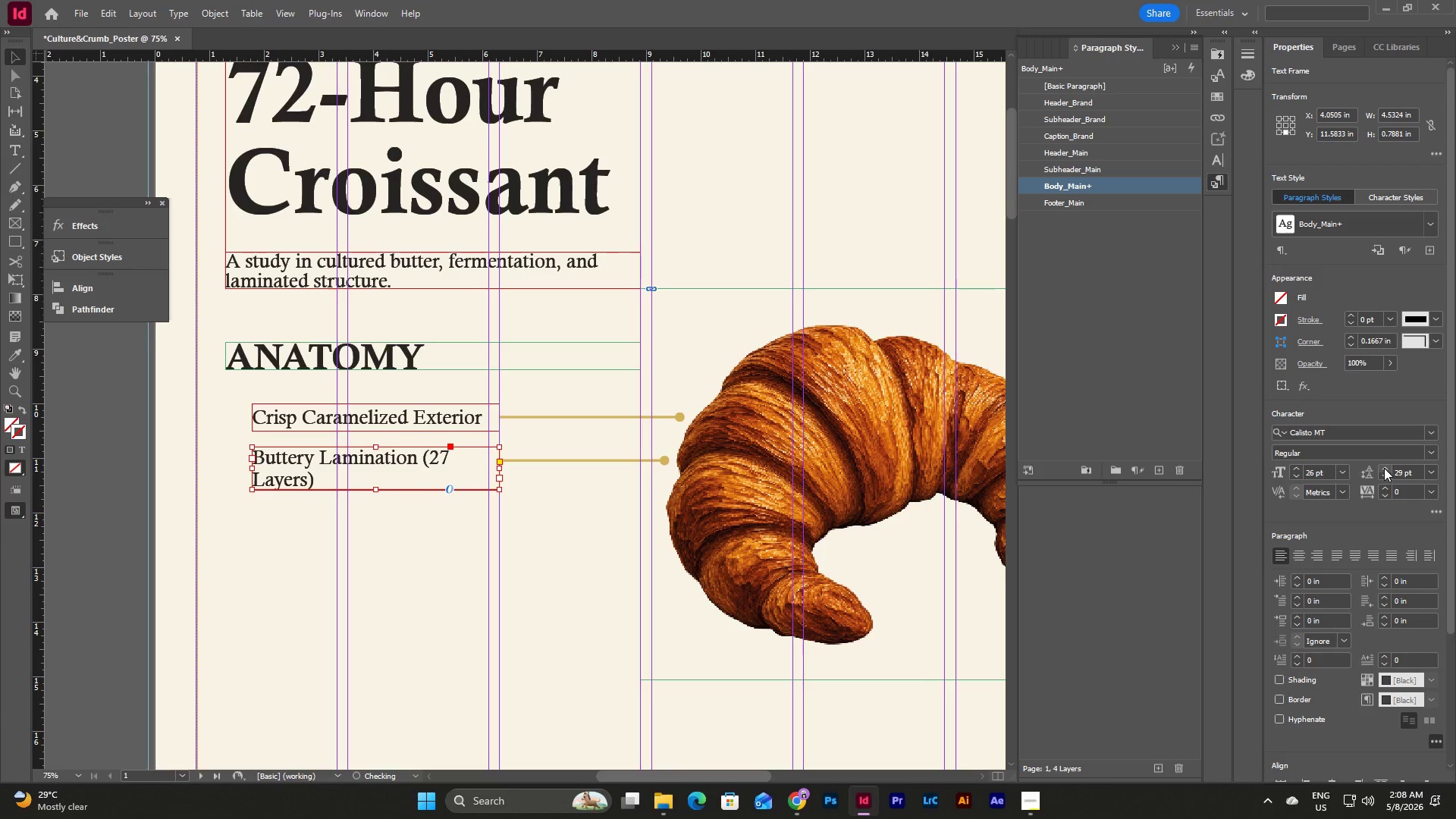 
left_click([1384, 468])
 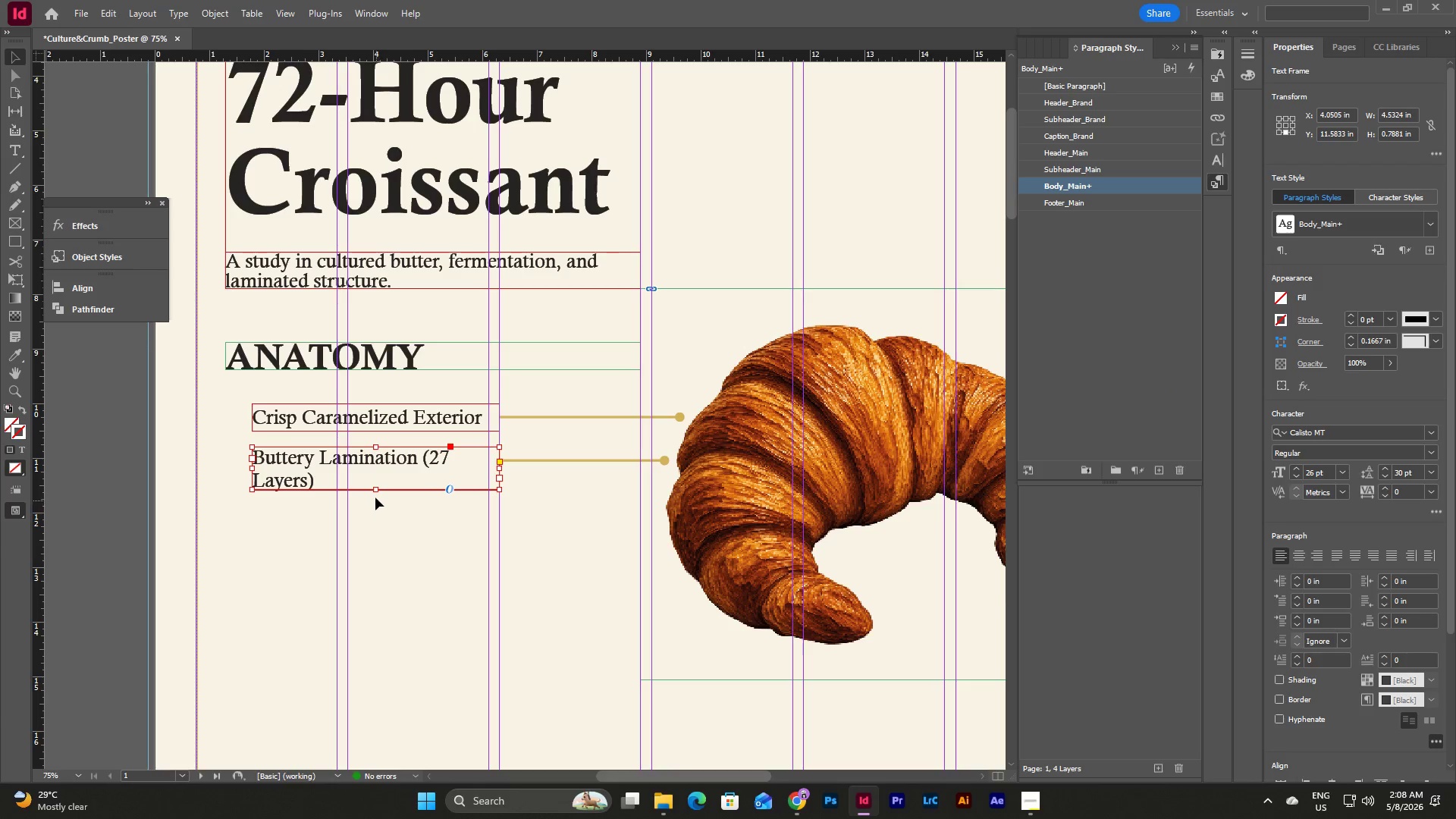 
left_click_drag(start_coordinate=[376, 488], to_coordinate=[376, 494])
 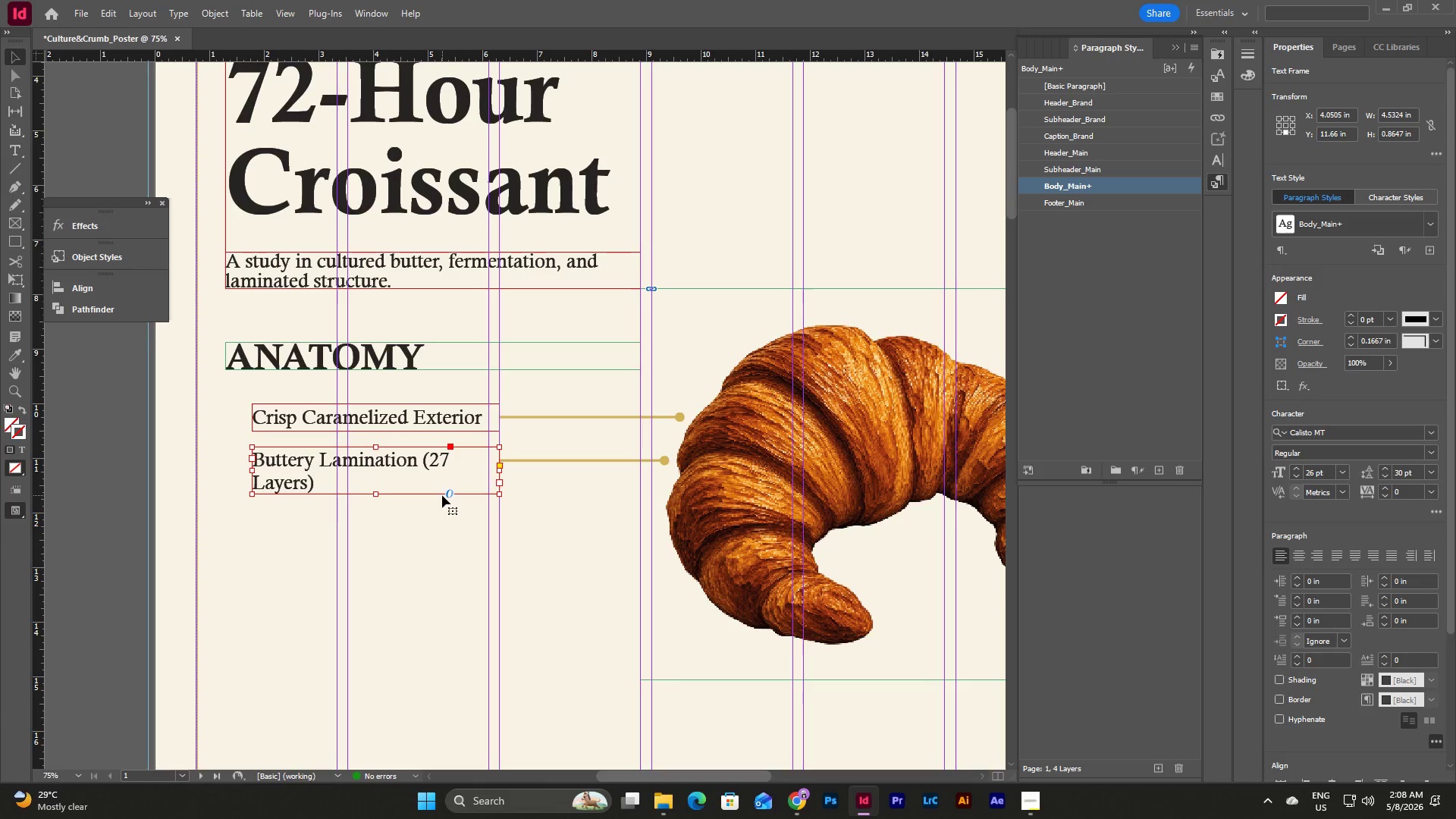 
key(Control+Z)
 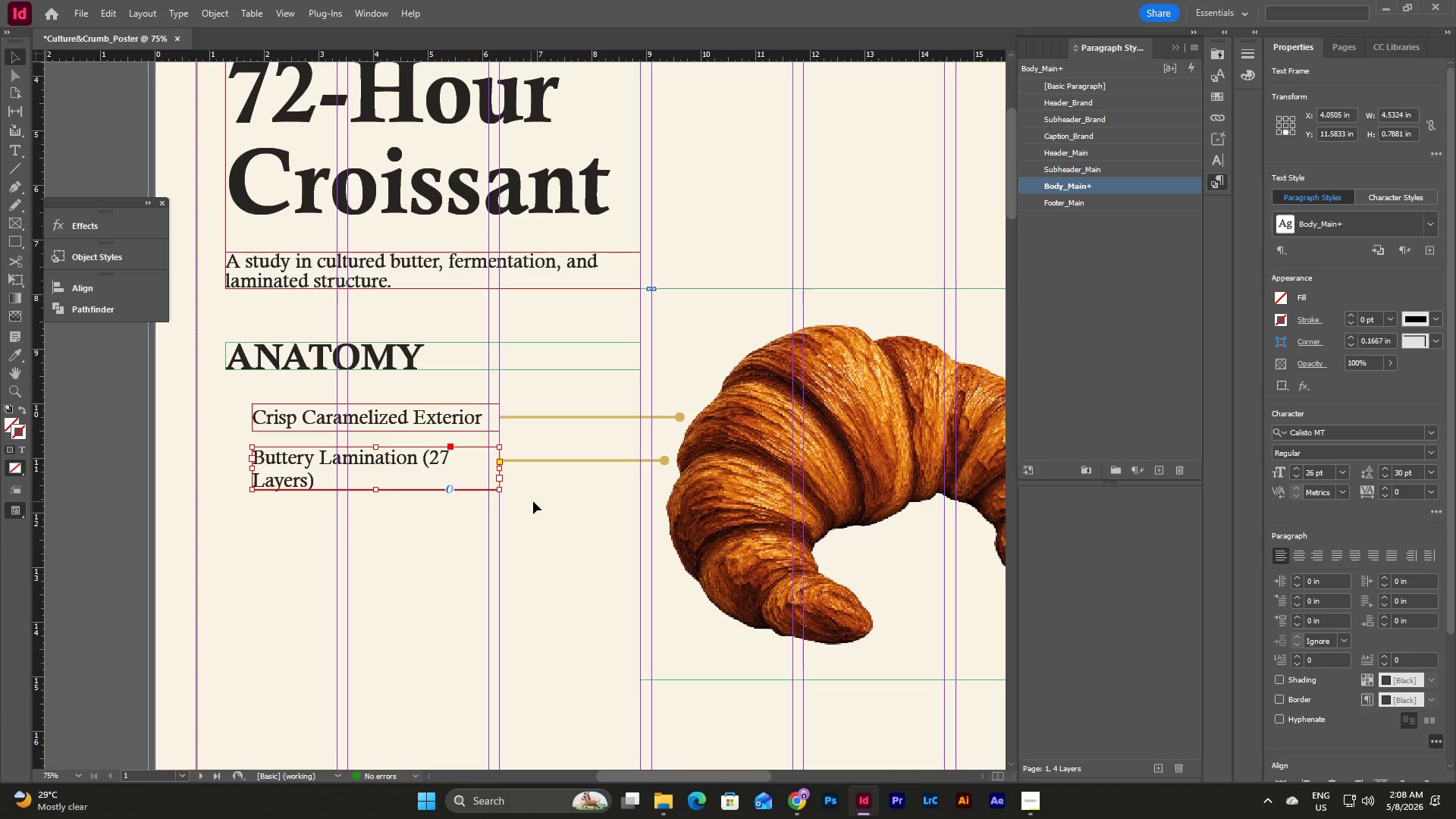 
left_click([533, 501])
 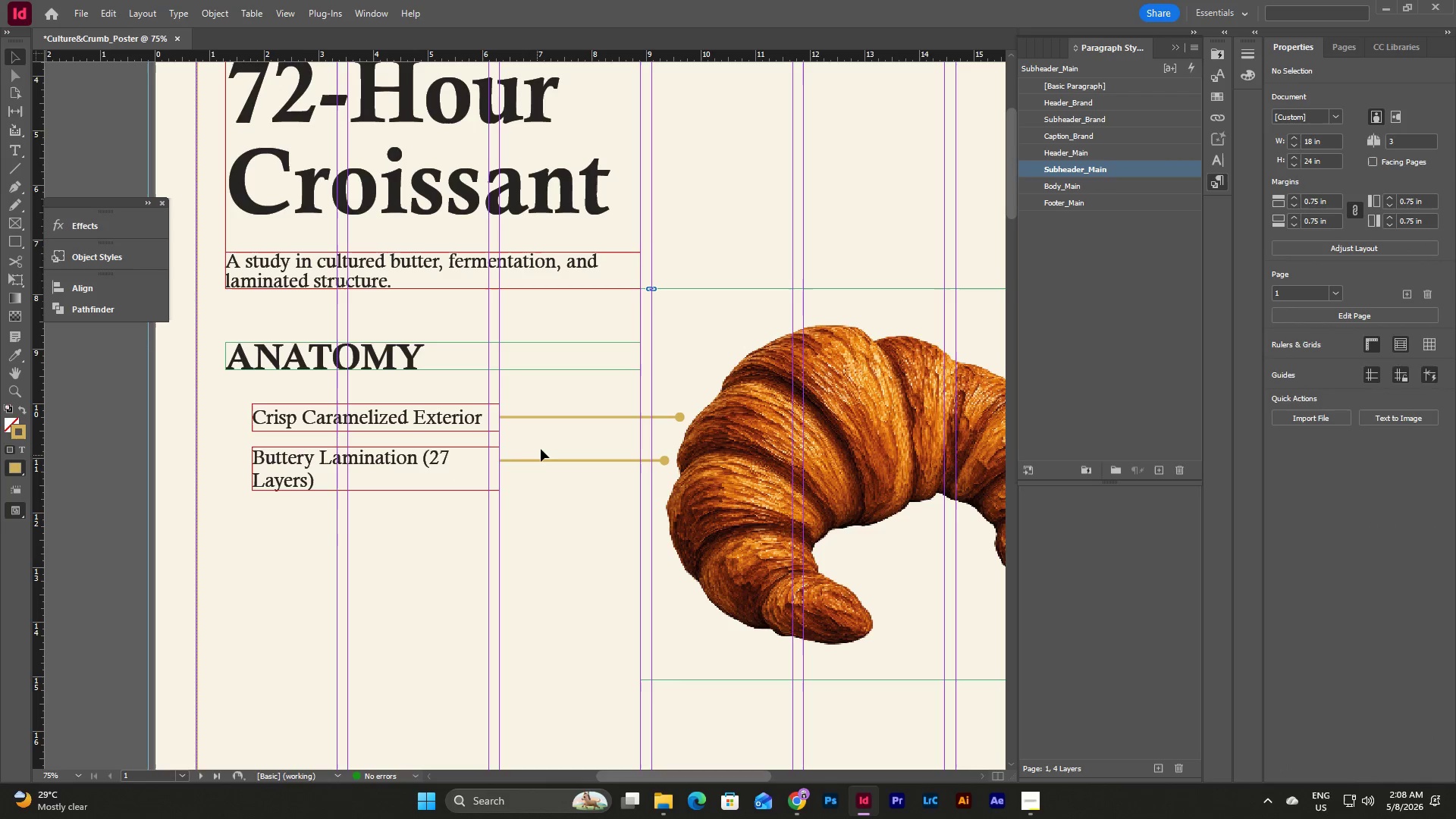 
left_click_drag(start_coordinate=[543, 446], to_coordinate=[568, 494])
 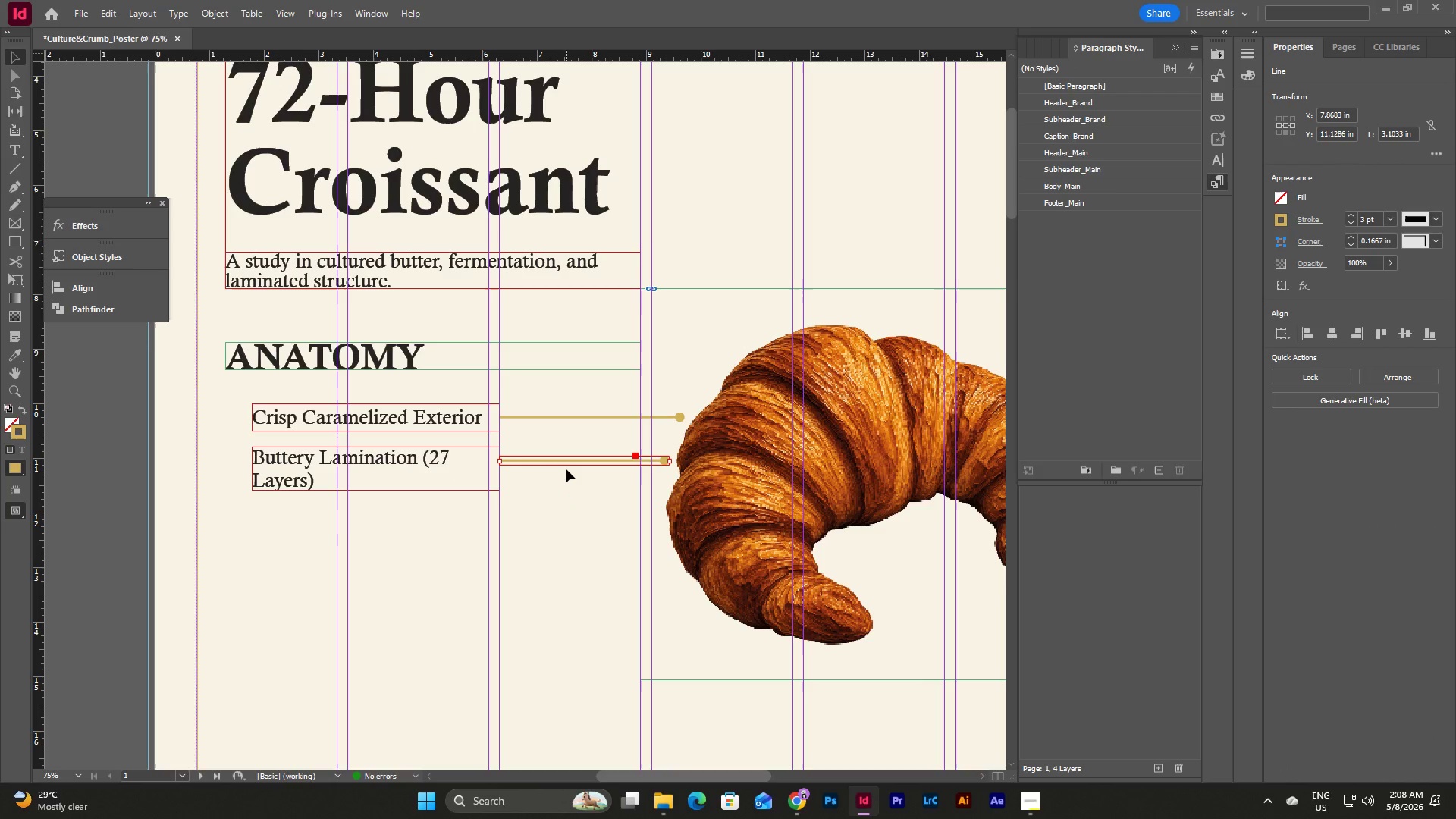 
left_click_drag(start_coordinate=[568, 458], to_coordinate=[568, 467])
 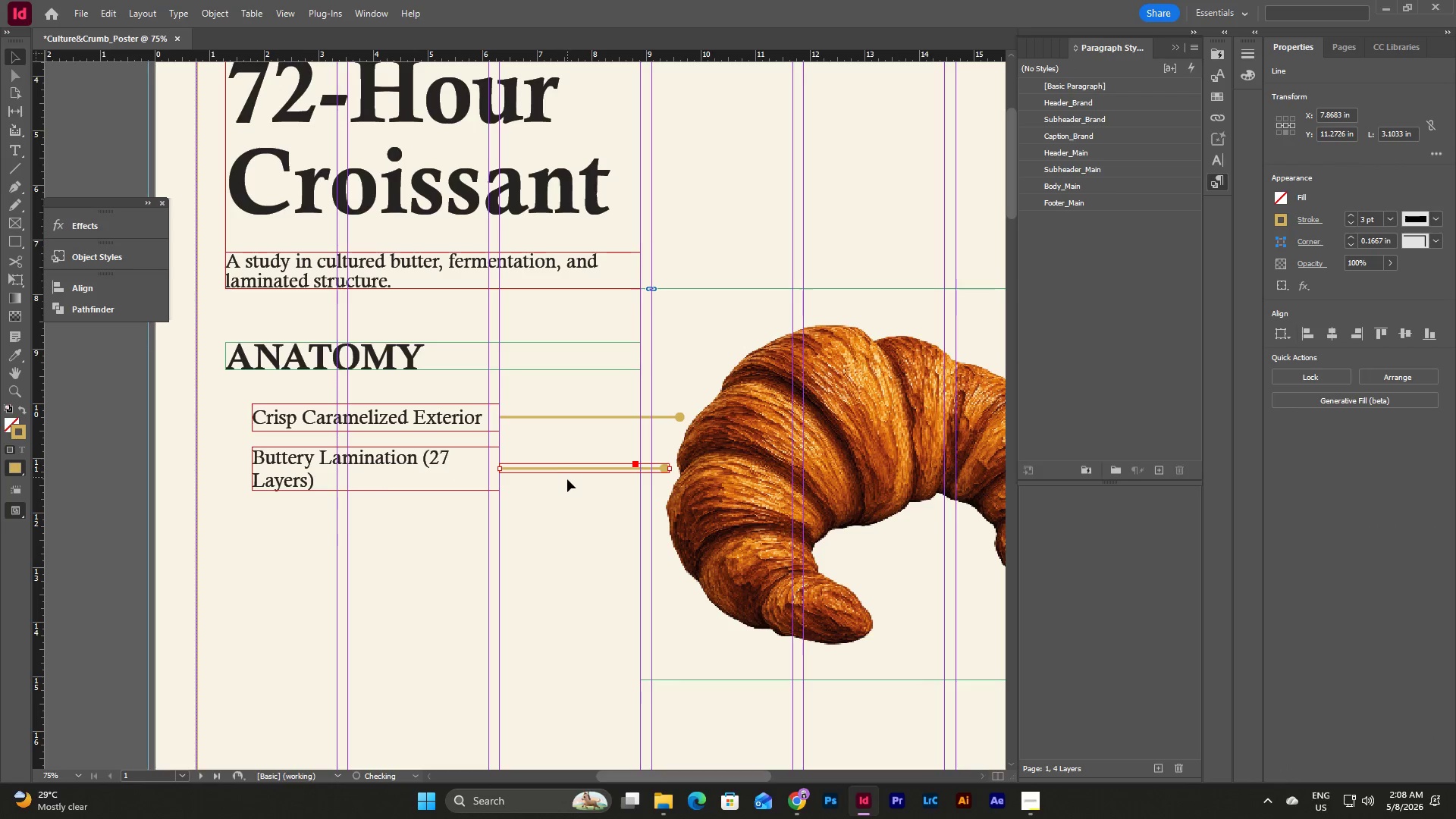 
left_click([567, 479])
 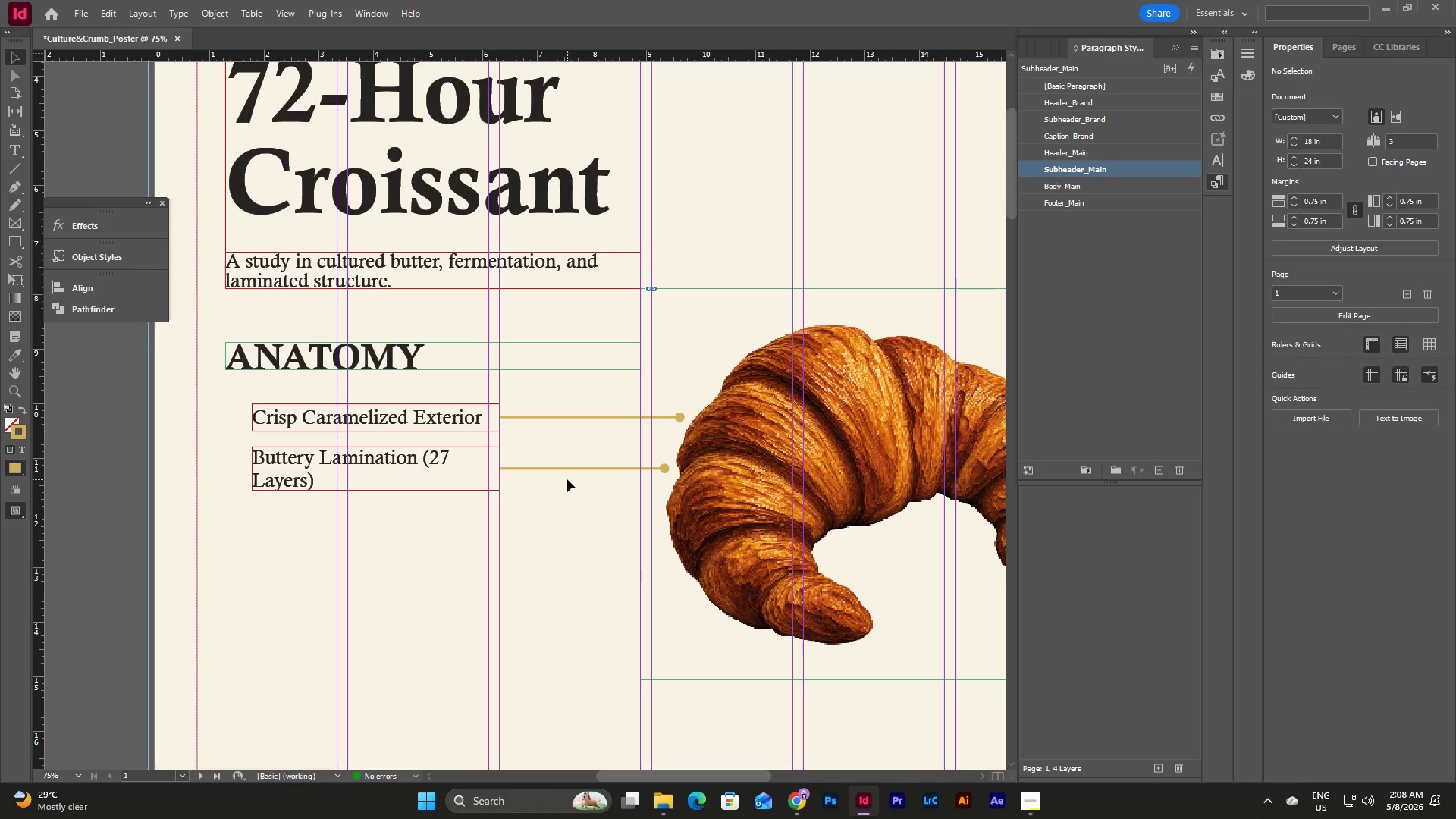 
left_click_drag(start_coordinate=[567, 479], to_coordinate=[472, 466])
 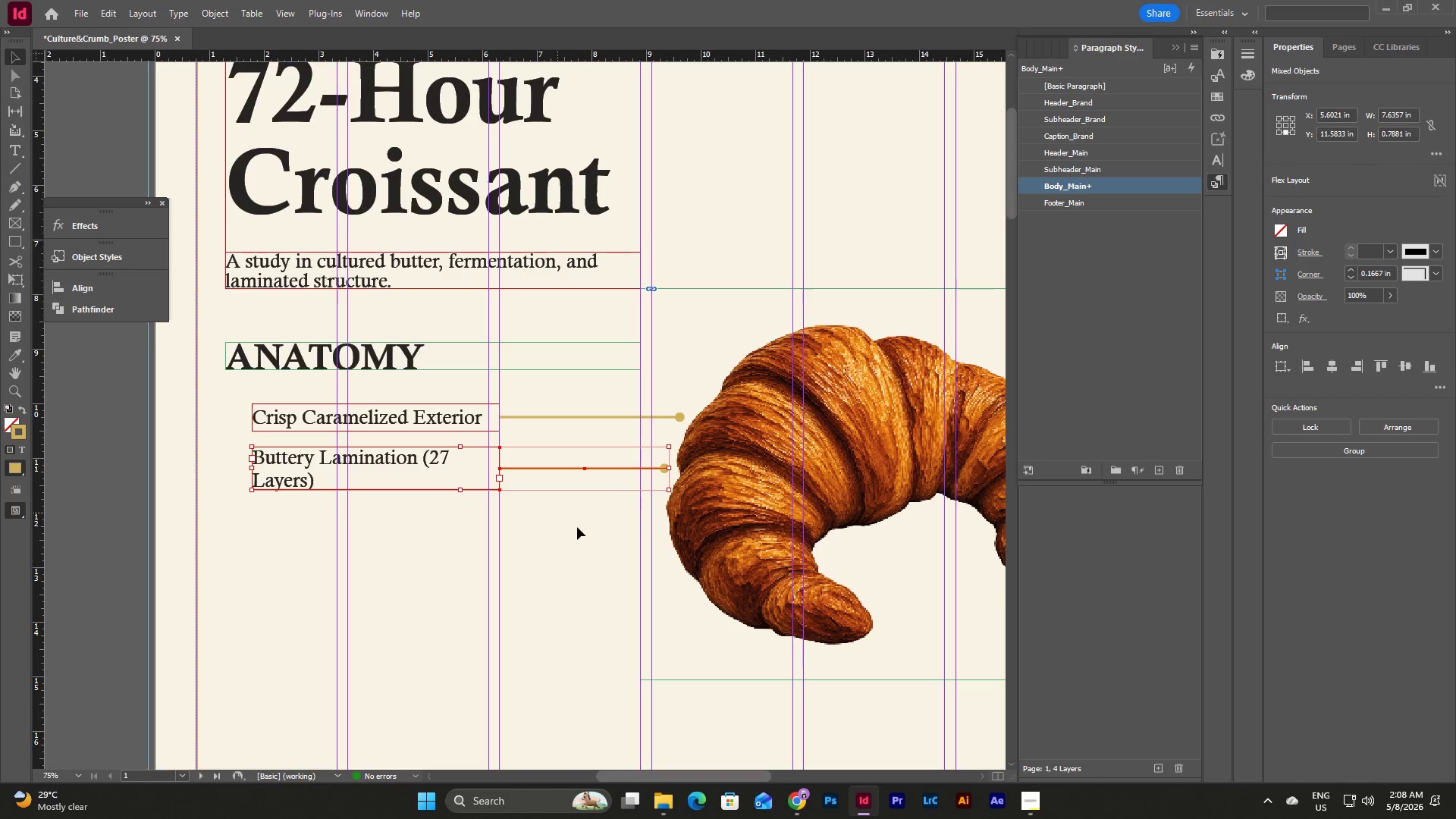 
left_click([578, 529])
 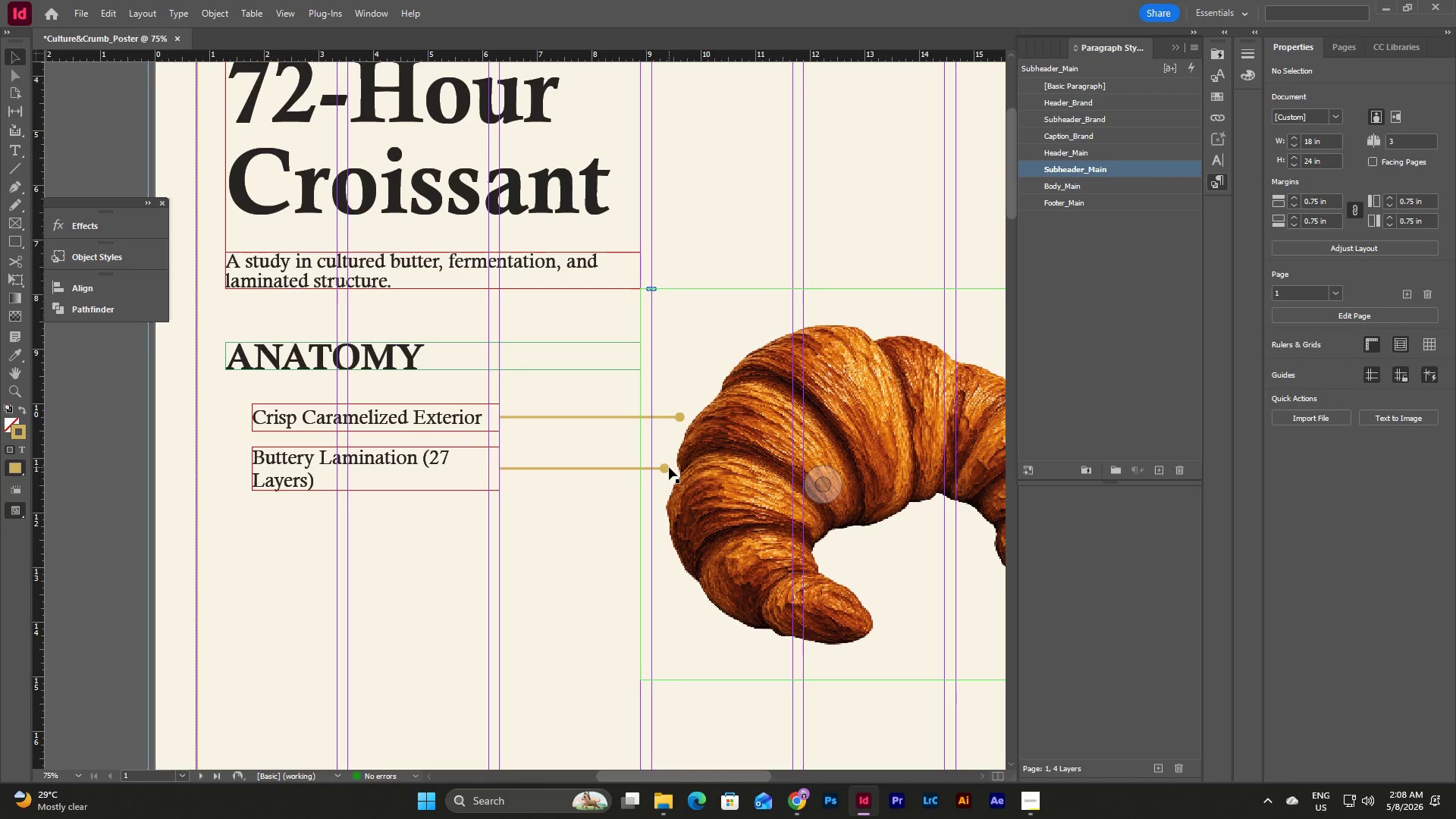 
left_click([664, 469])
 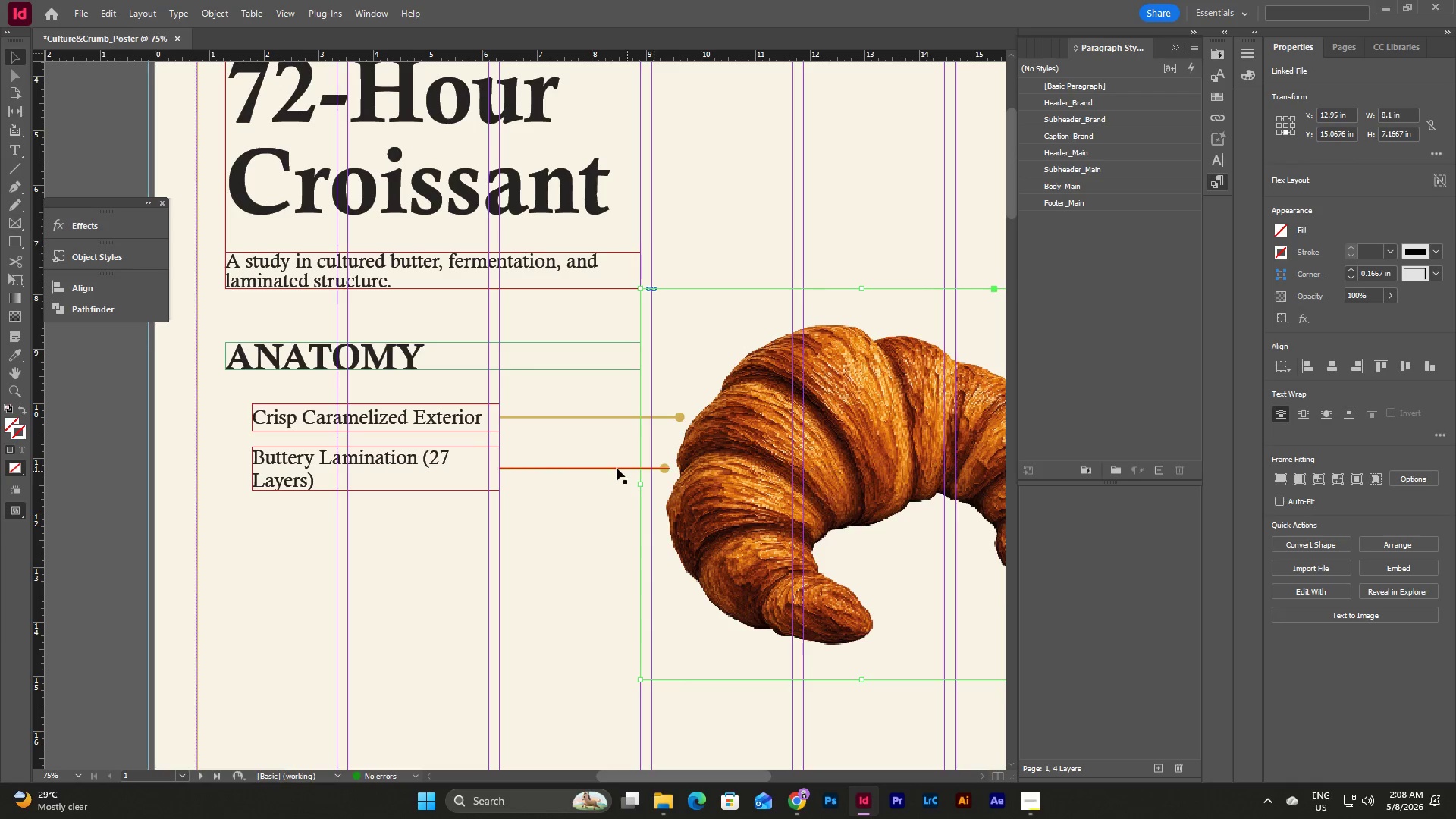 
left_click([615, 468])
 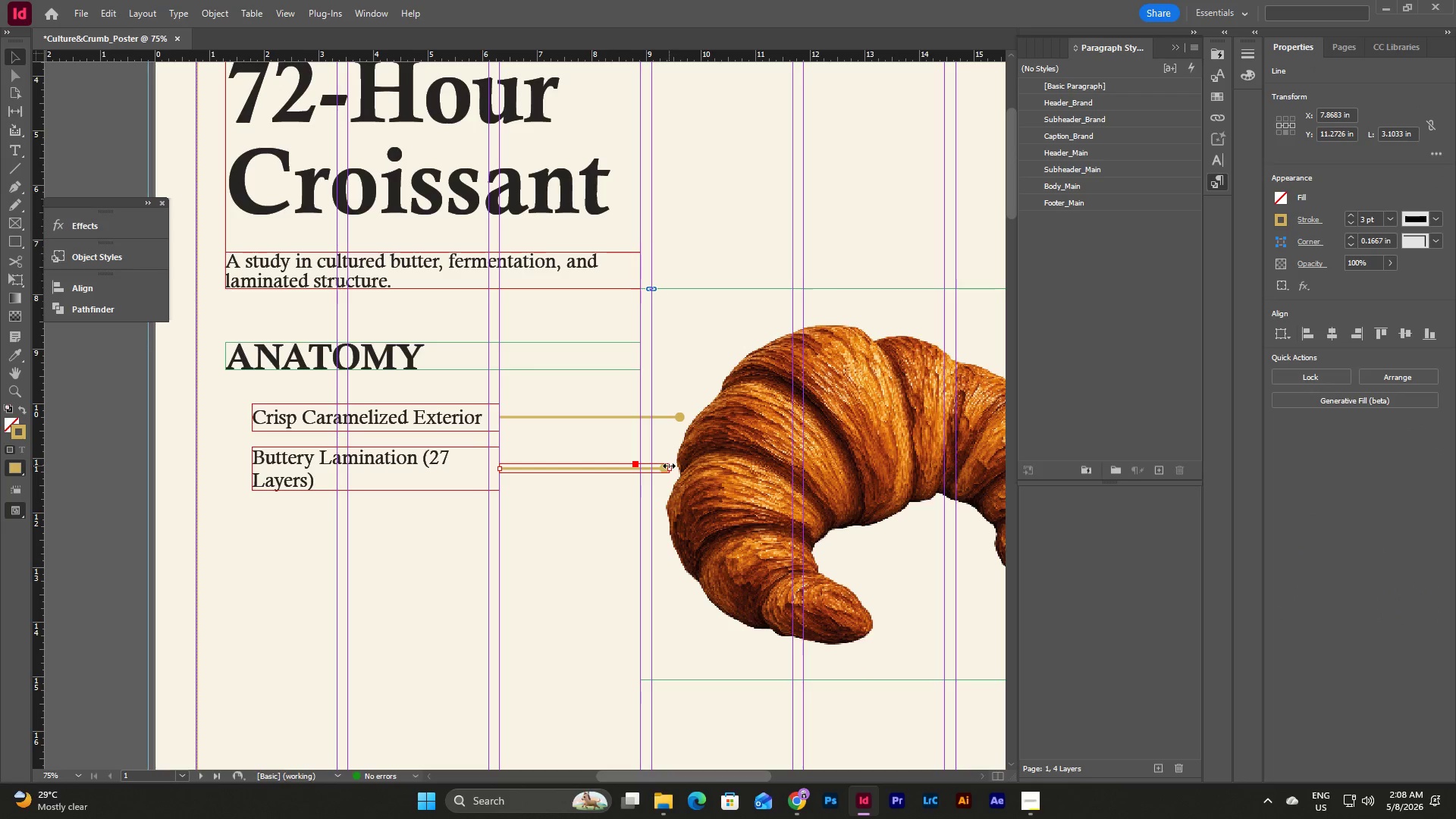 
left_click_drag(start_coordinate=[669, 468], to_coordinate=[664, 468])
 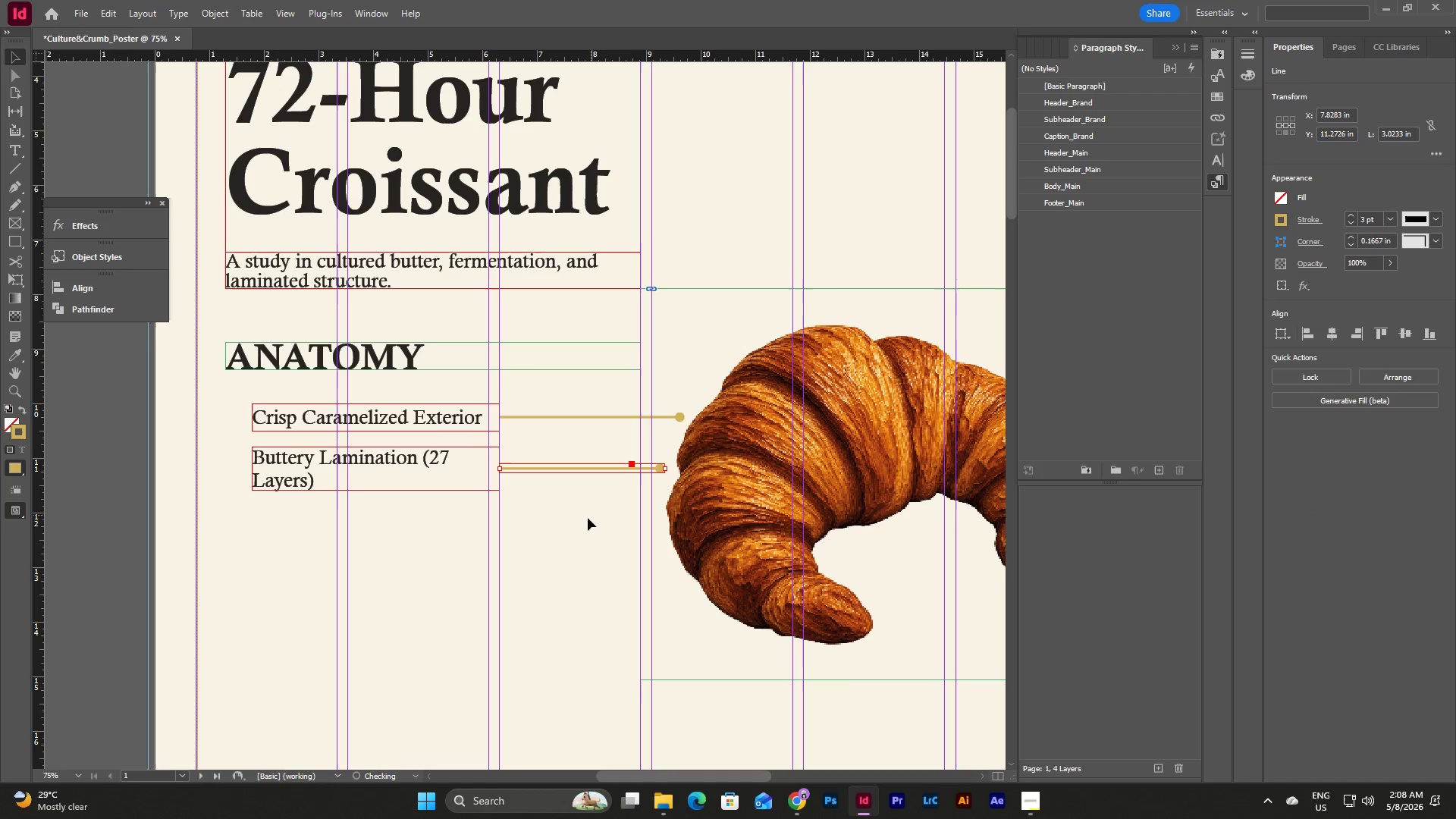 
left_click([587, 518])
 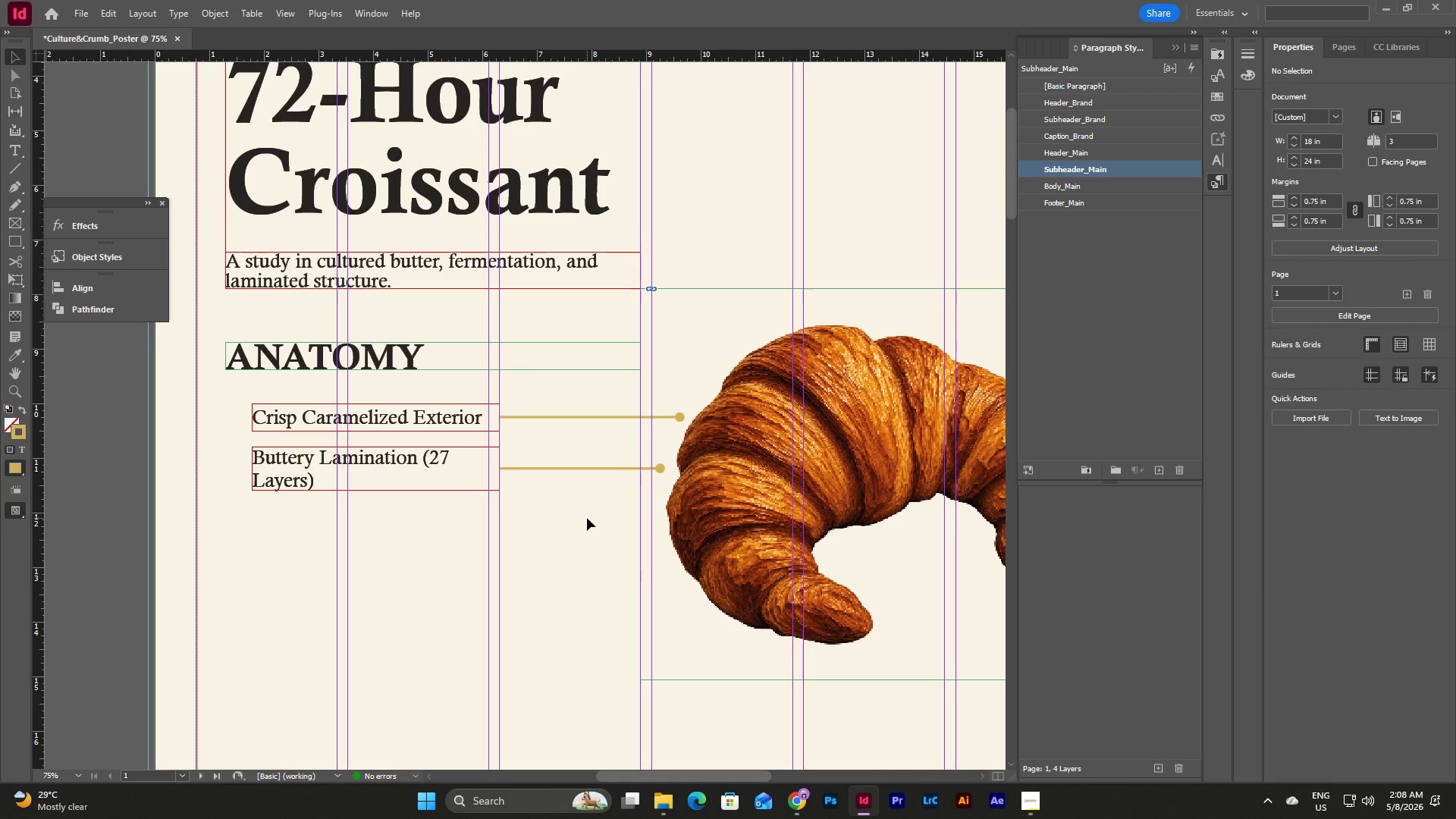 
type(ww)
 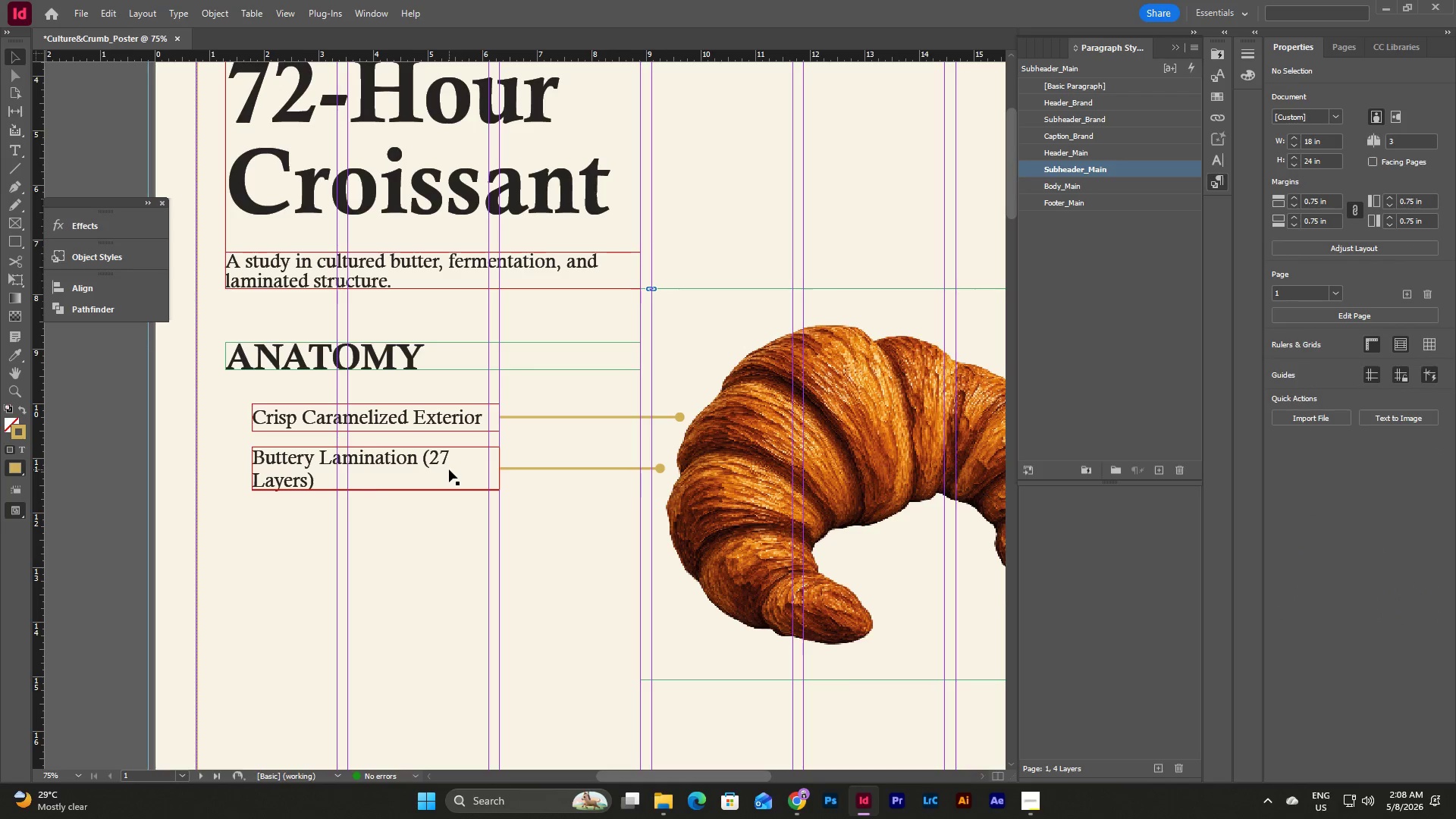 
double_click([449, 469])
 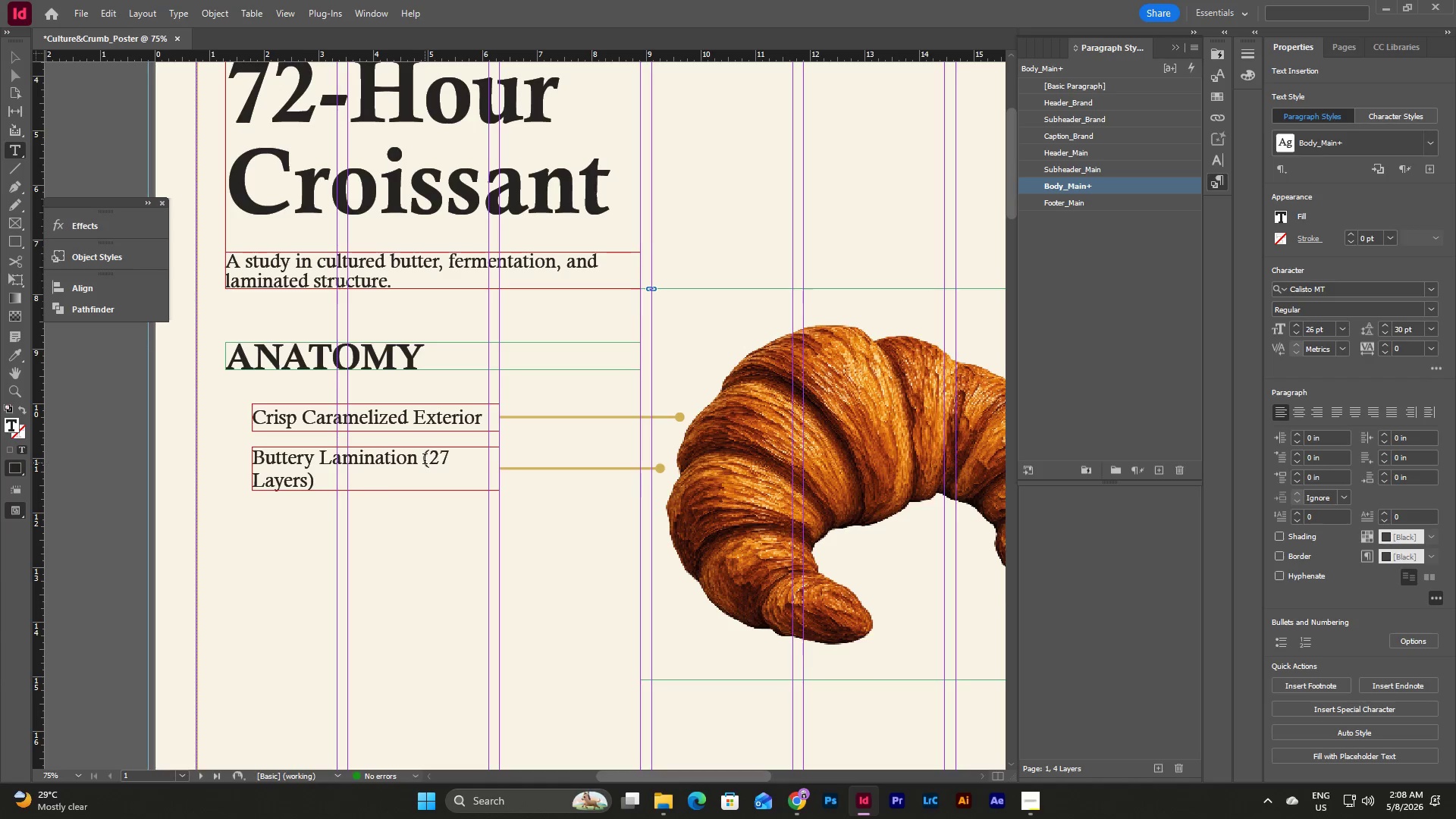 
triple_click([425, 460])
 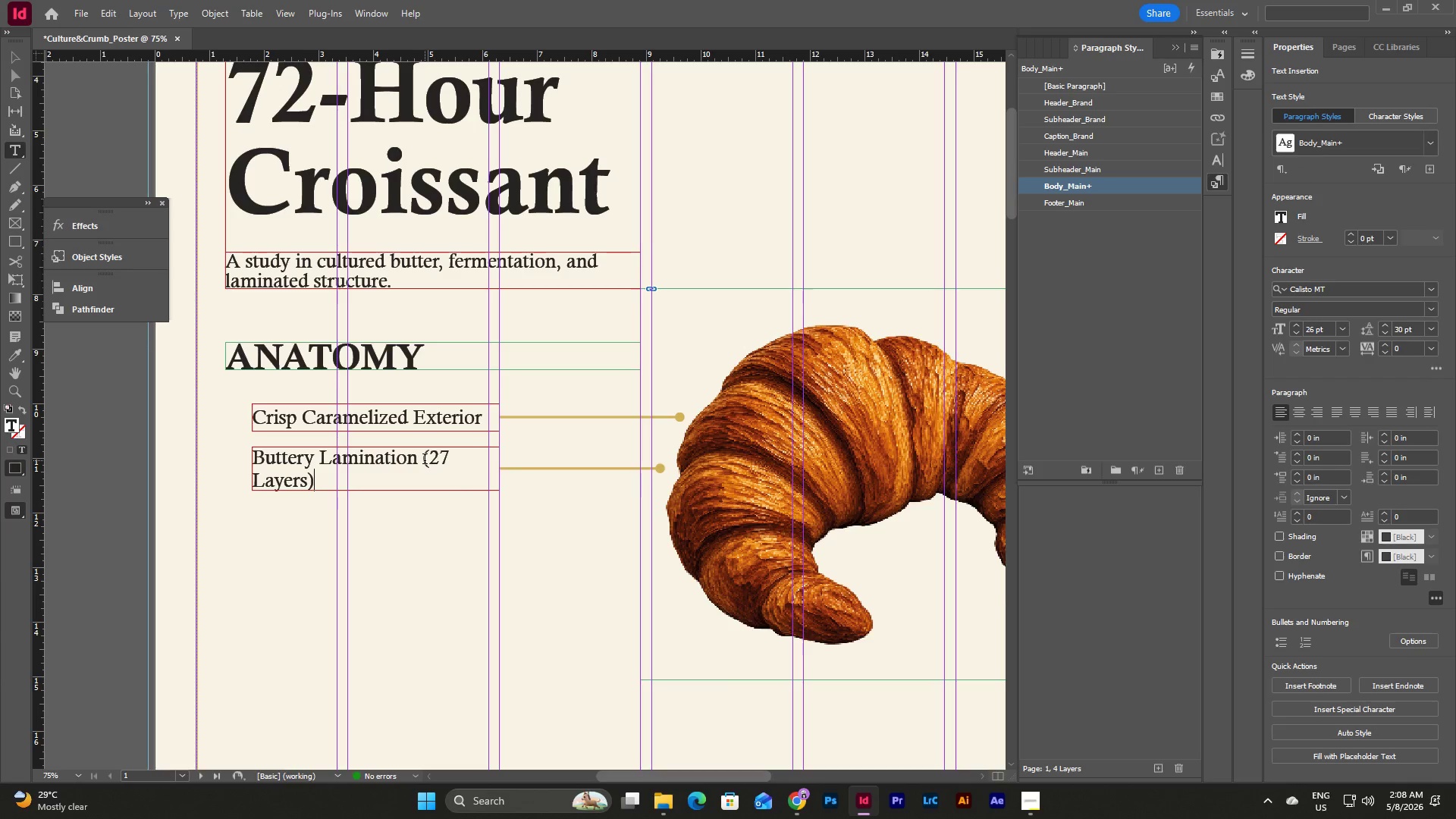 
left_click([425, 460])
 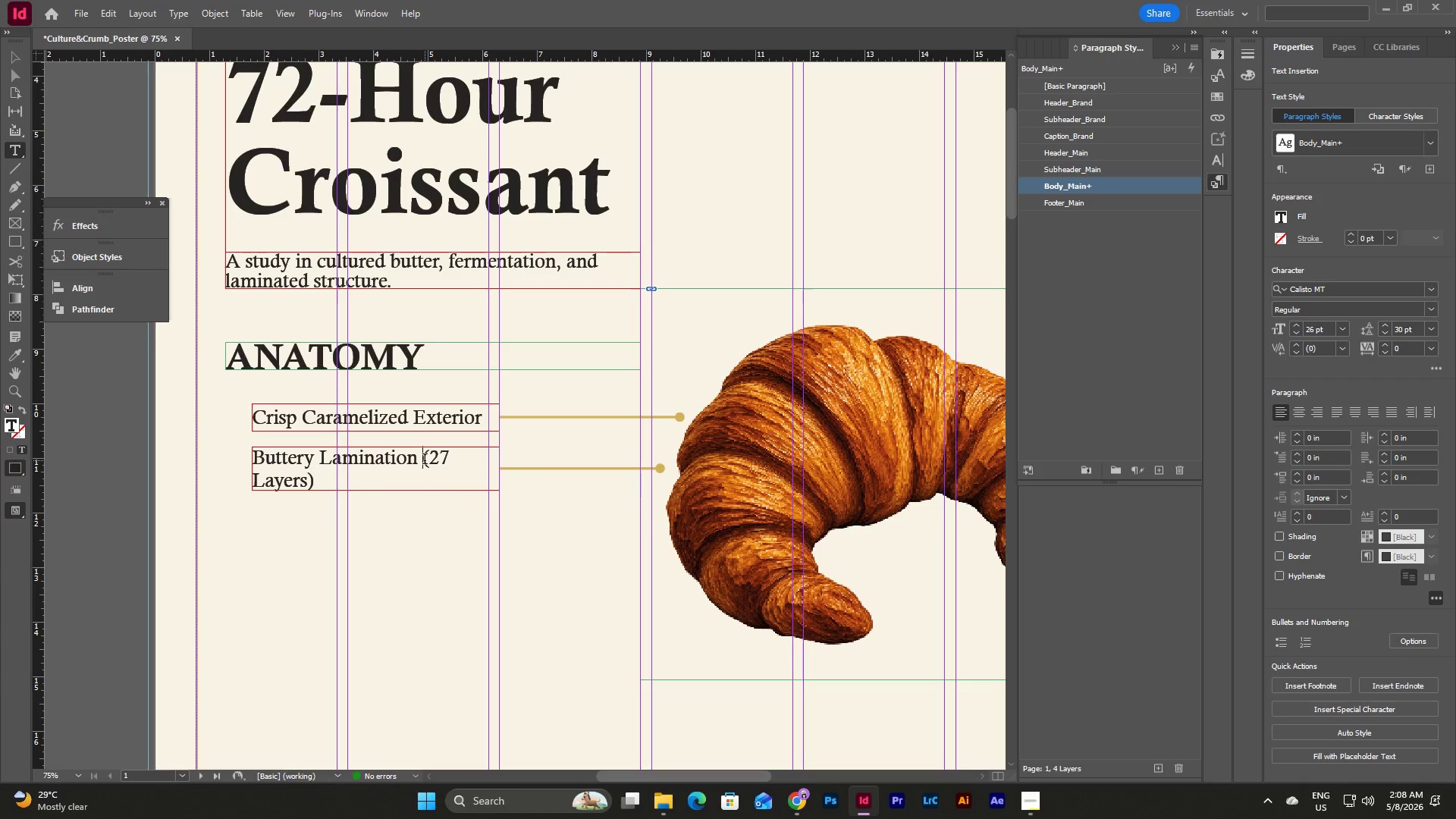 
key(Backspace)
 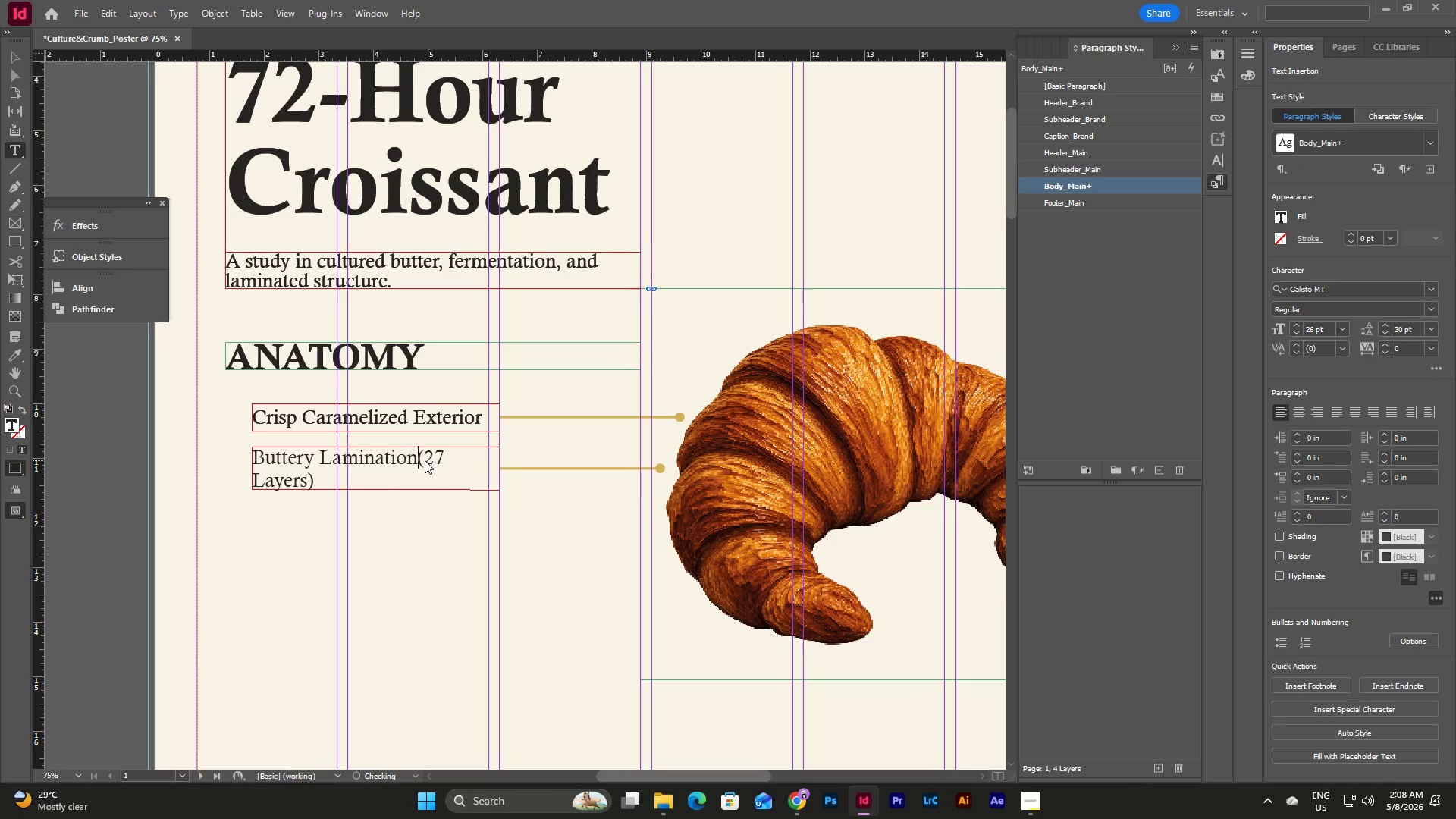 
key(Enter)
 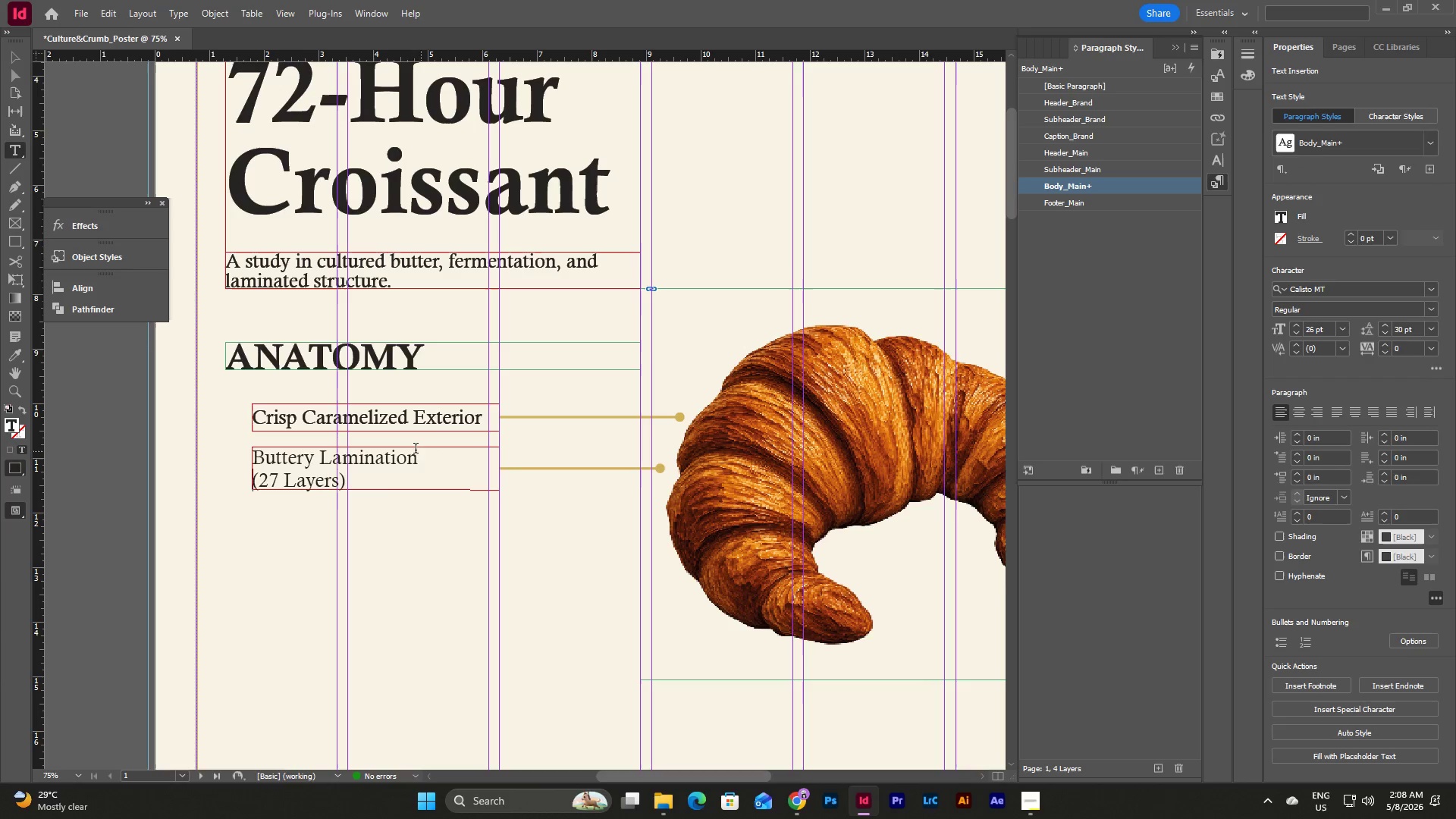 
left_click_drag(start_coordinate=[366, 478], to_coordinate=[209, 467])
 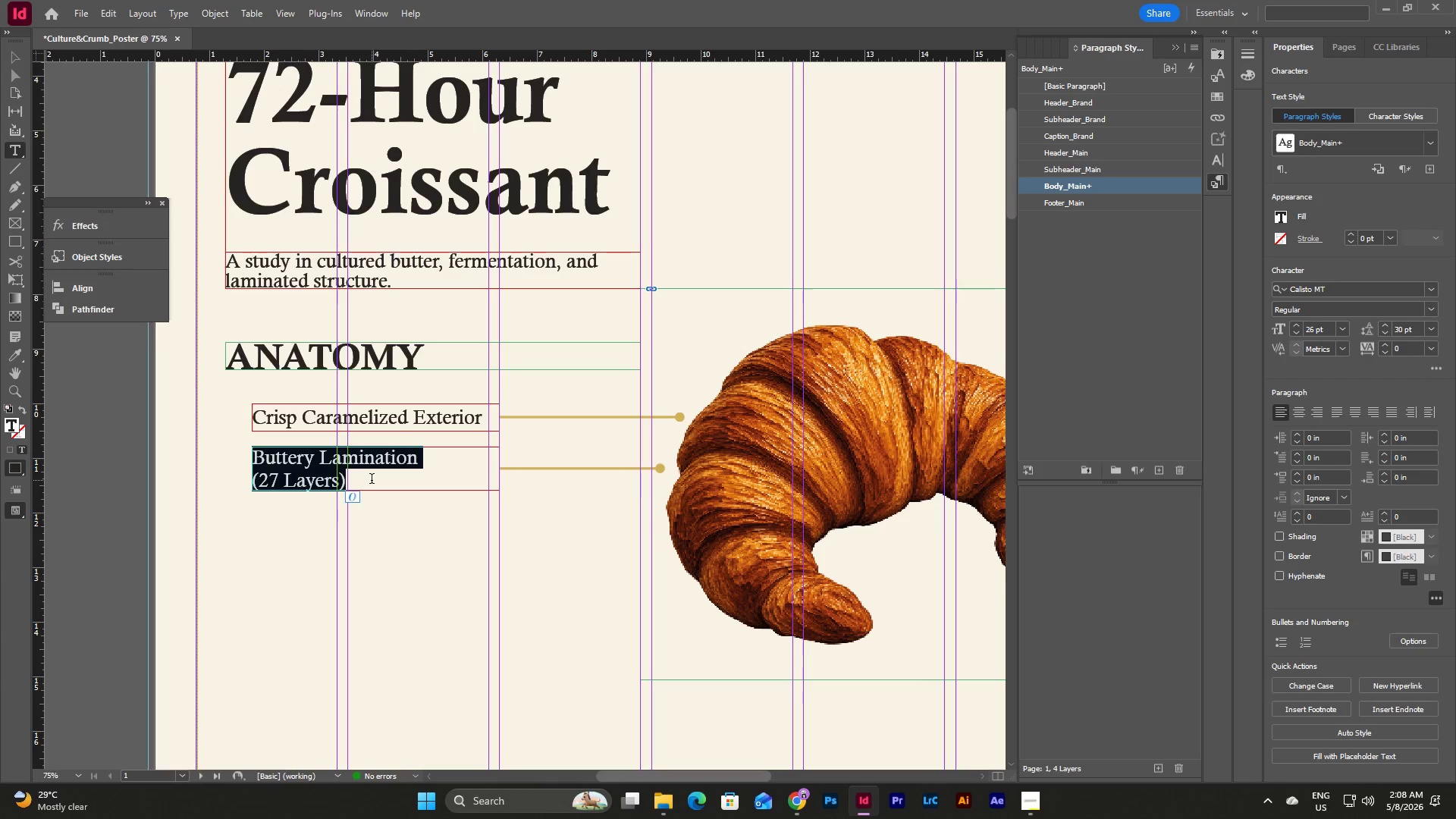 
left_click([378, 478])
 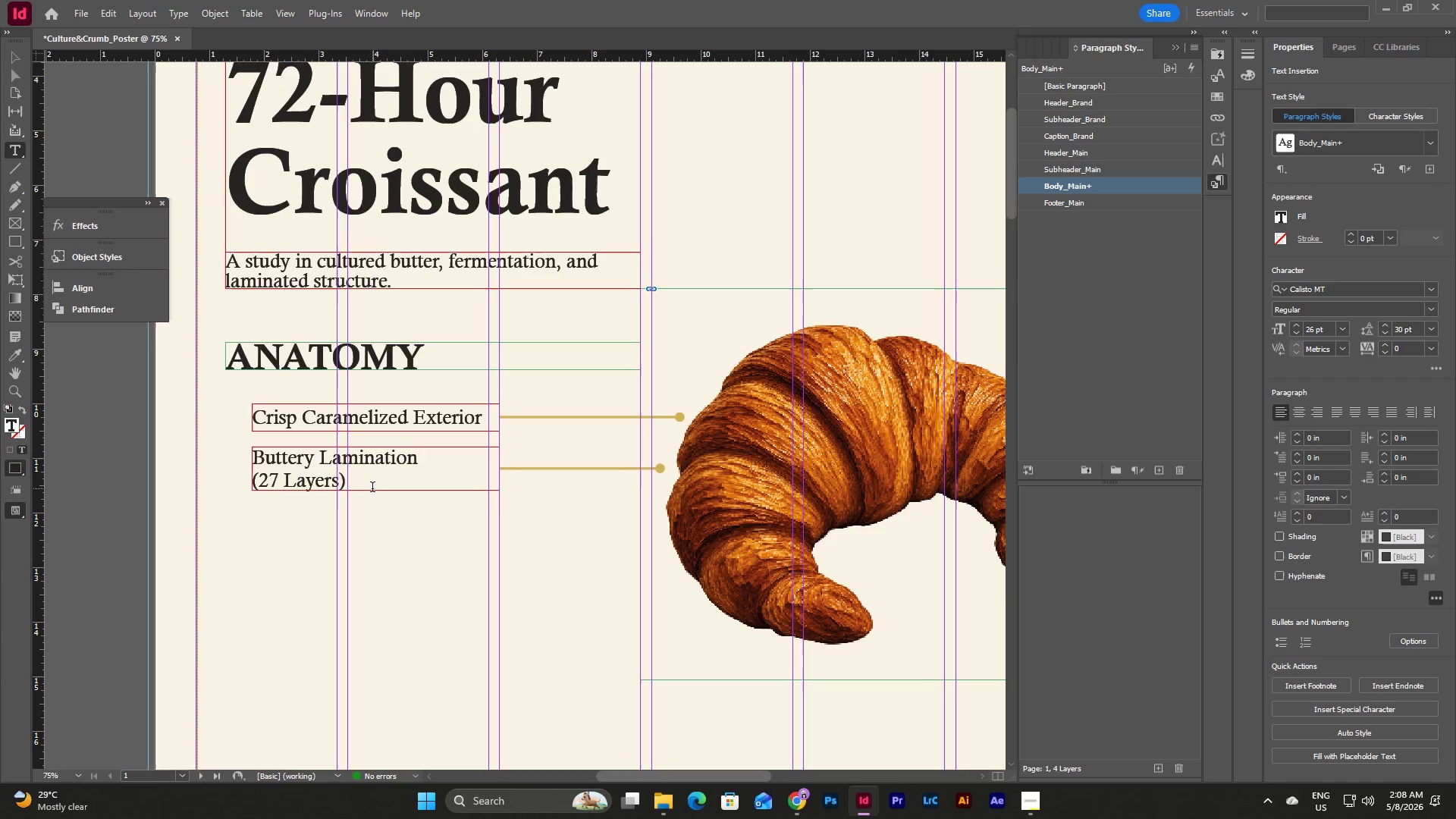 
left_click_drag(start_coordinate=[372, 488], to_coordinate=[251, 476])
 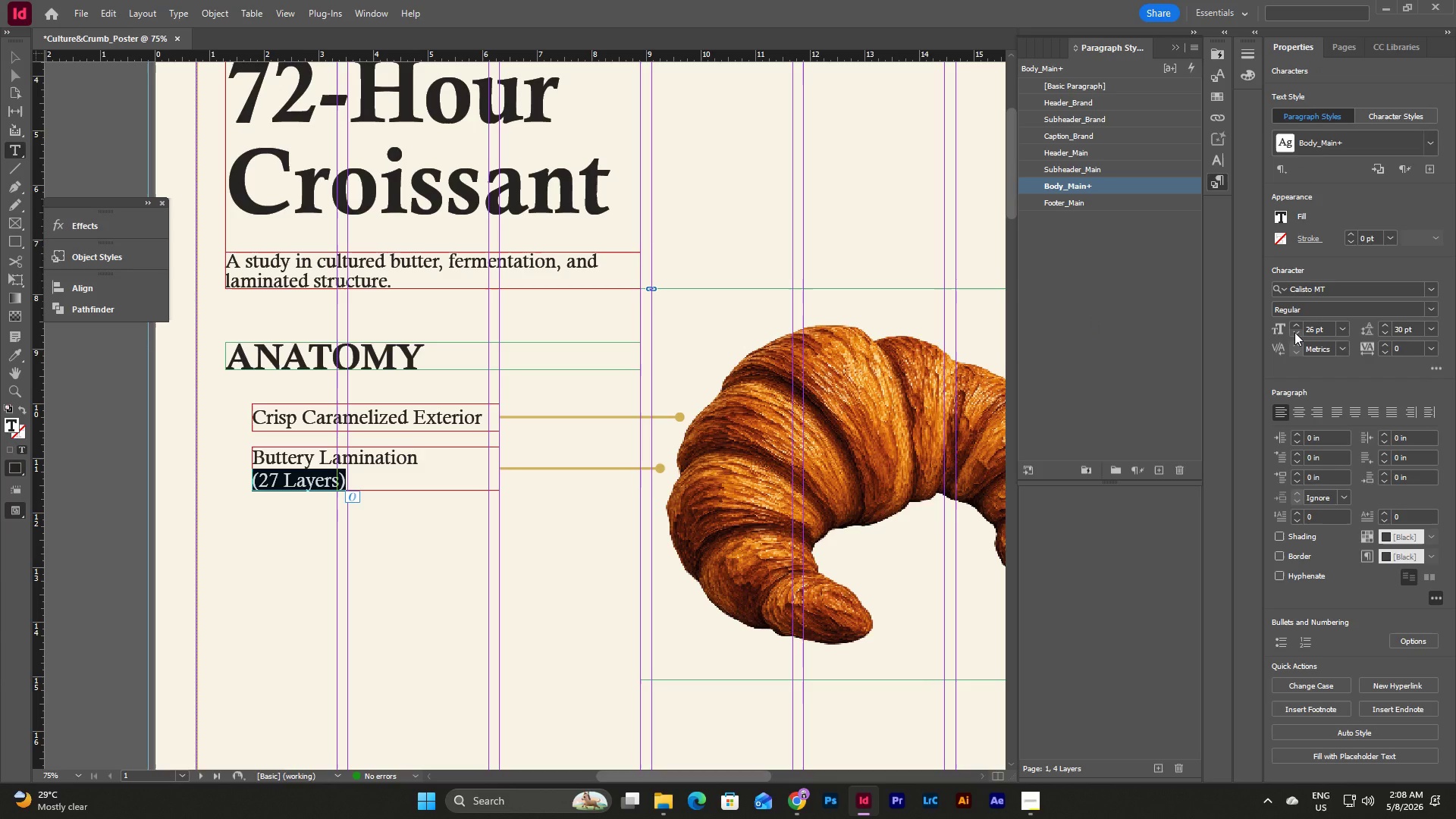 
double_click([1294, 332])
 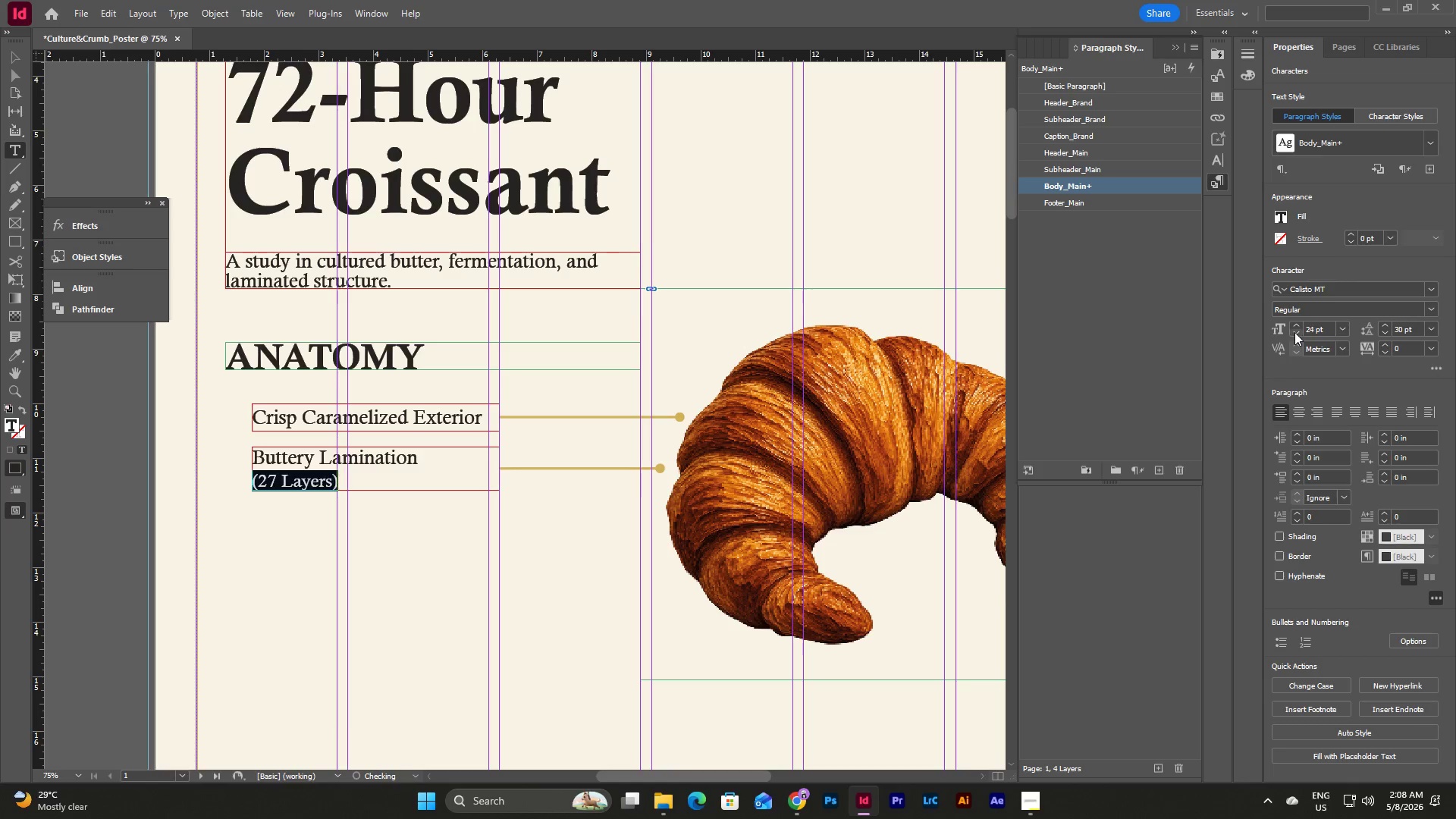 
triple_click([1294, 332])
 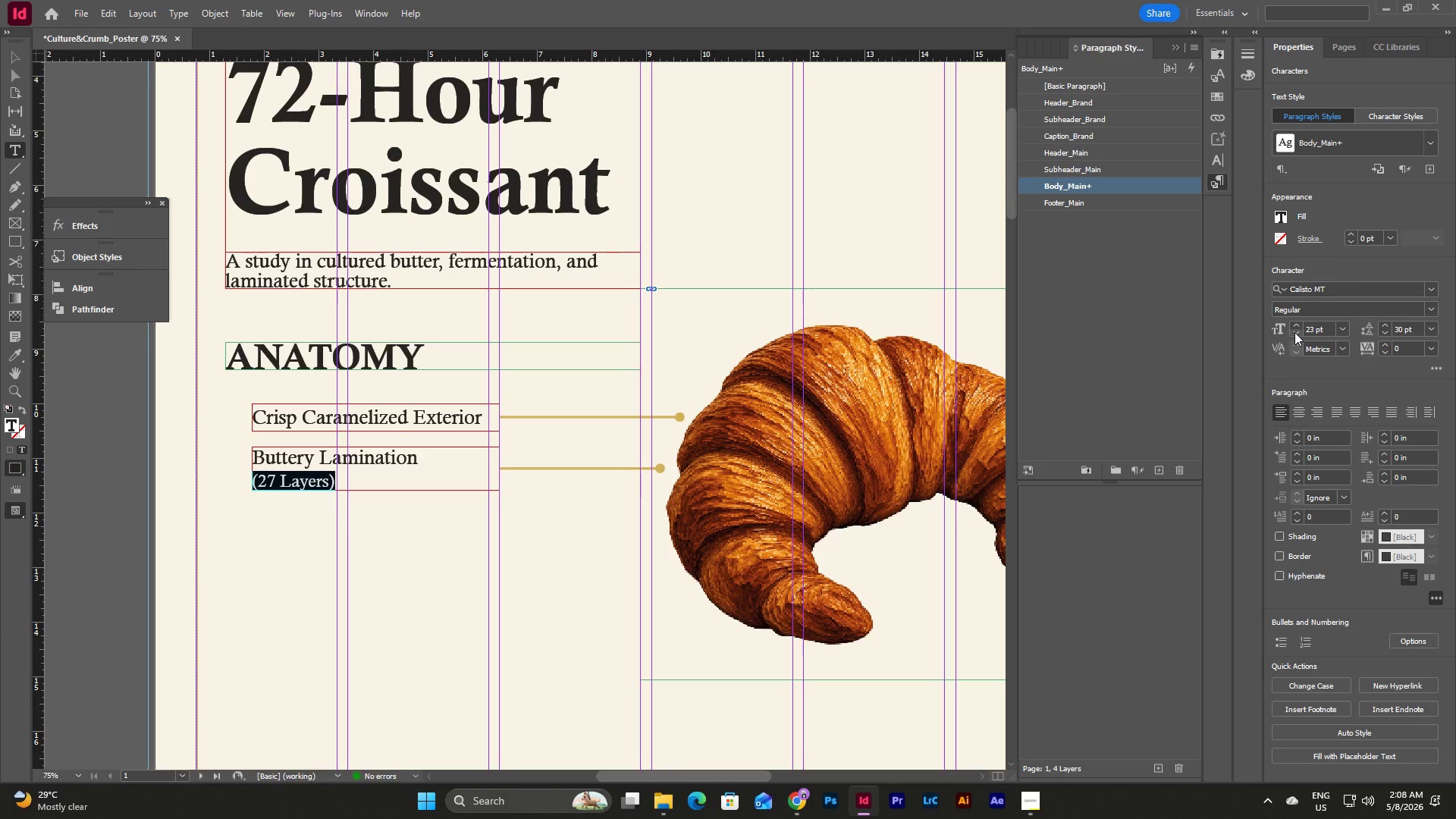 
left_click([1294, 332])
 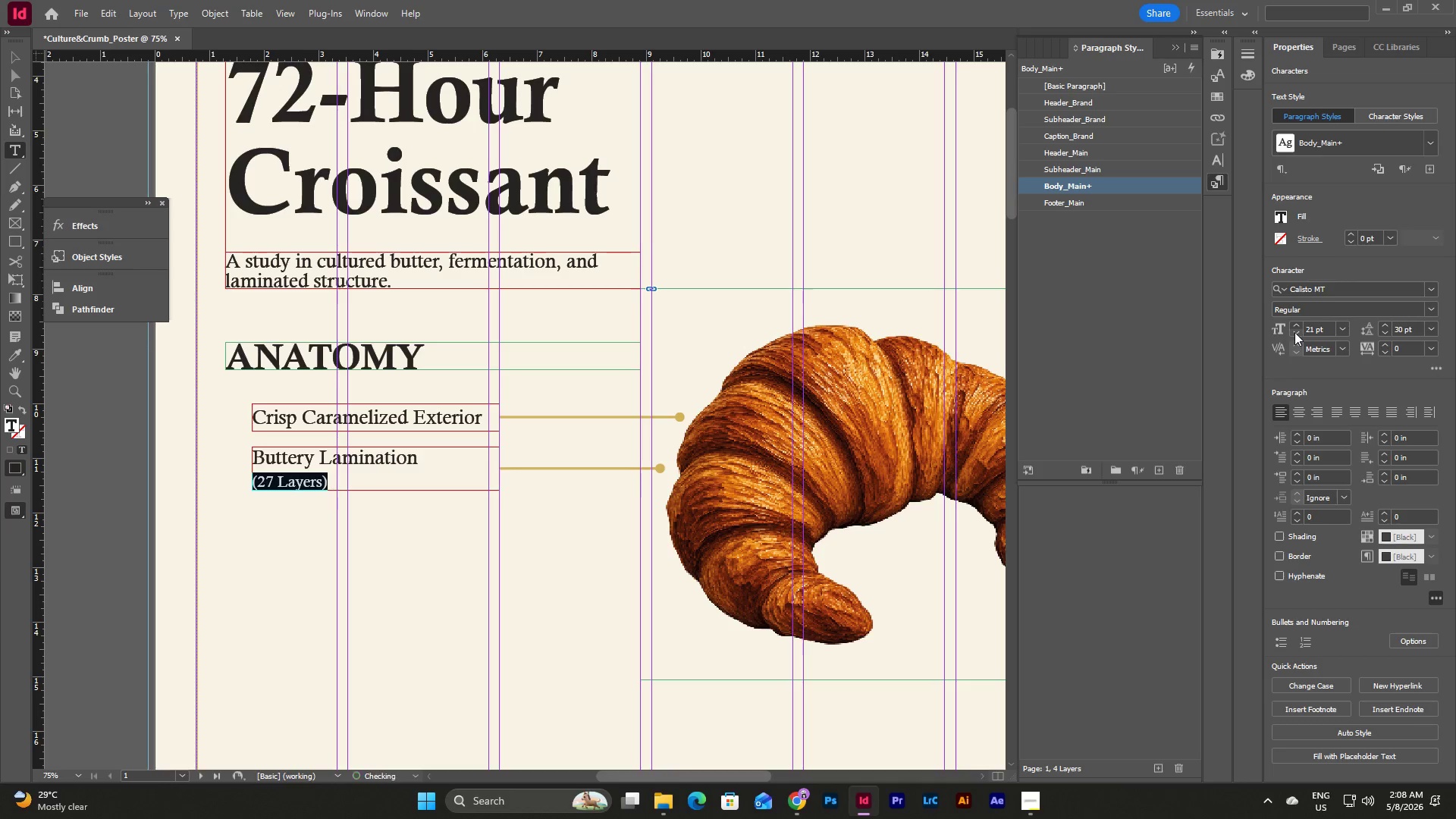 
double_click([1294, 332])
 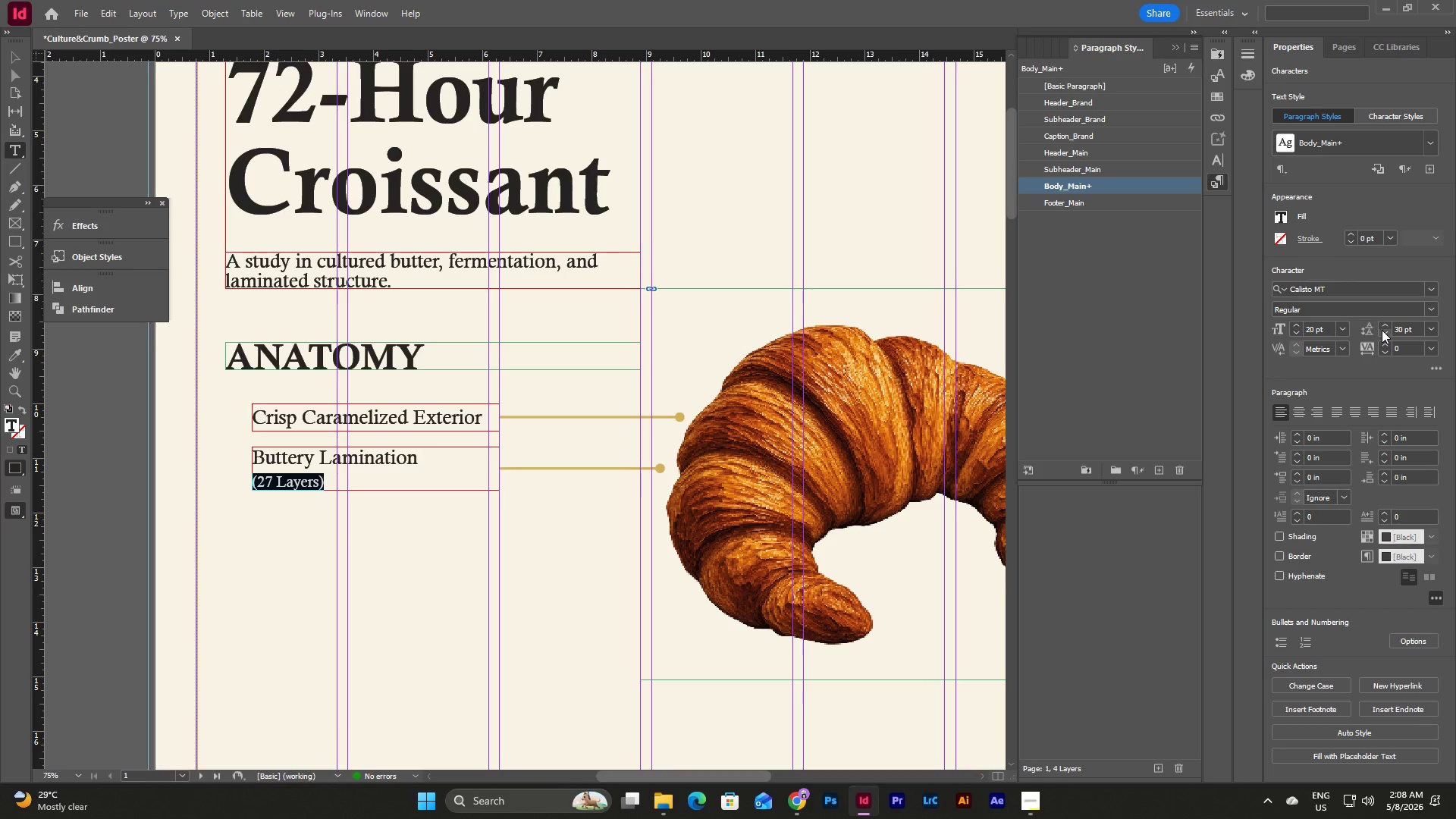 
double_click([1382, 330])
 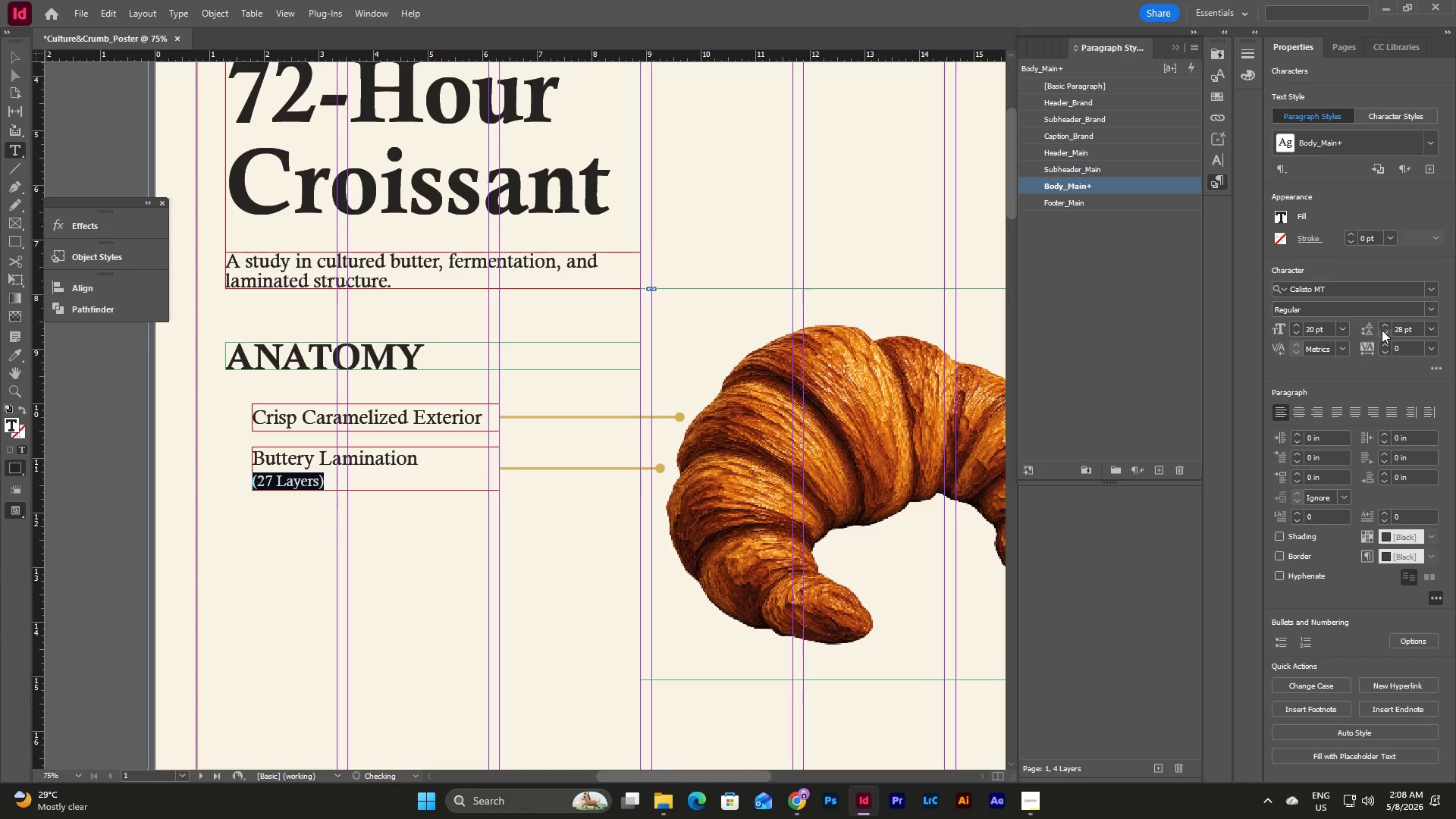 
triple_click([1382, 330])
 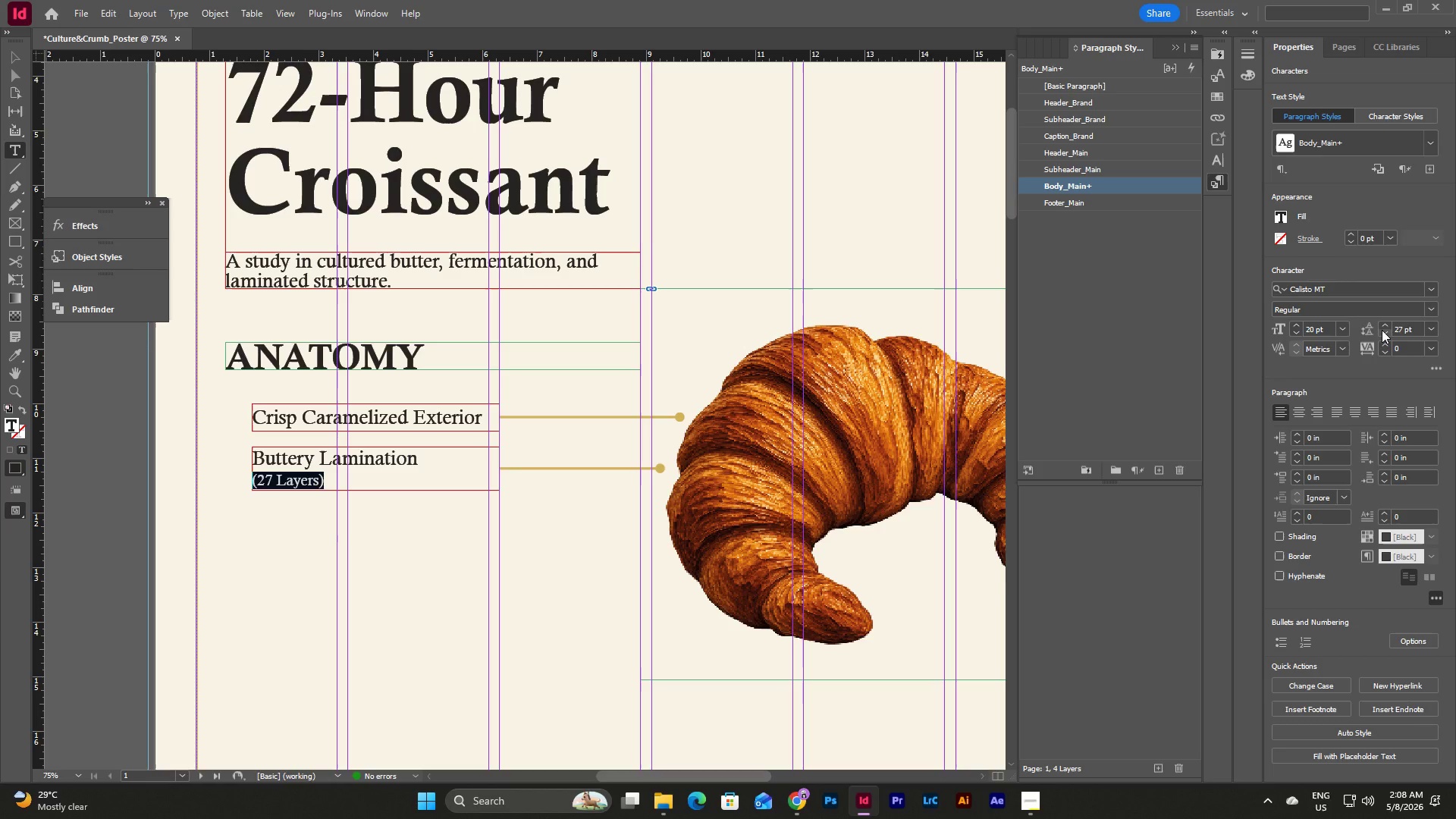 
left_click([1382, 330])
 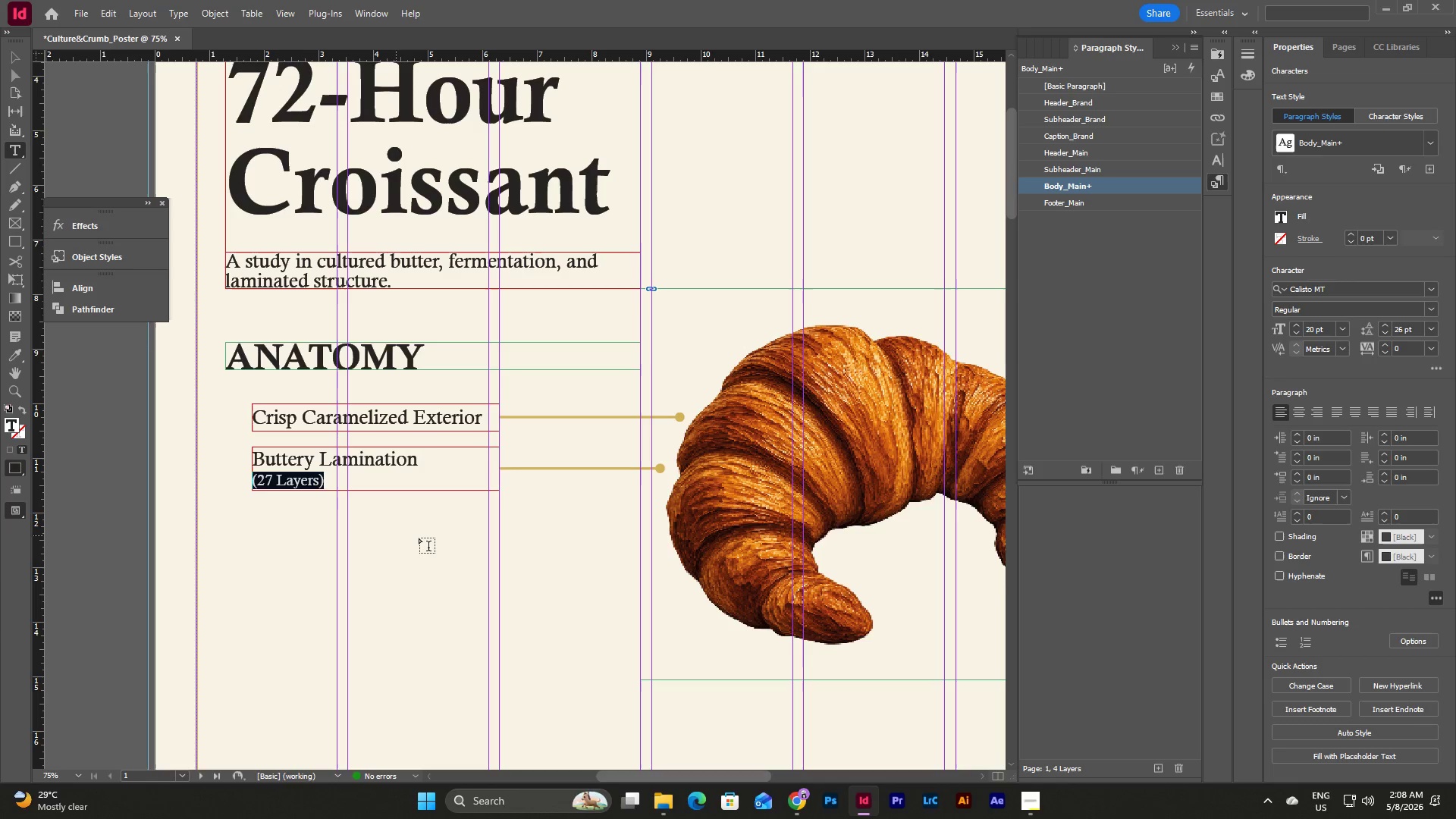 
key(Escape)
 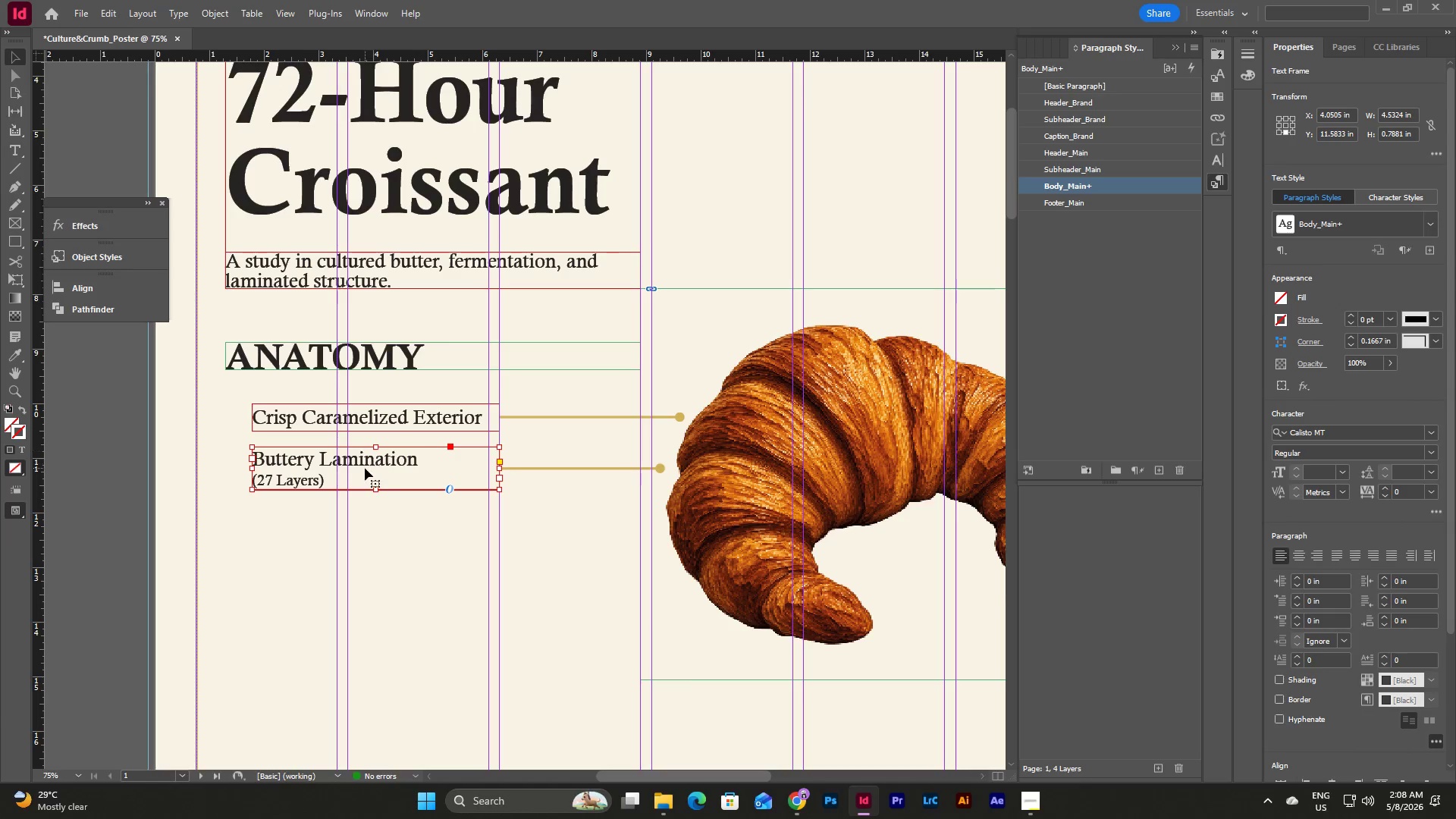 
left_click([365, 468])
 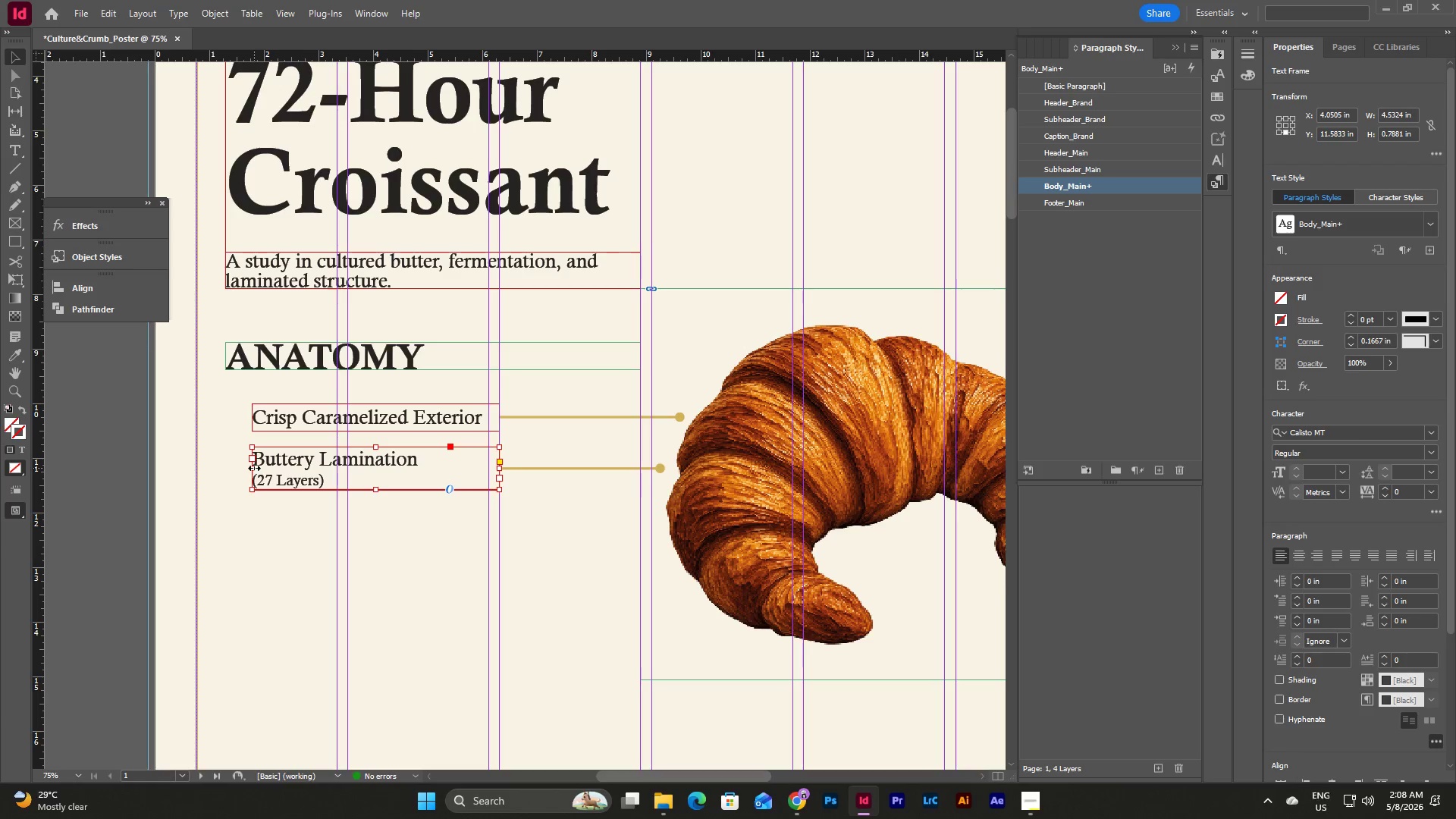 
left_click([397, 526])
 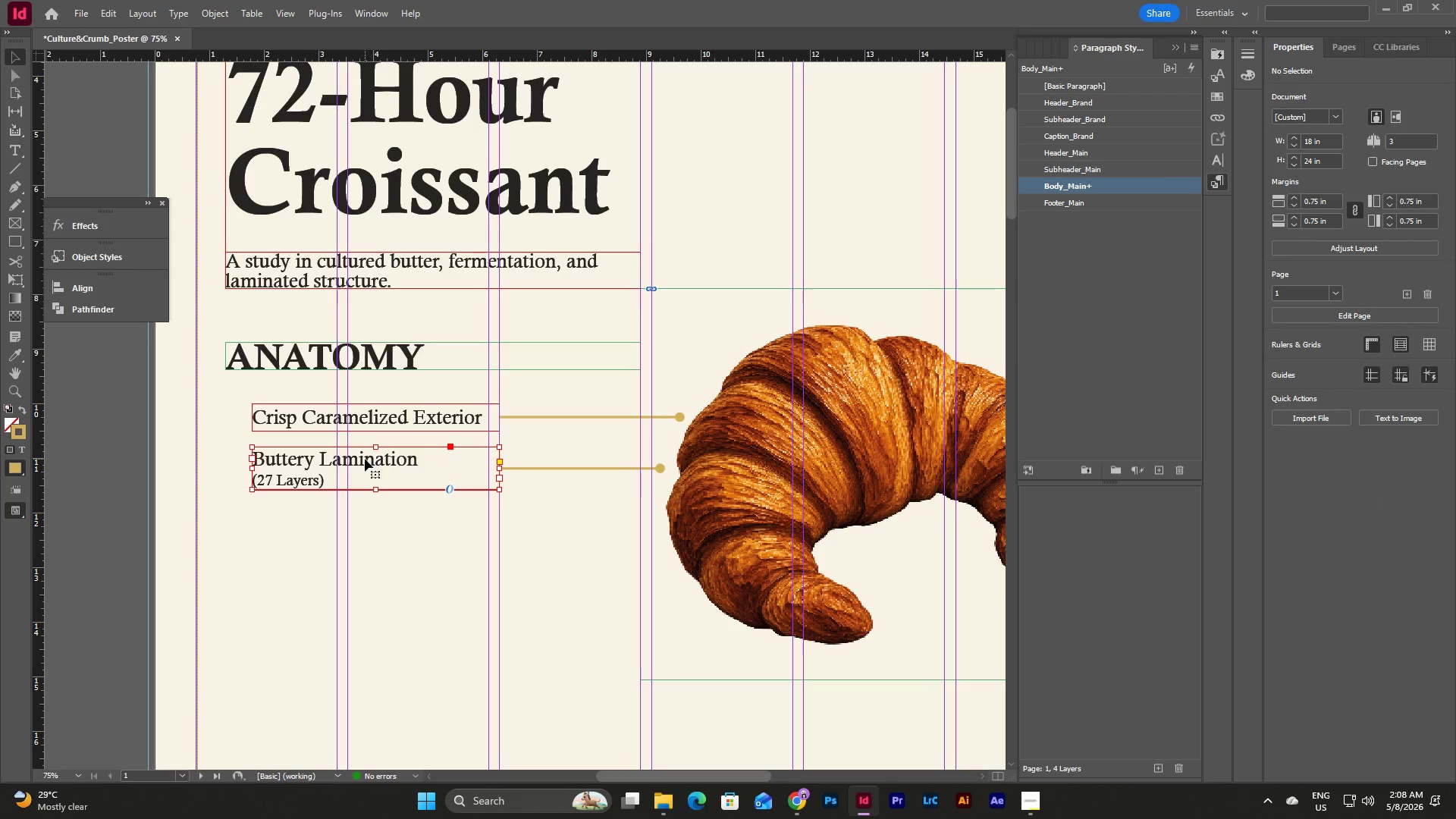 
key(Shift+ArrowRight)
 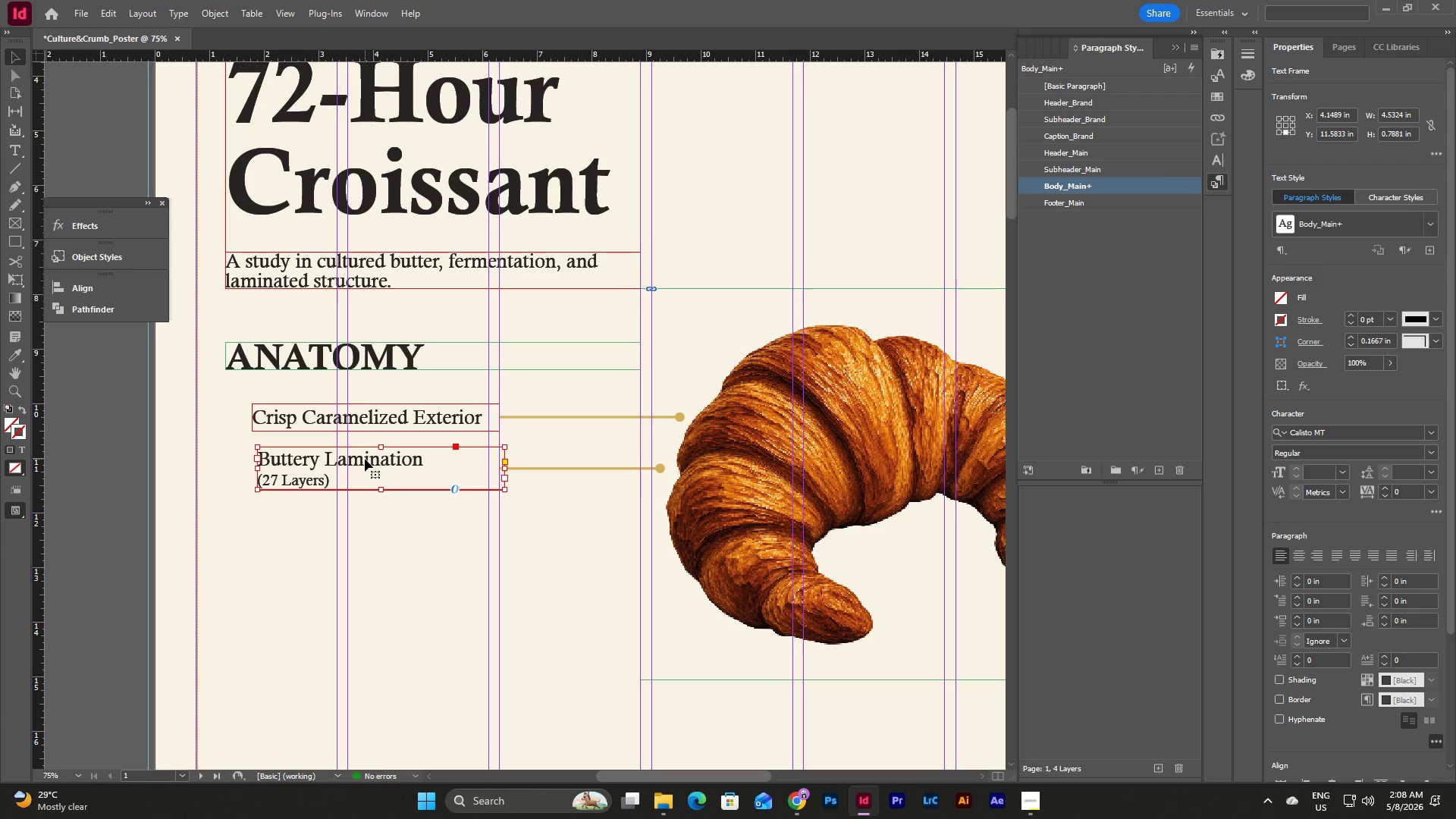 
key(Shift+ArrowRight)
 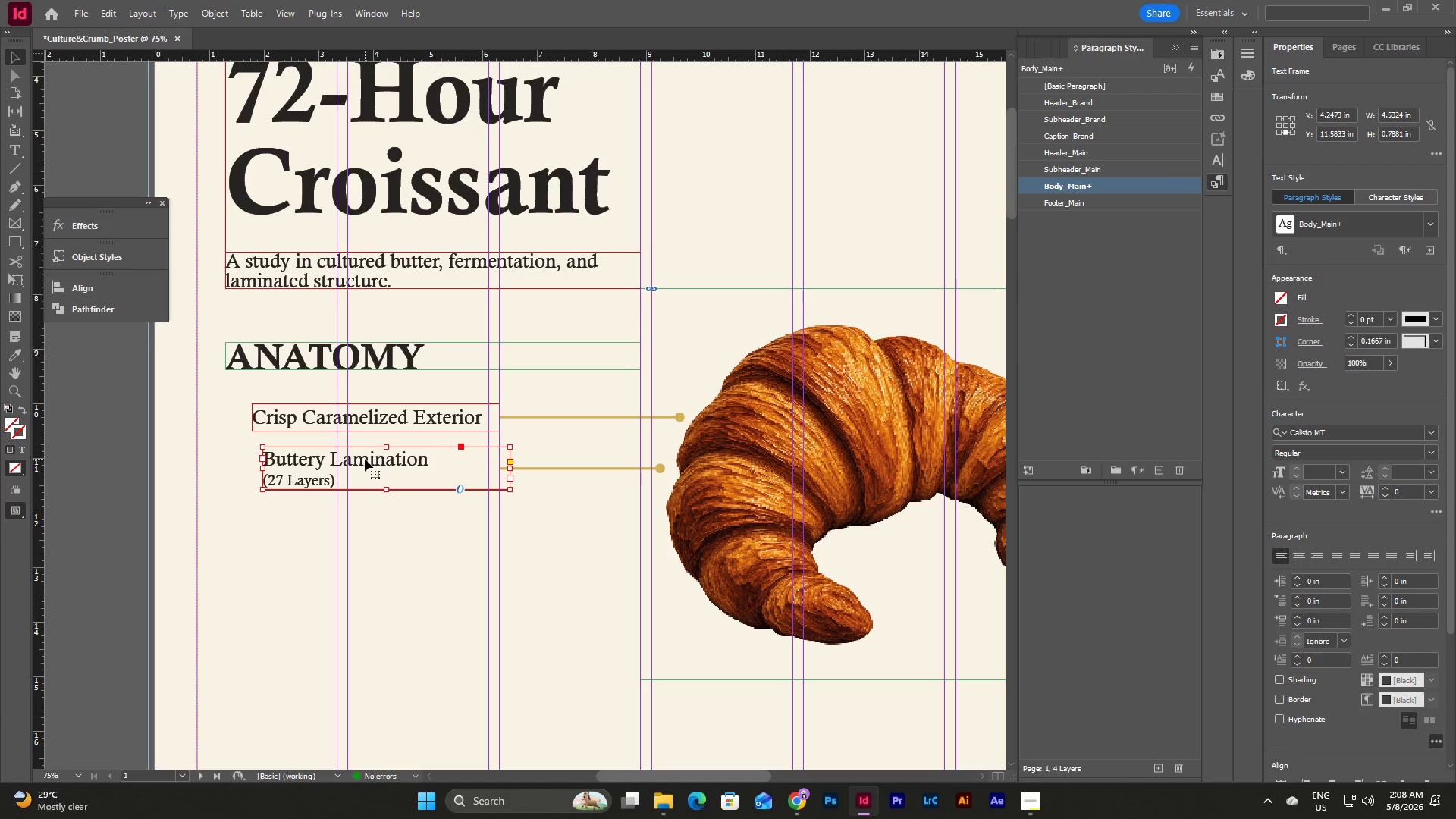 
key(Shift+ArrowRight)
 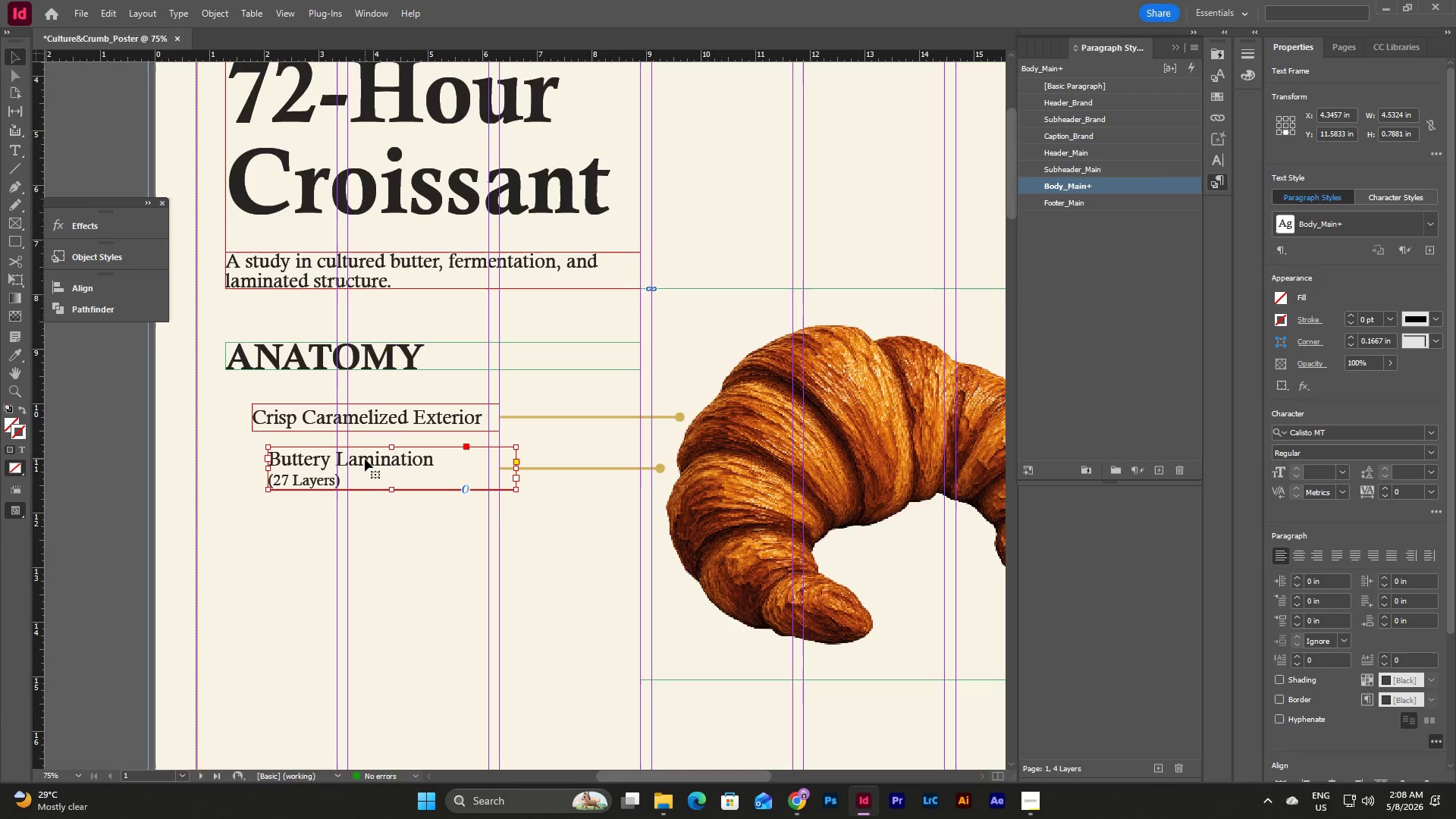 
key(Shift+ArrowRight)
 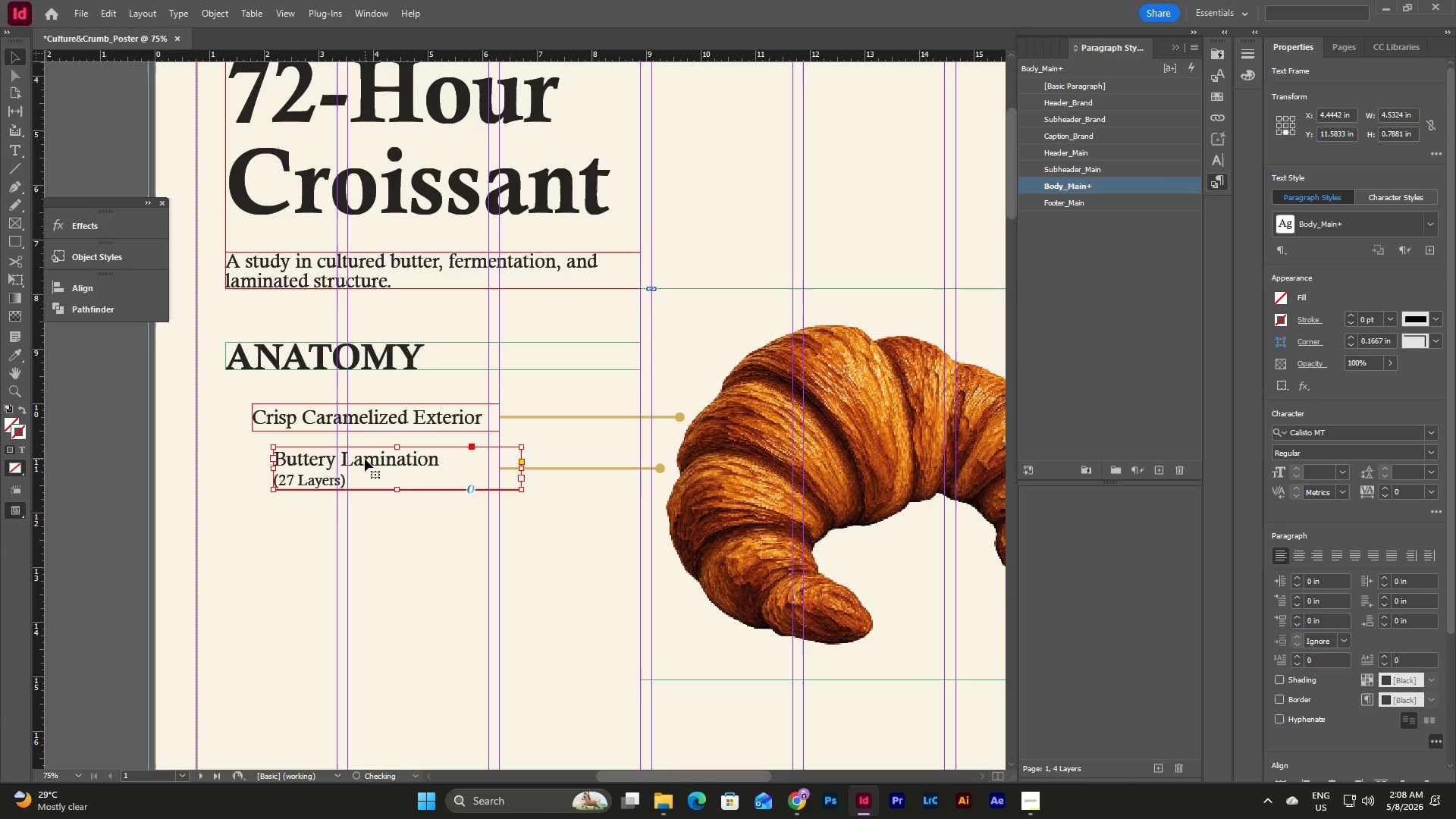 
key(Shift+ArrowRight)
 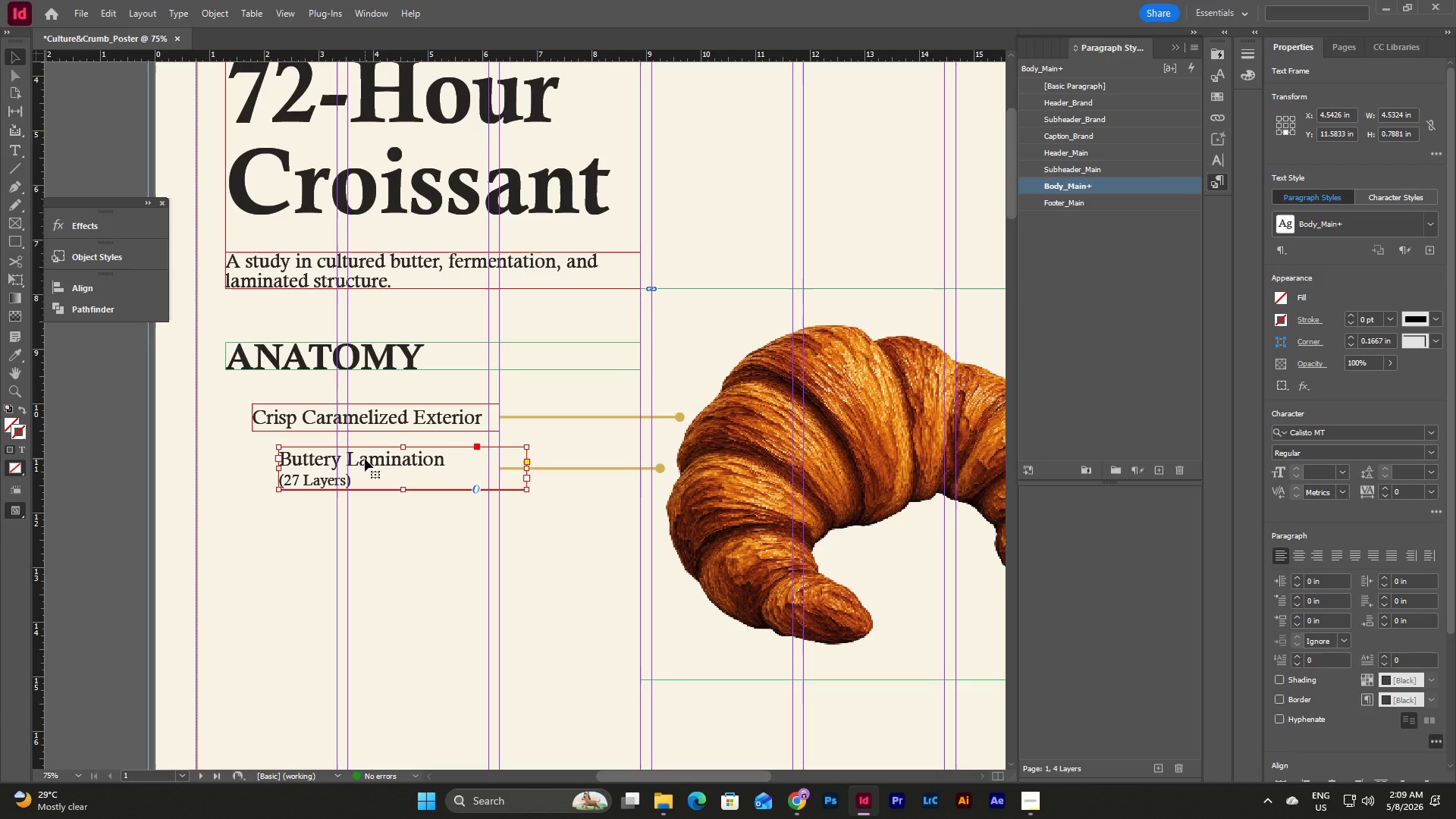 
key(Shift+ArrowRight)
 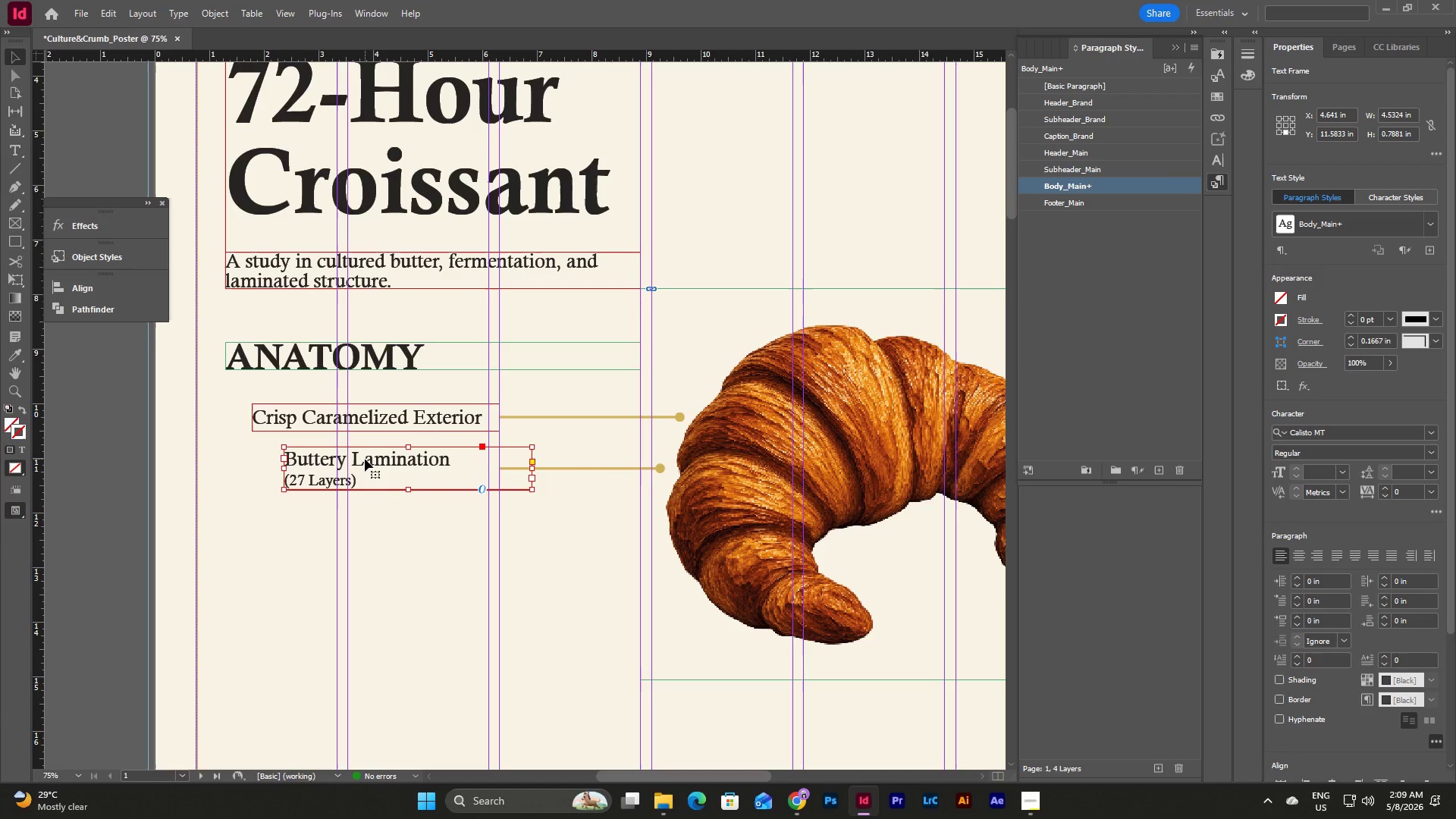 
key(Shift+ArrowRight)
 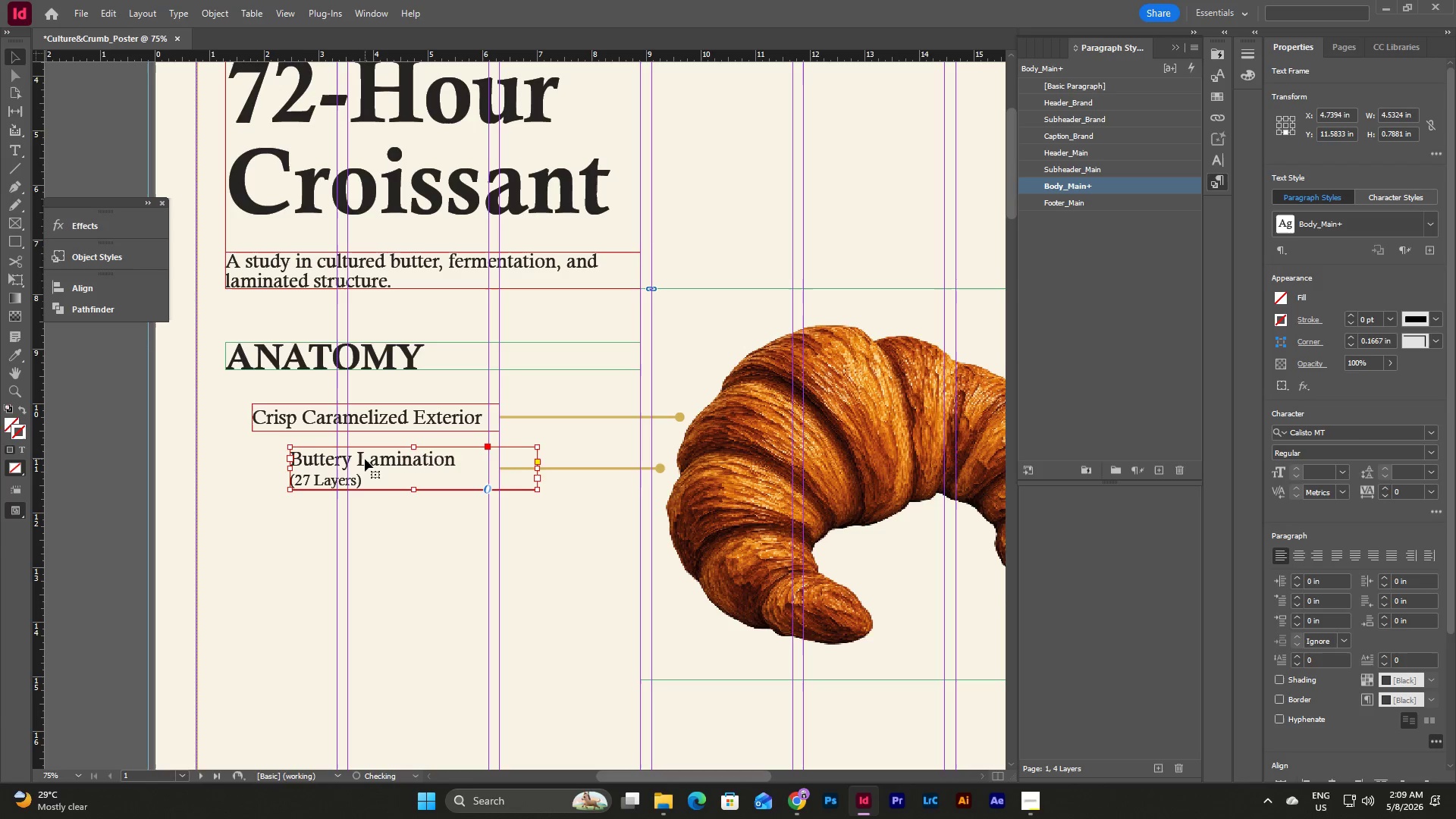 
key(Shift+ArrowRight)
 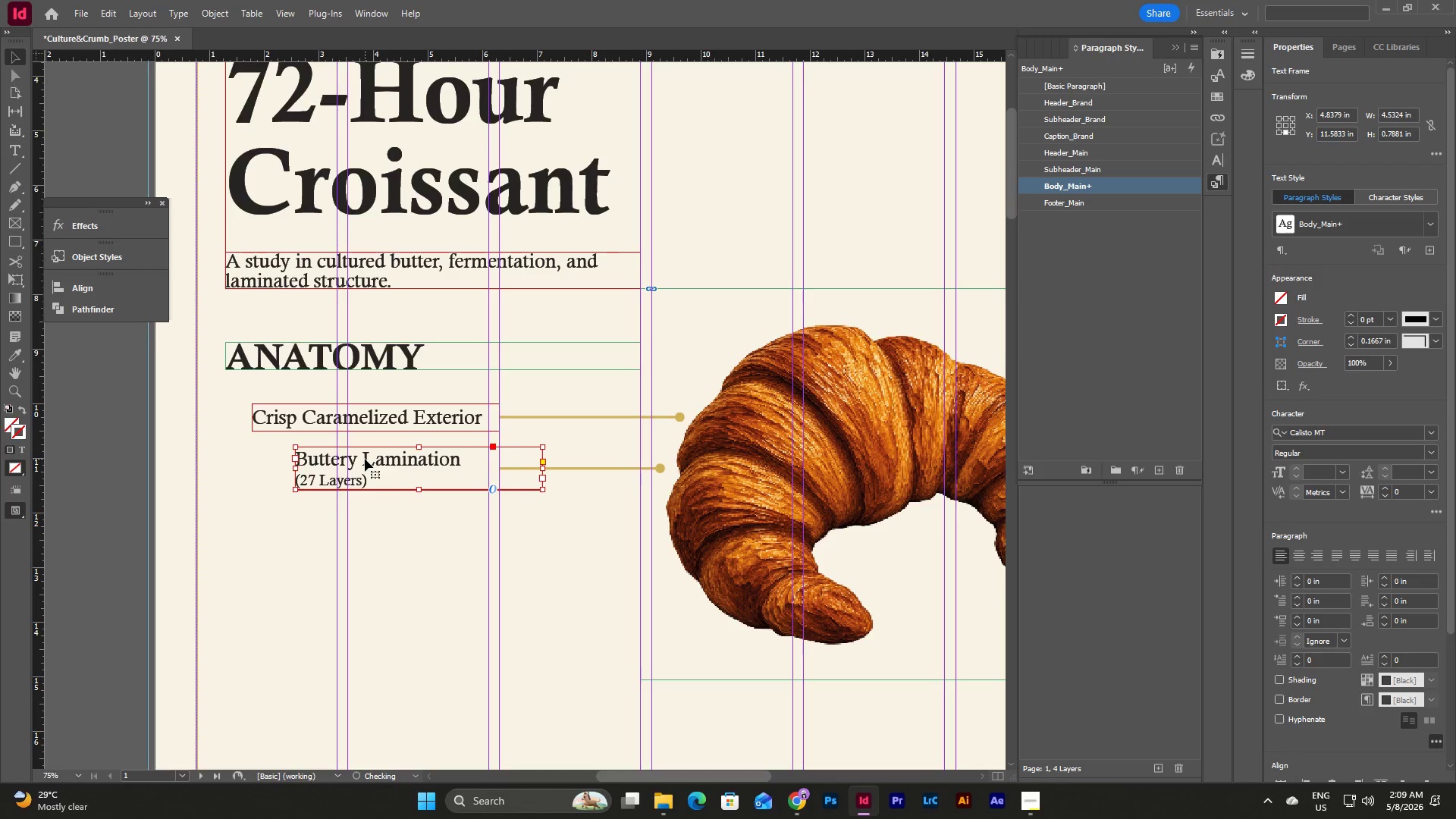 
key(Shift+ArrowRight)
 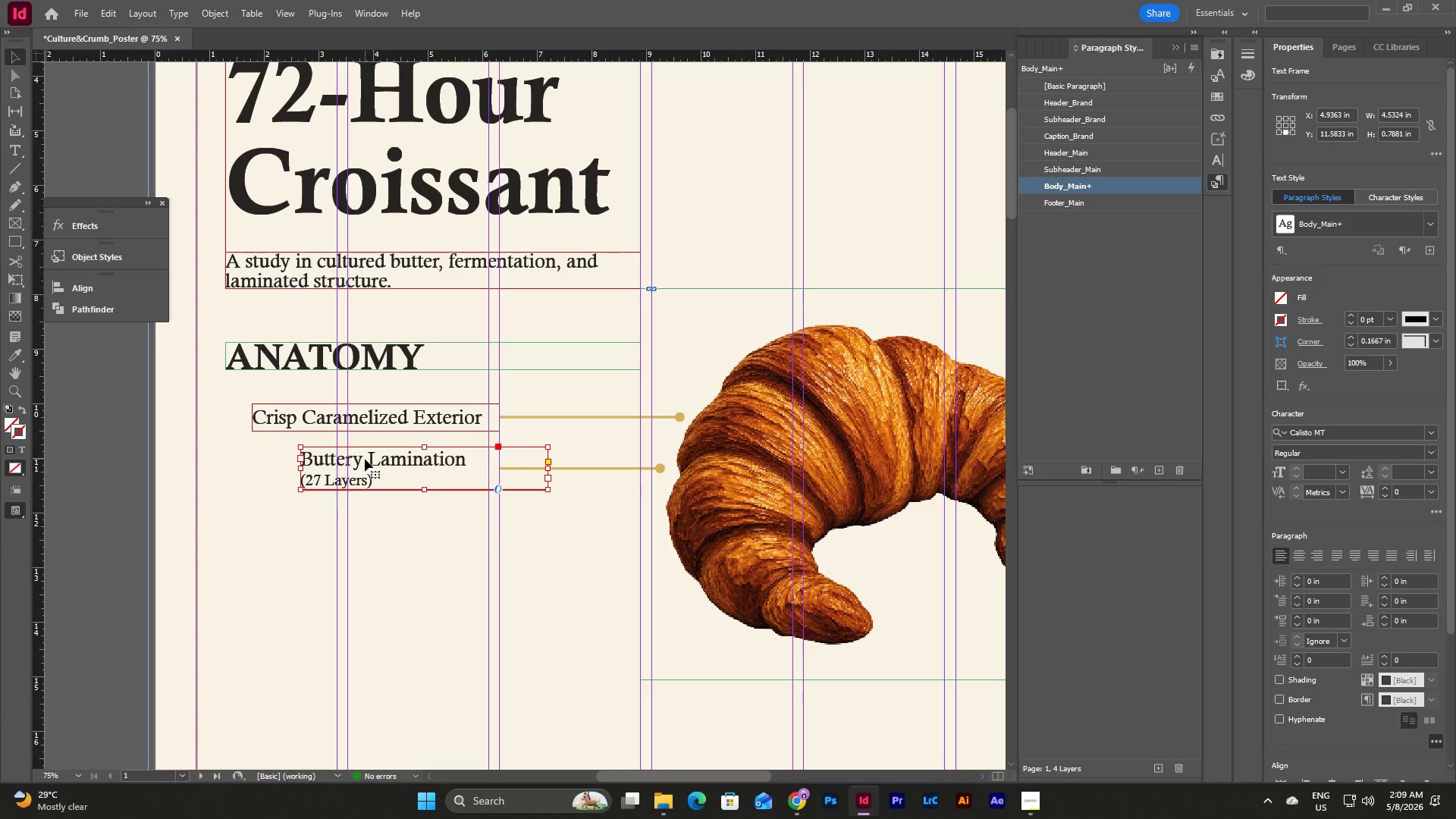 
key(Shift+ArrowRight)
 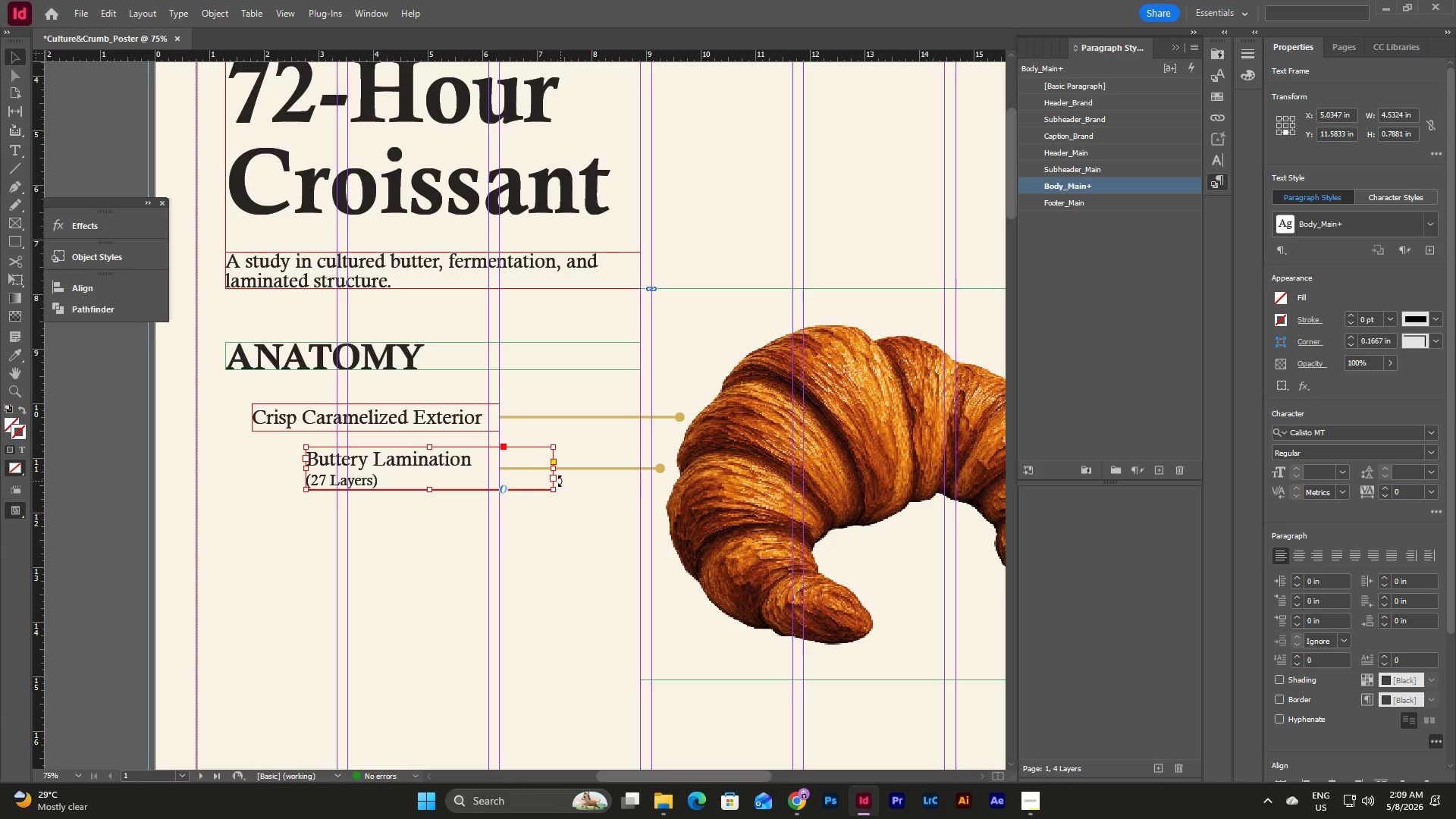 
left_click_drag(start_coordinate=[554, 471], to_coordinate=[499, 475])
 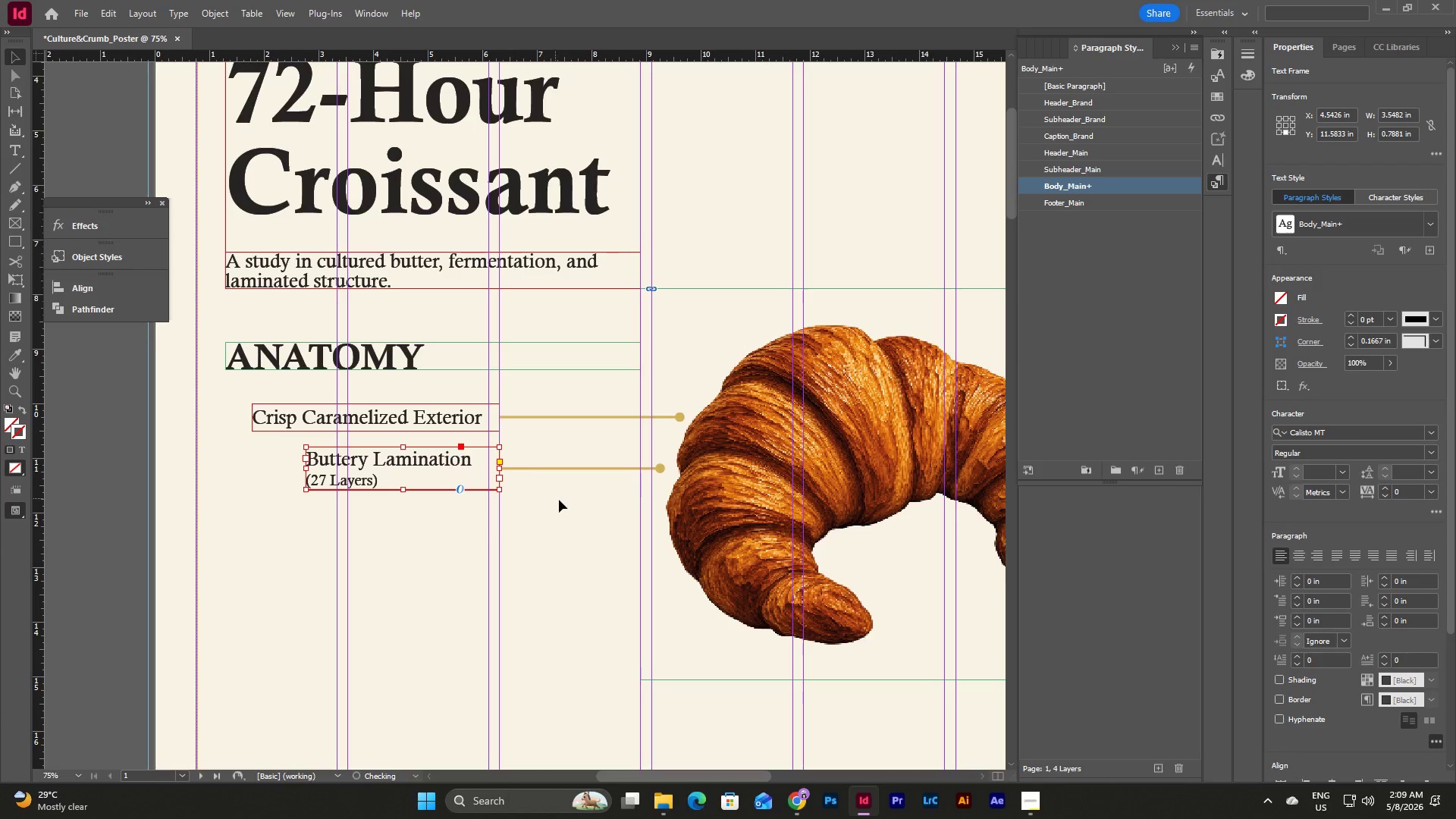 
left_click([559, 500])
 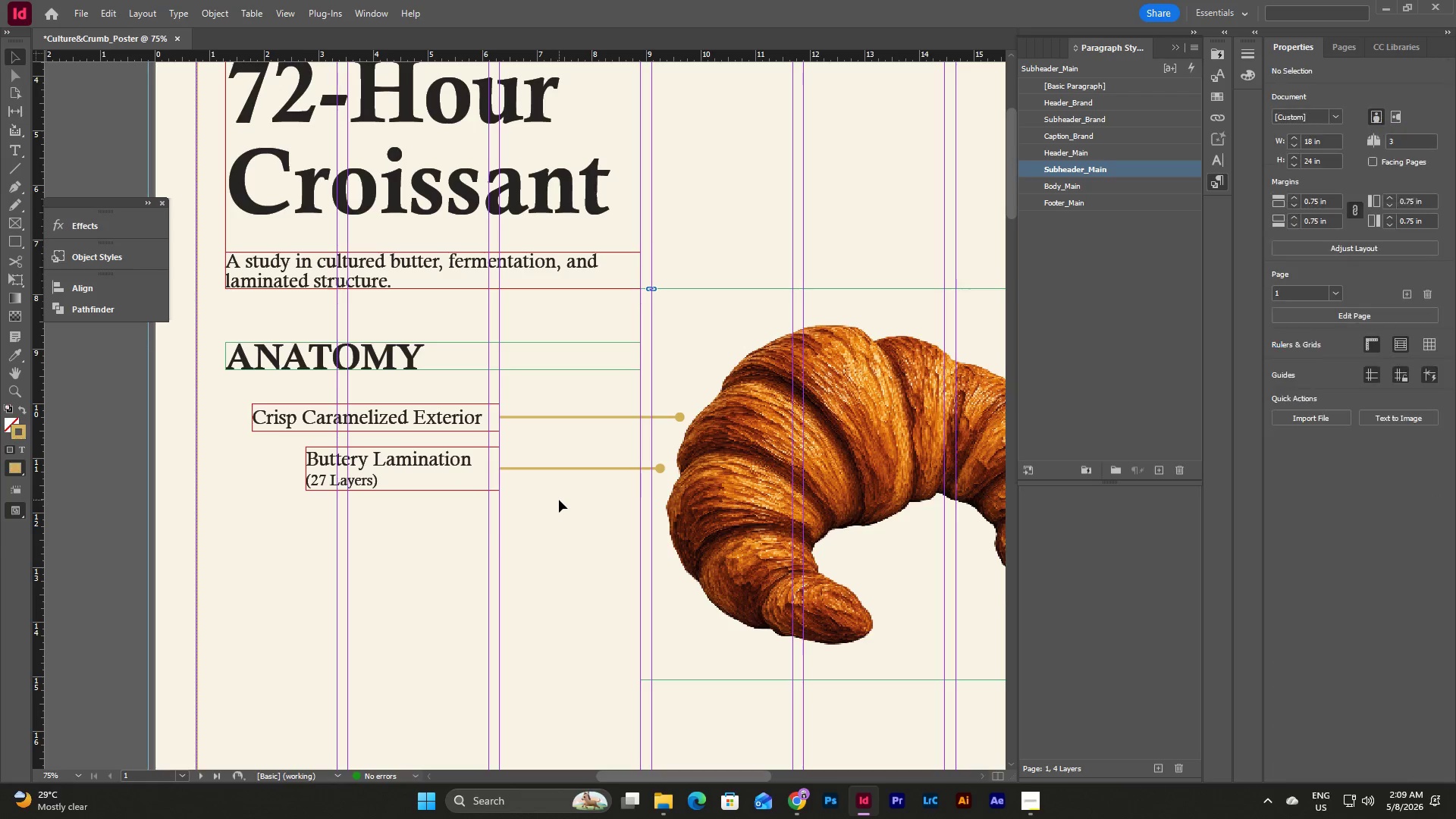 
type(ww)
 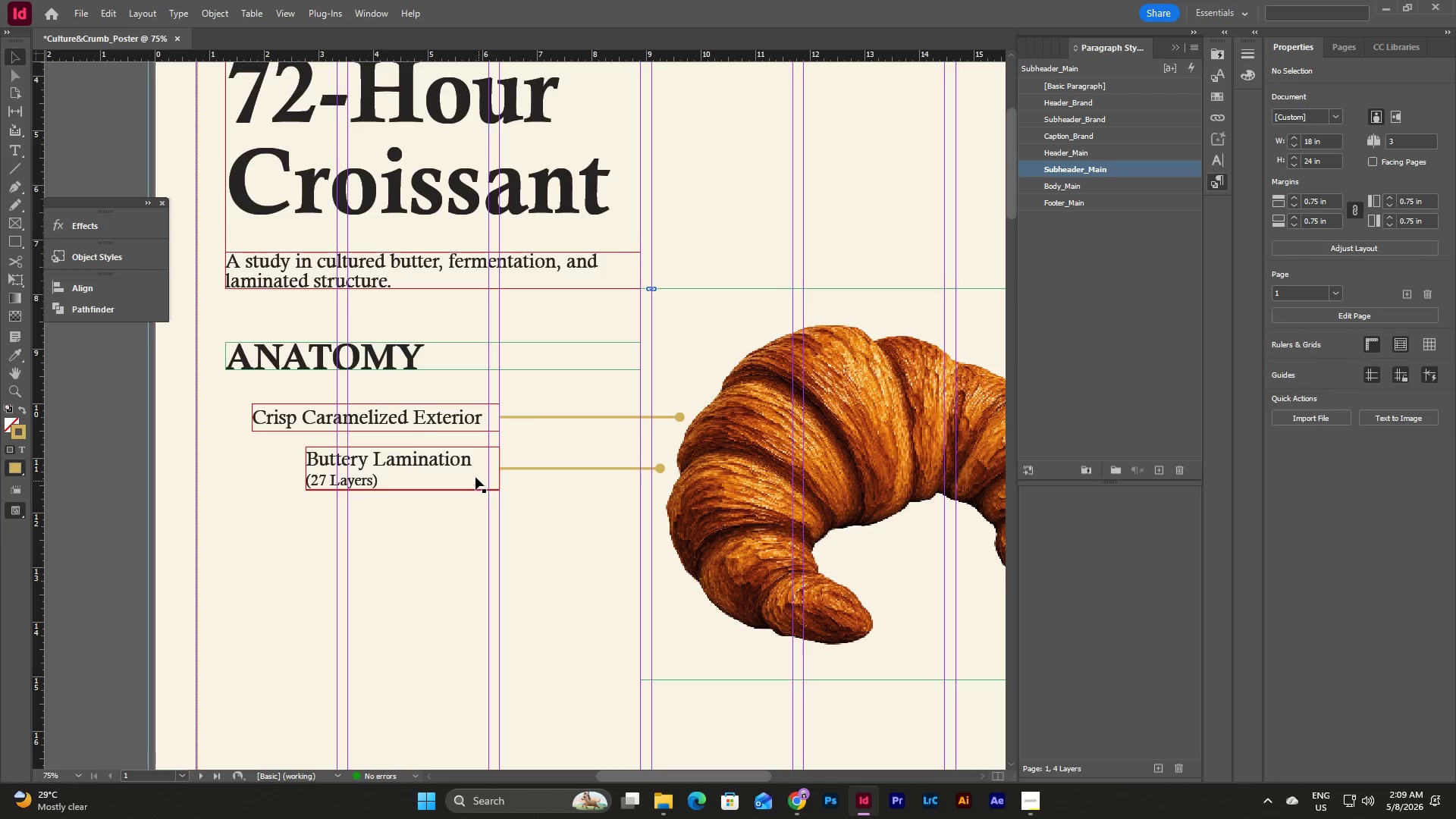 
left_click([472, 470])
 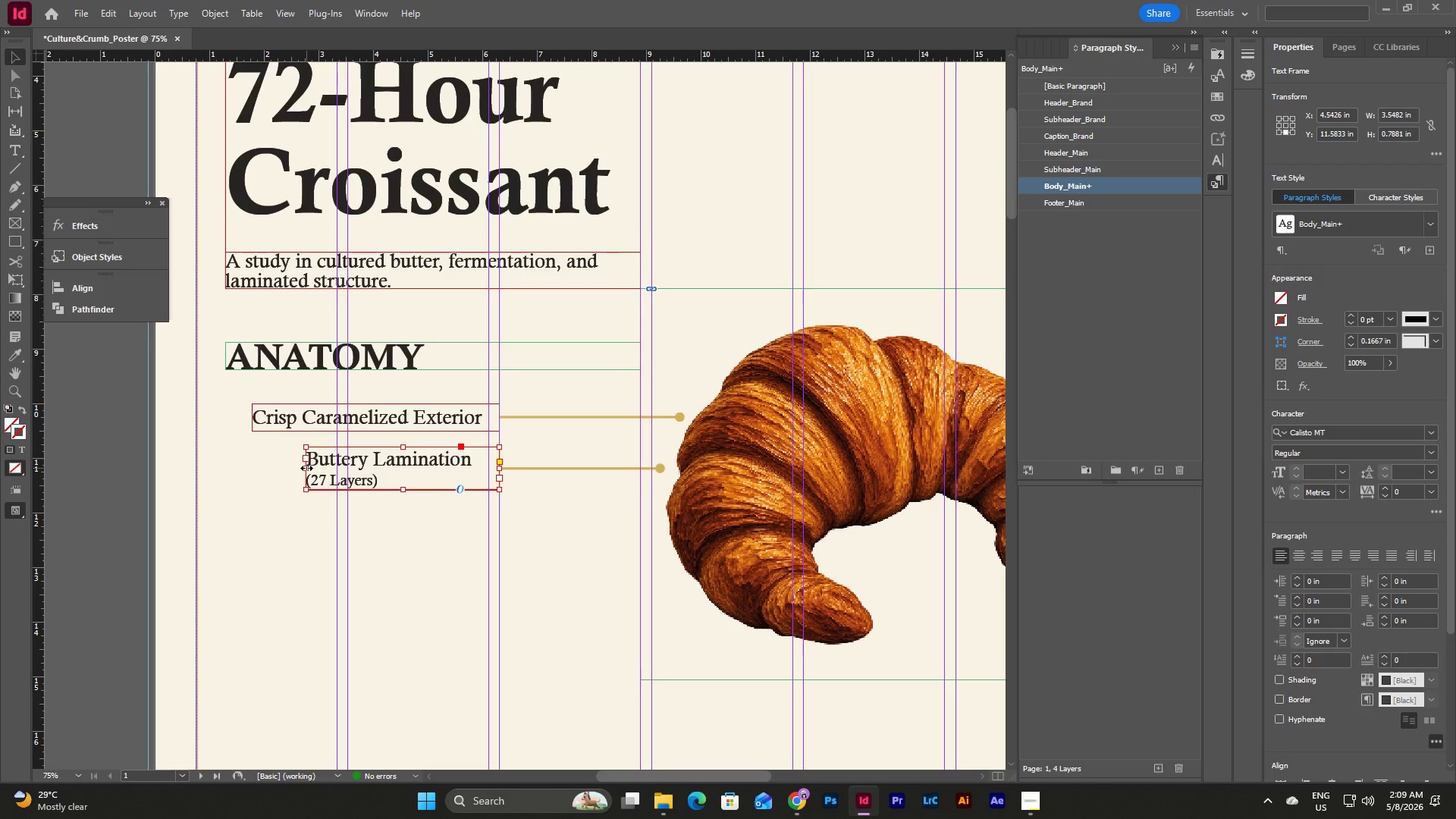 
left_click_drag(start_coordinate=[306, 468], to_coordinate=[315, 468])
 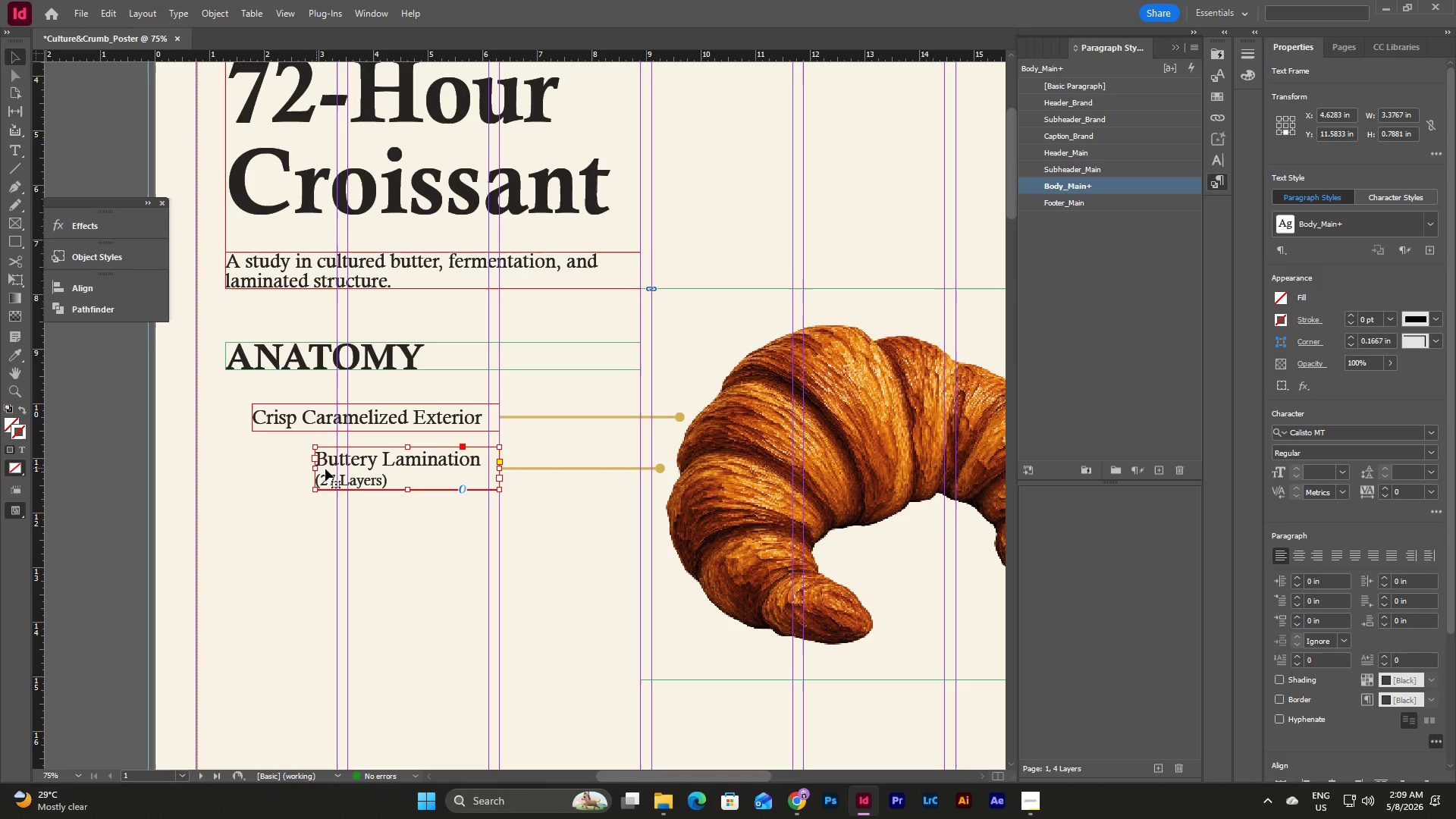 
left_click([600, 523])
 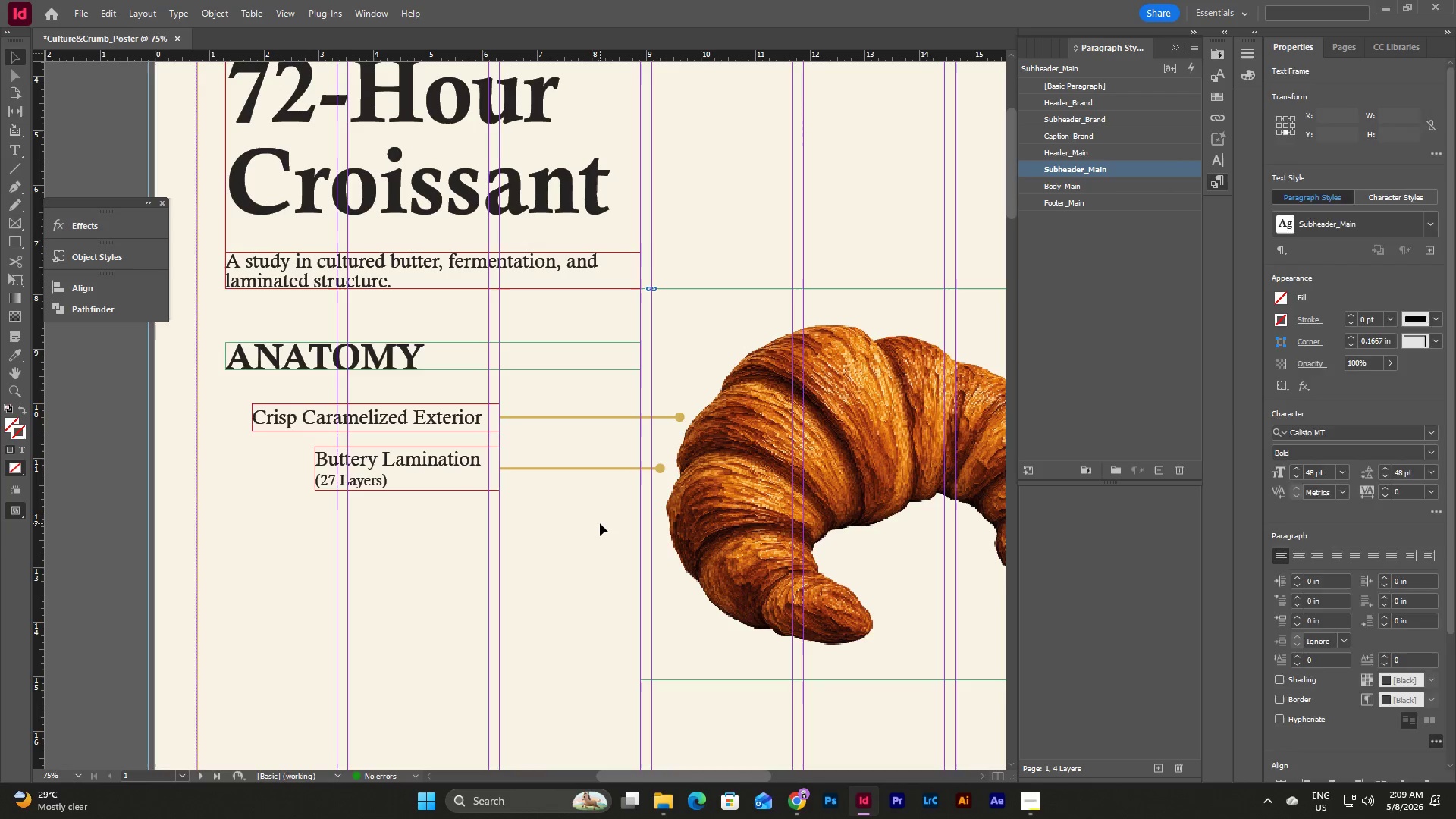 
key(W)
 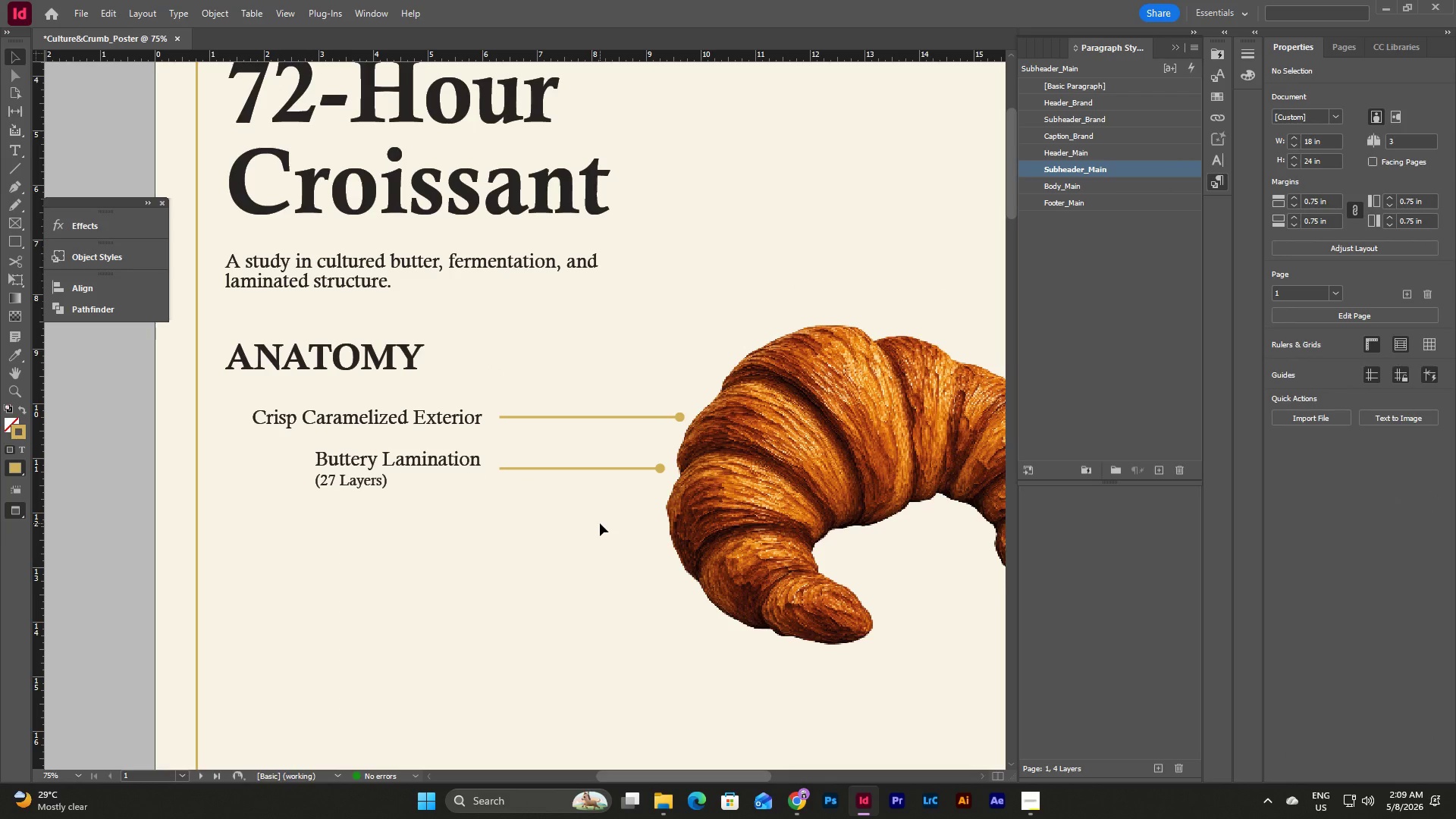 
scroll: coordinate [600, 523], scroll_direction: down, amount: 2.0
 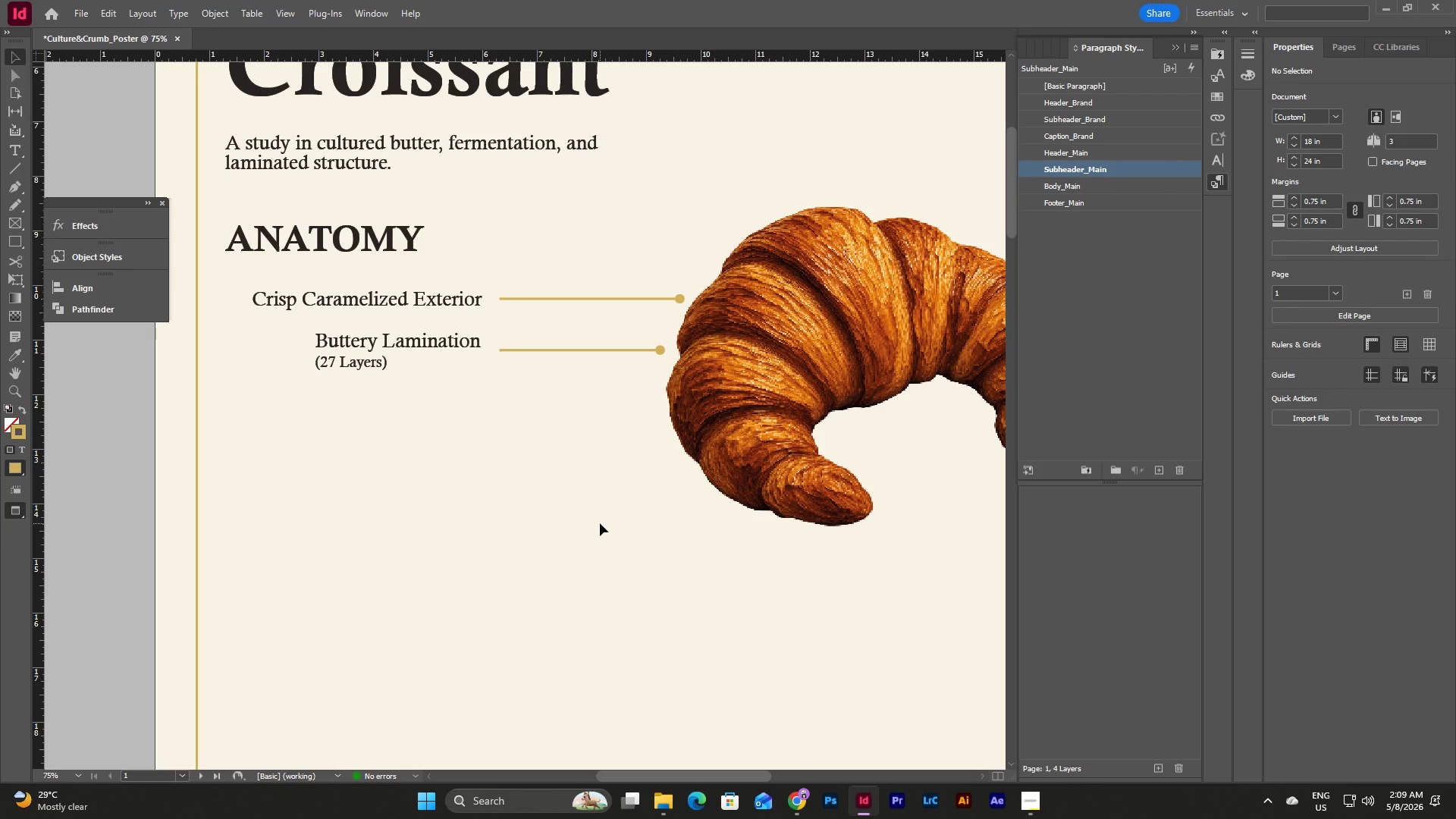 
scroll: coordinate [600, 523], scroll_direction: up, amount: 2.0
 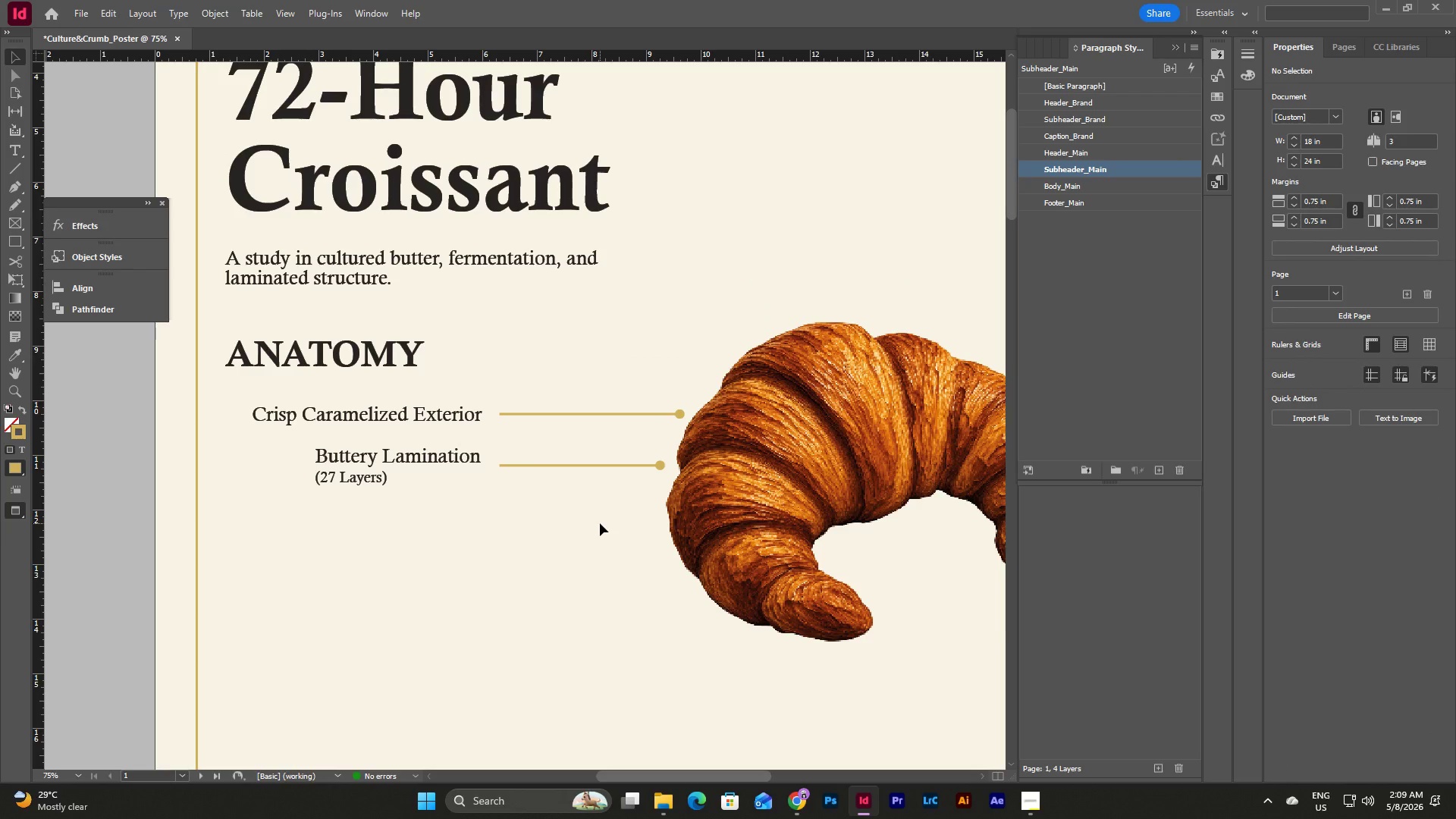 
key(W)
 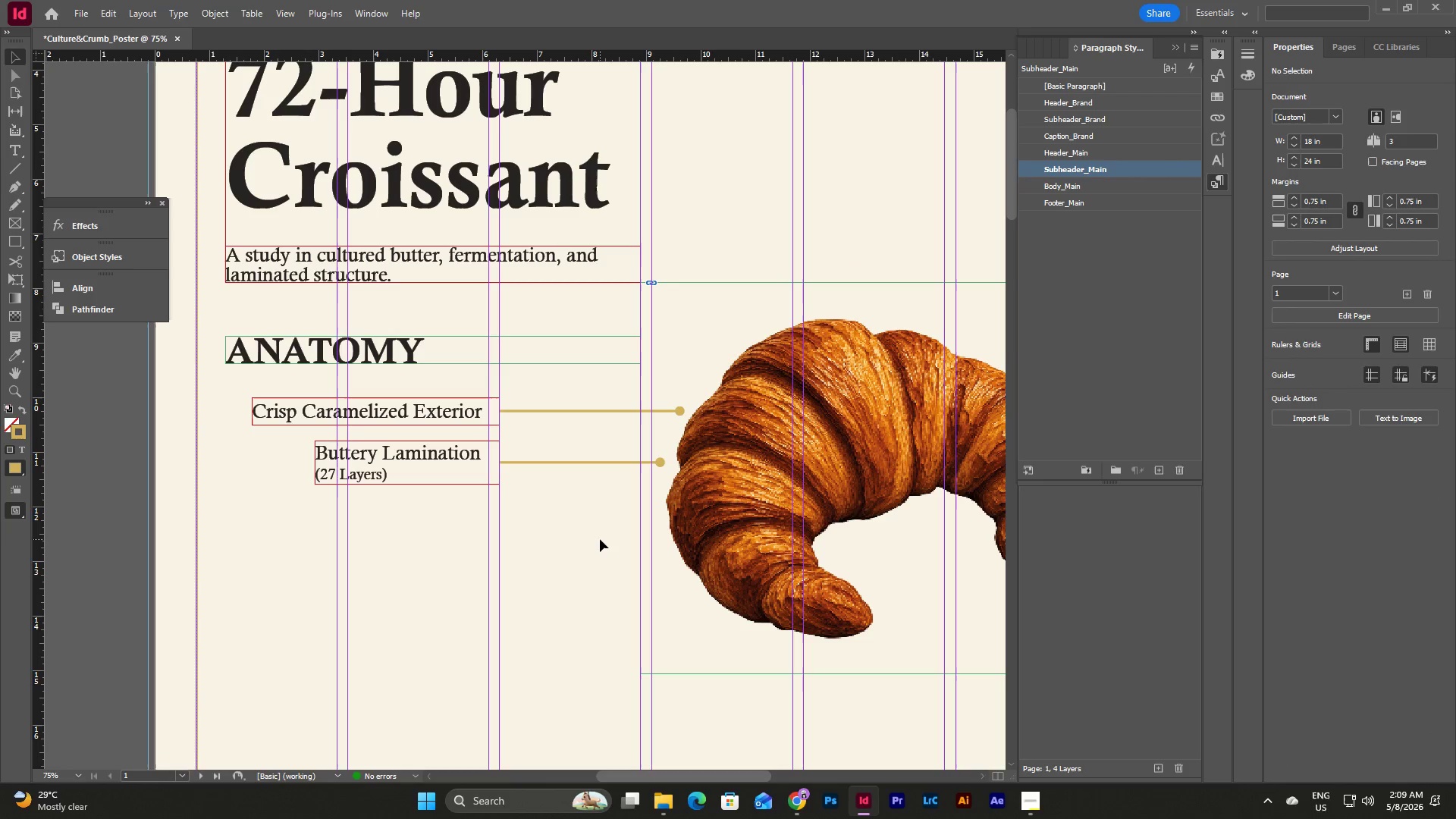 
scroll: coordinate [600, 523], scroll_direction: none, amount: 0.0
 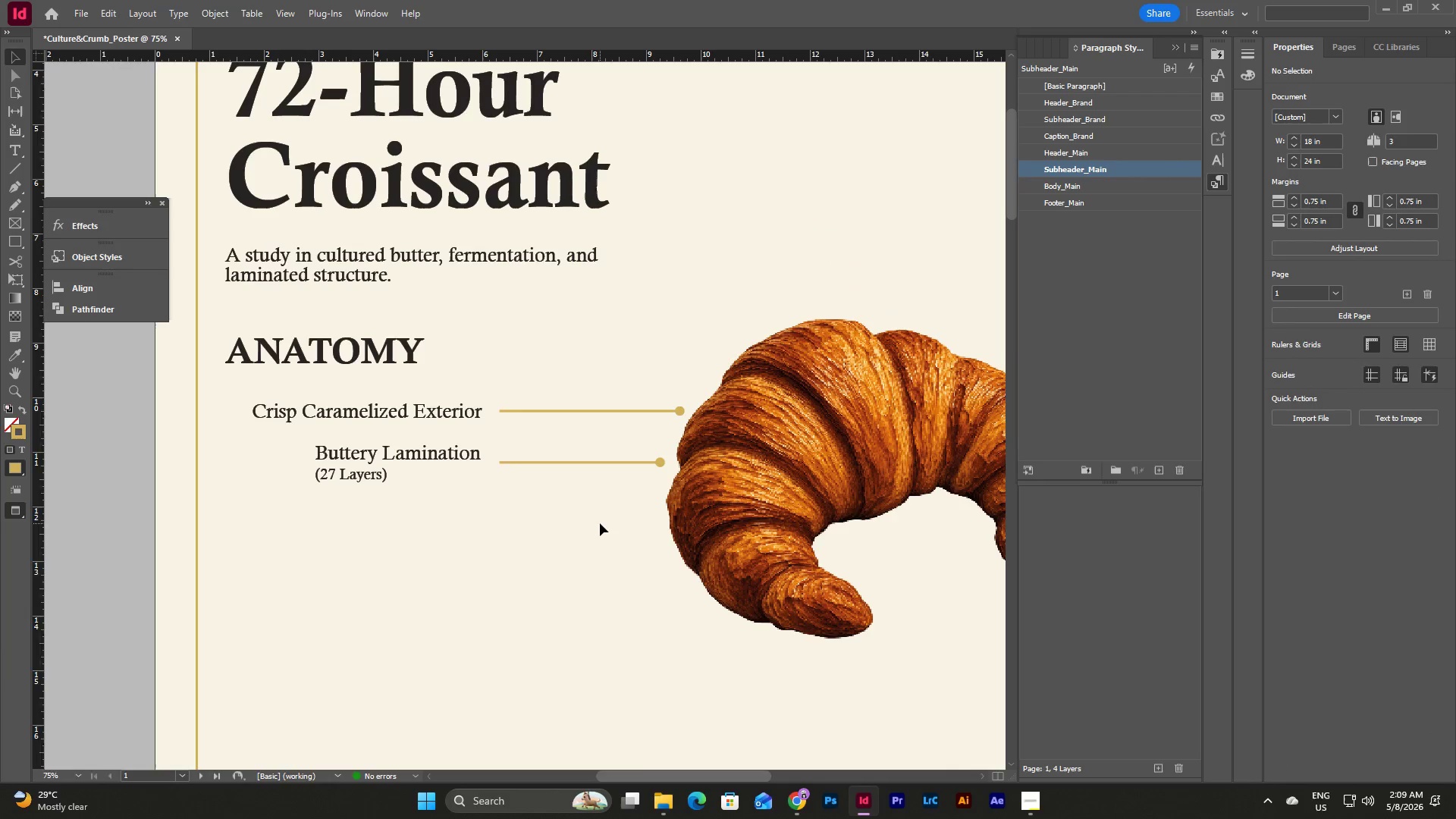 
left_click_drag(start_coordinate=[598, 538], to_coordinate=[476, 447])
 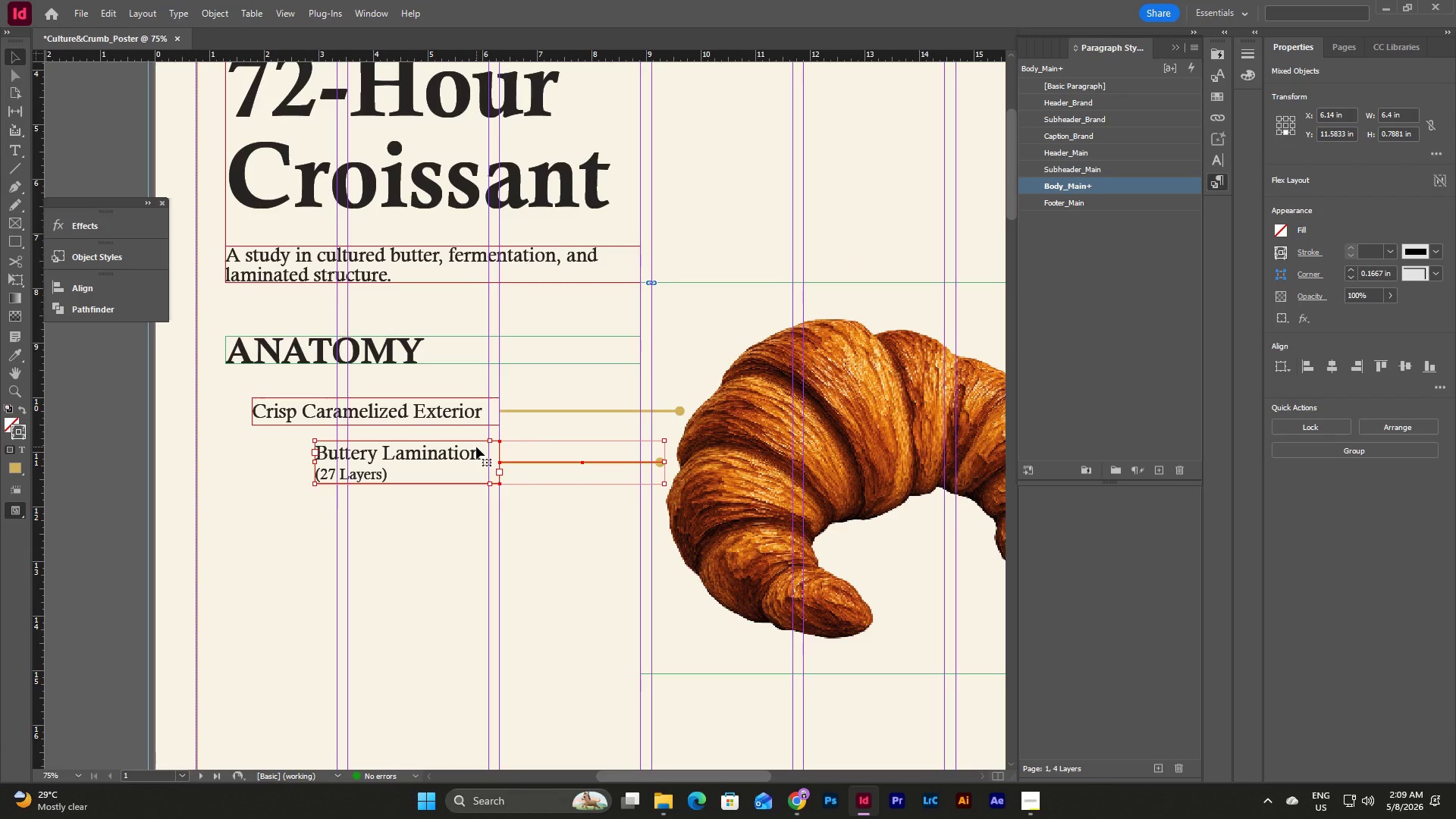 
key(Control+C)
 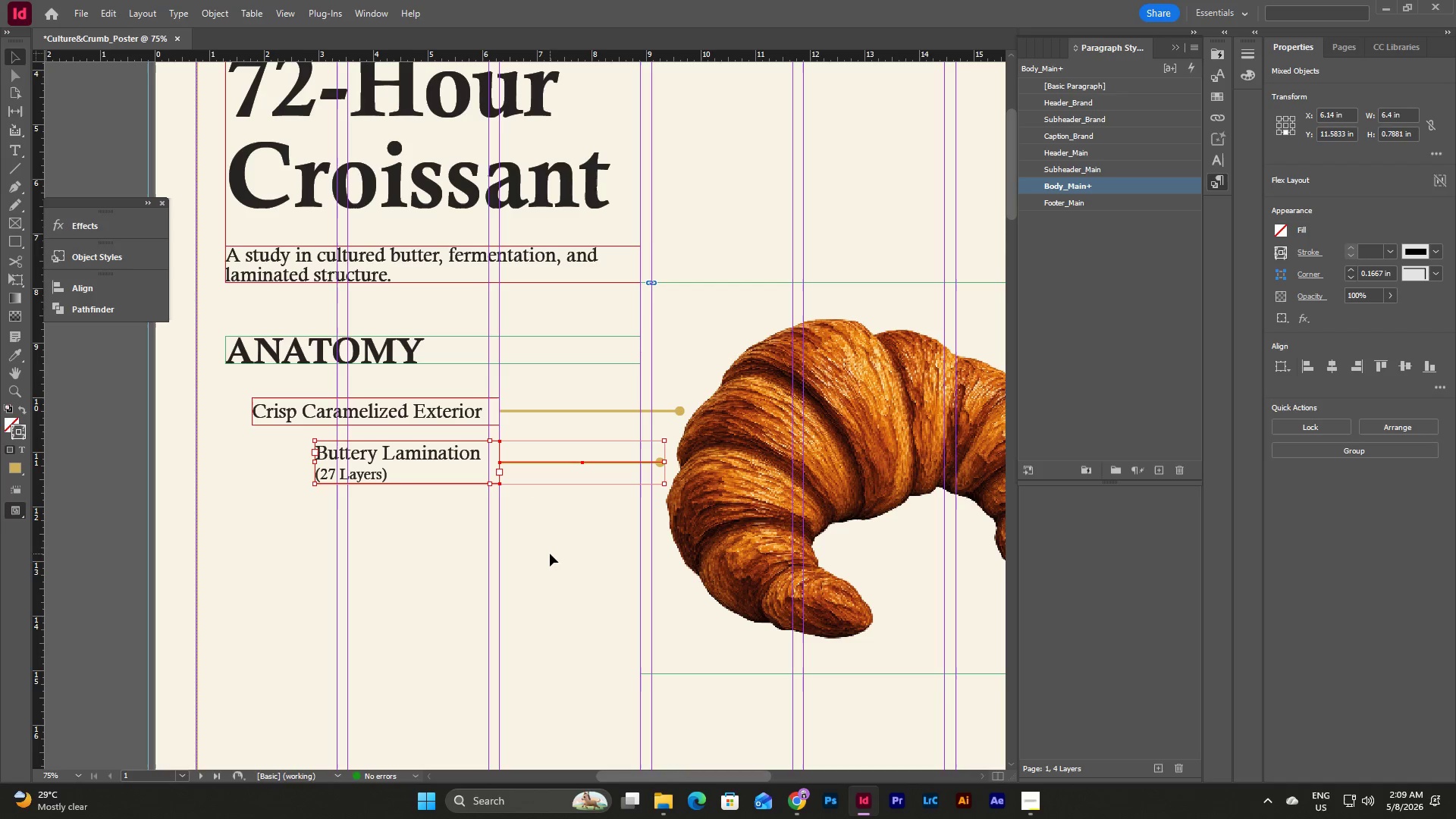 
left_click([550, 554])
 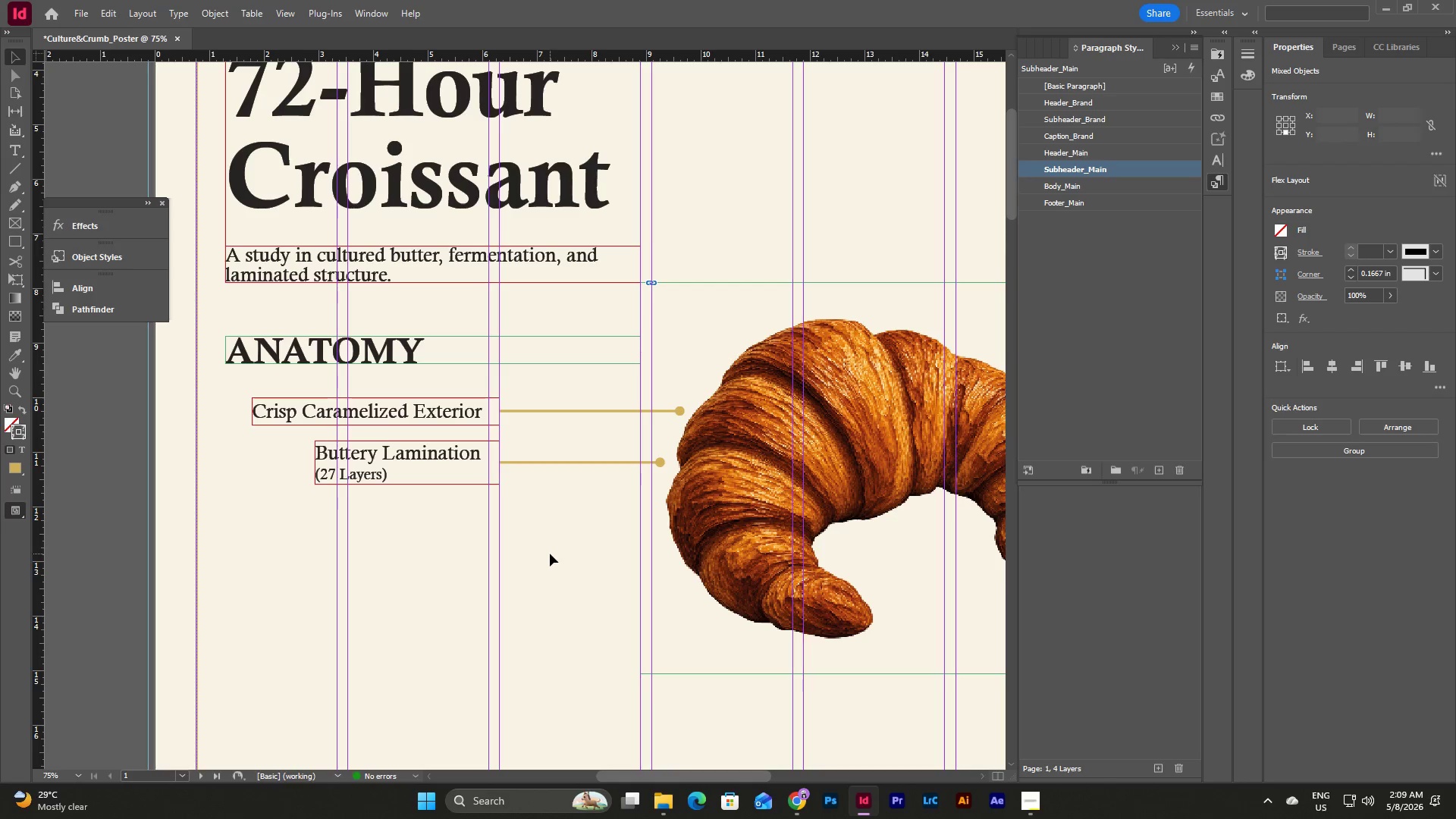 
key(Control+V)
 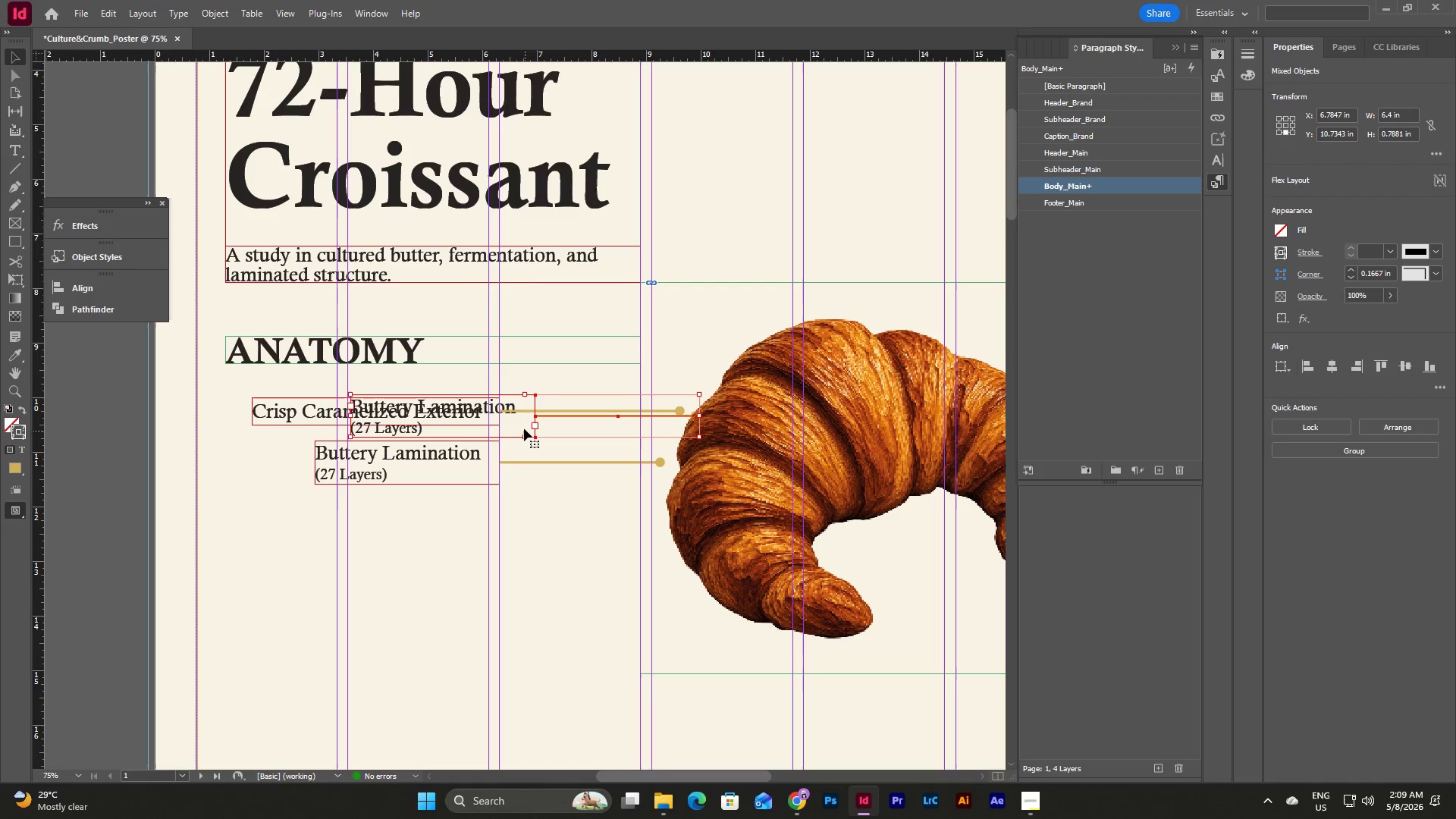 
left_click_drag(start_coordinate=[524, 428], to_coordinate=[491, 518])
 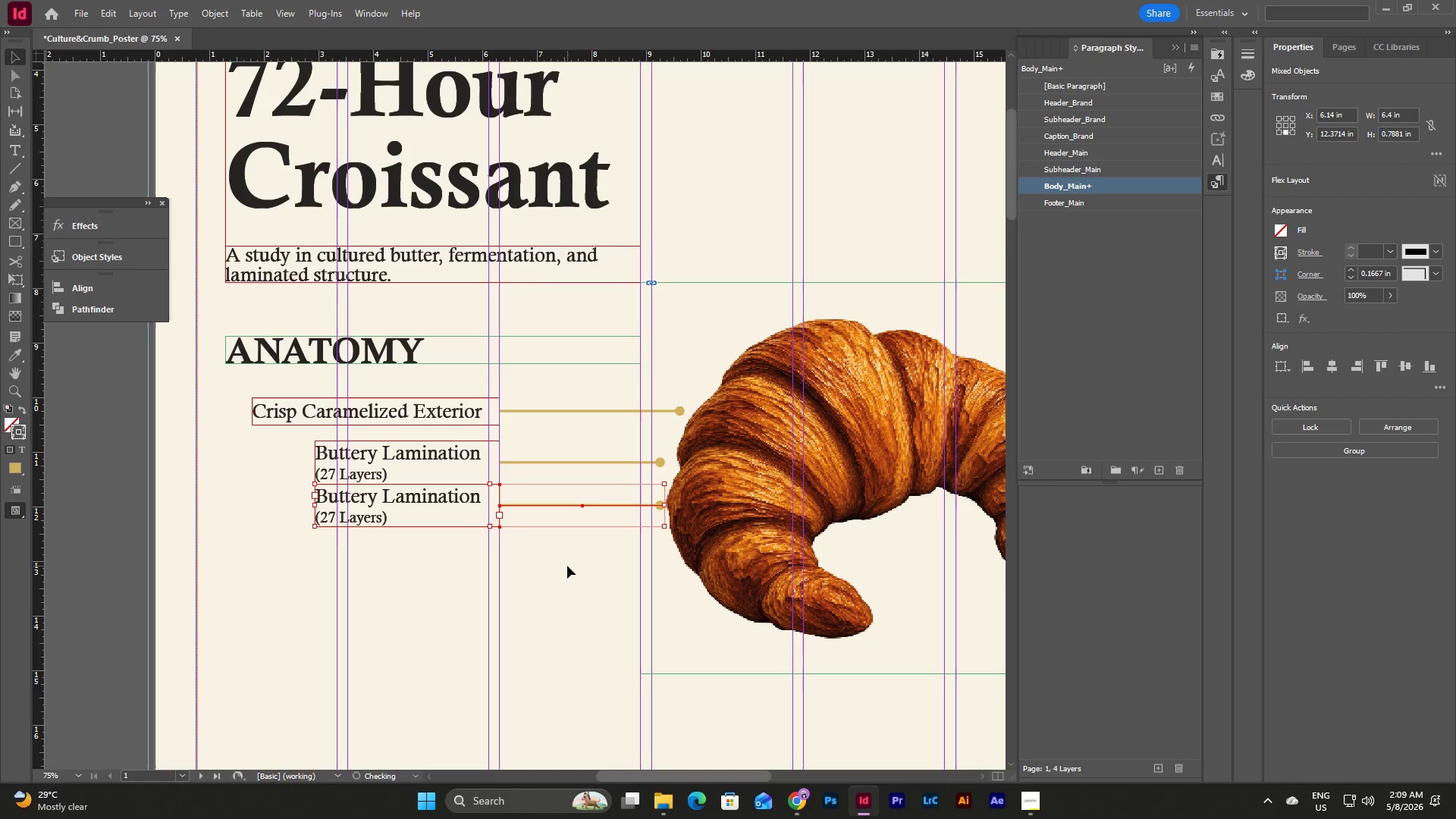 
left_click([567, 566])
 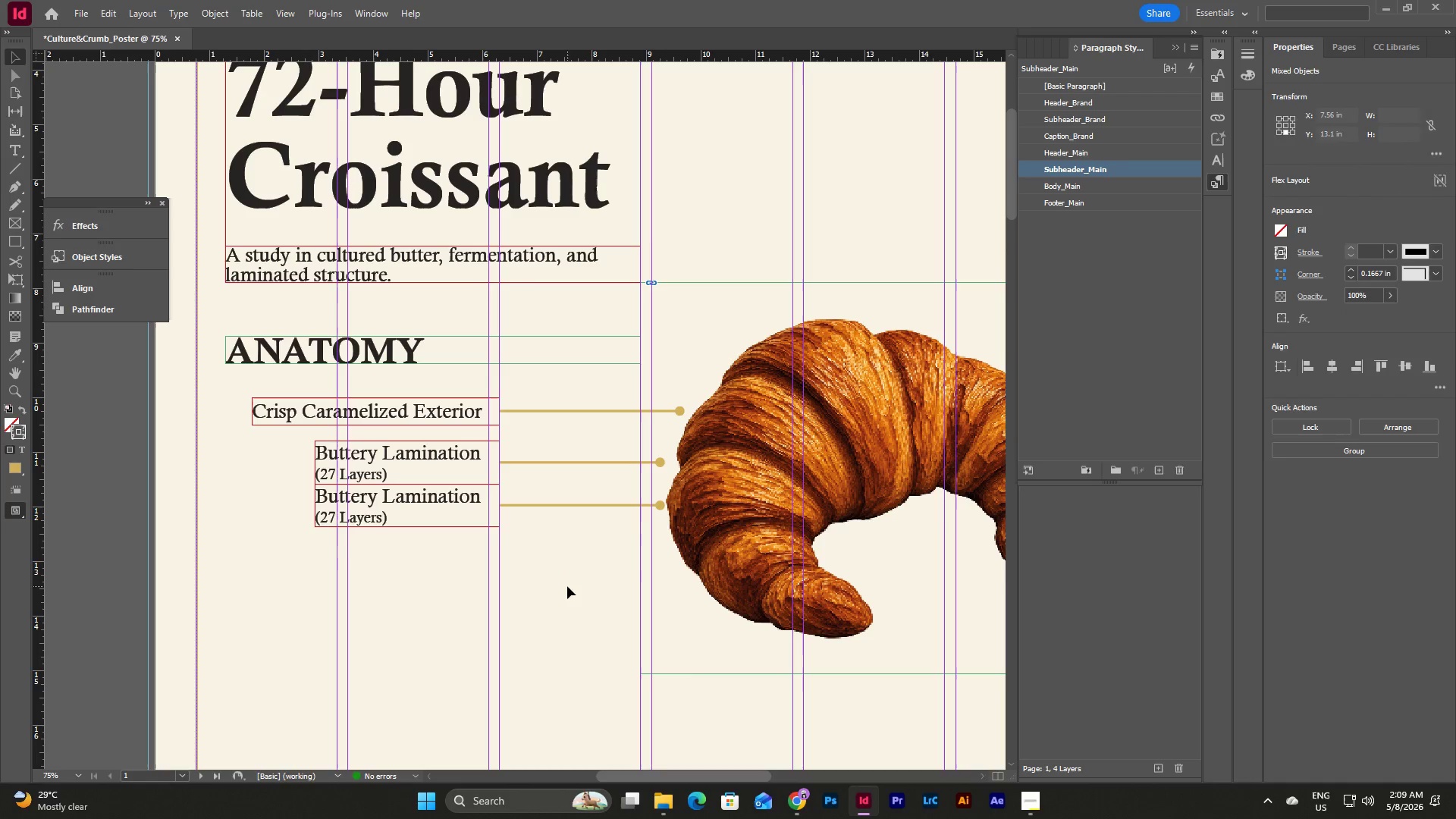 
left_click_drag(start_coordinate=[567, 586], to_coordinate=[466, 495])
 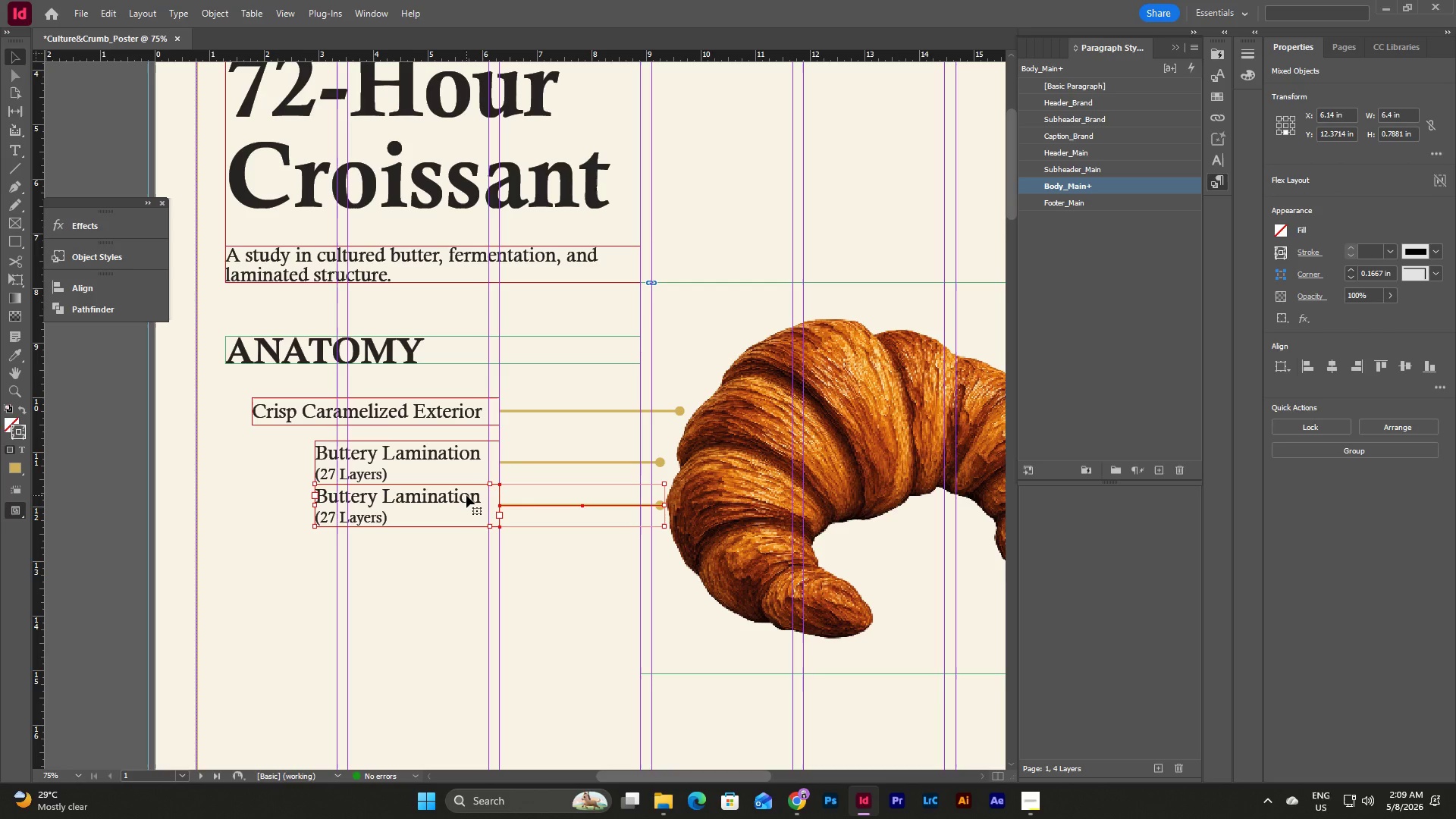 
key(Shift+ArrowDown)
 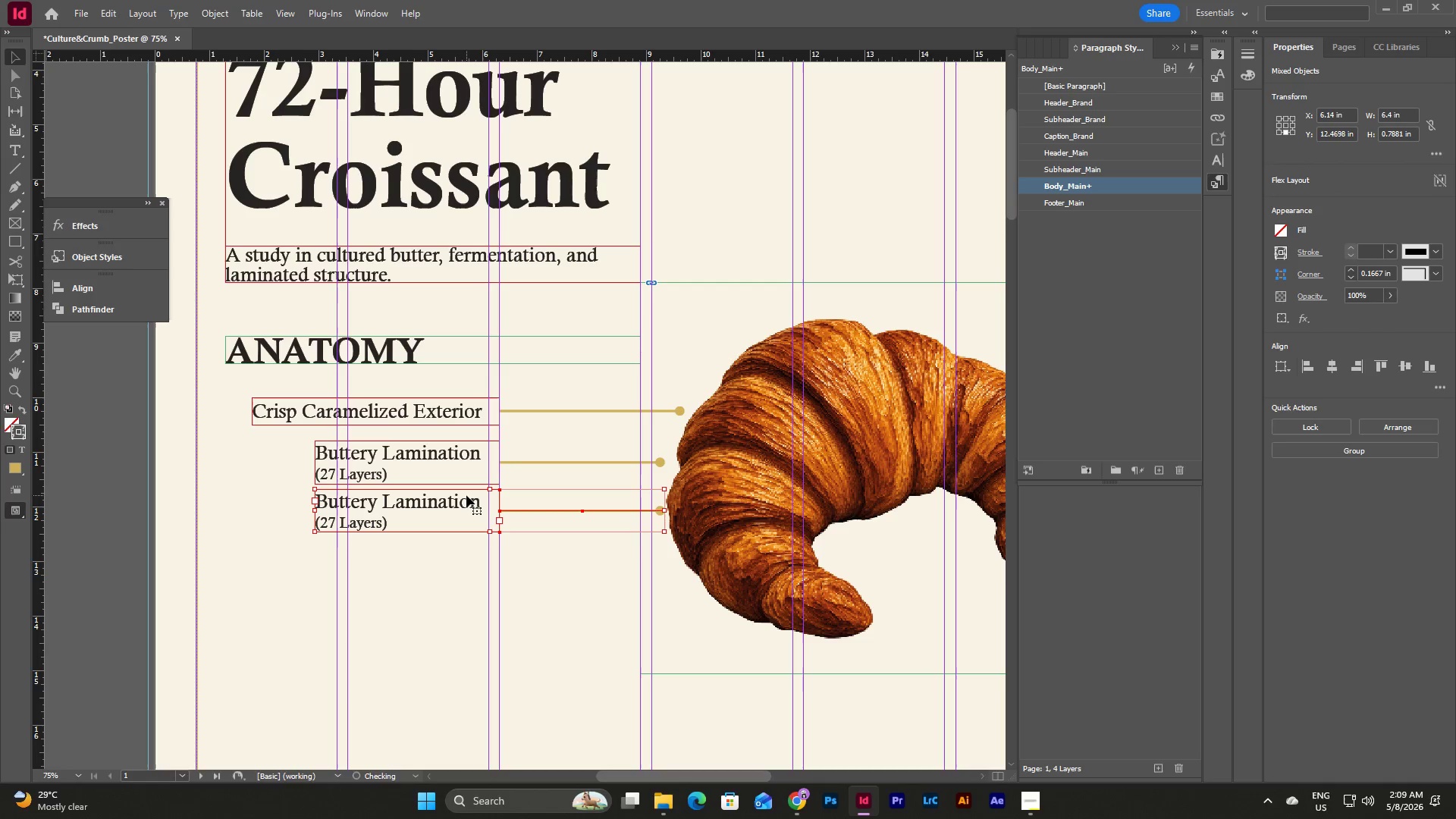 
key(Shift+ArrowDown)
 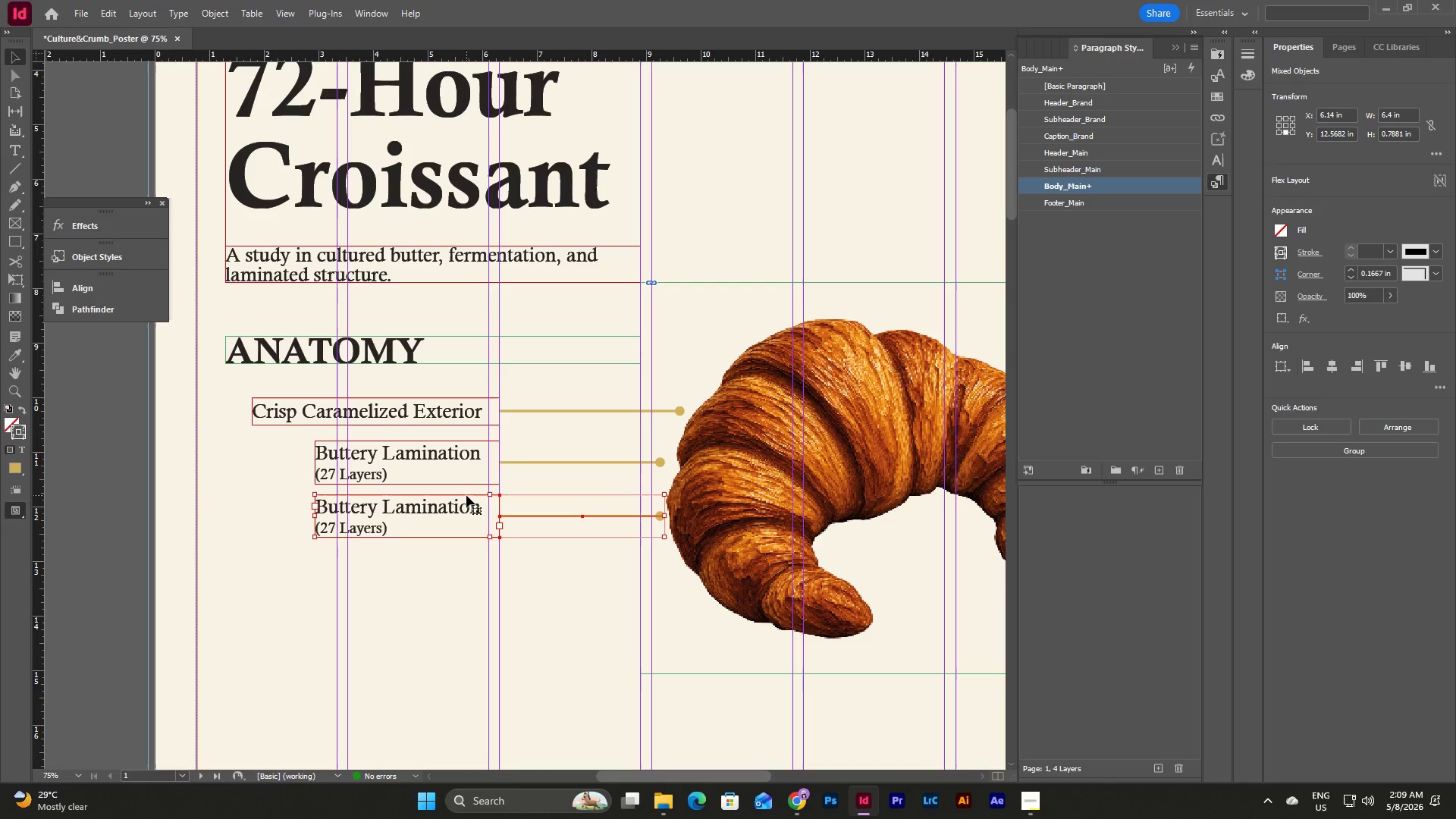 
key(Shift+ArrowDown)
 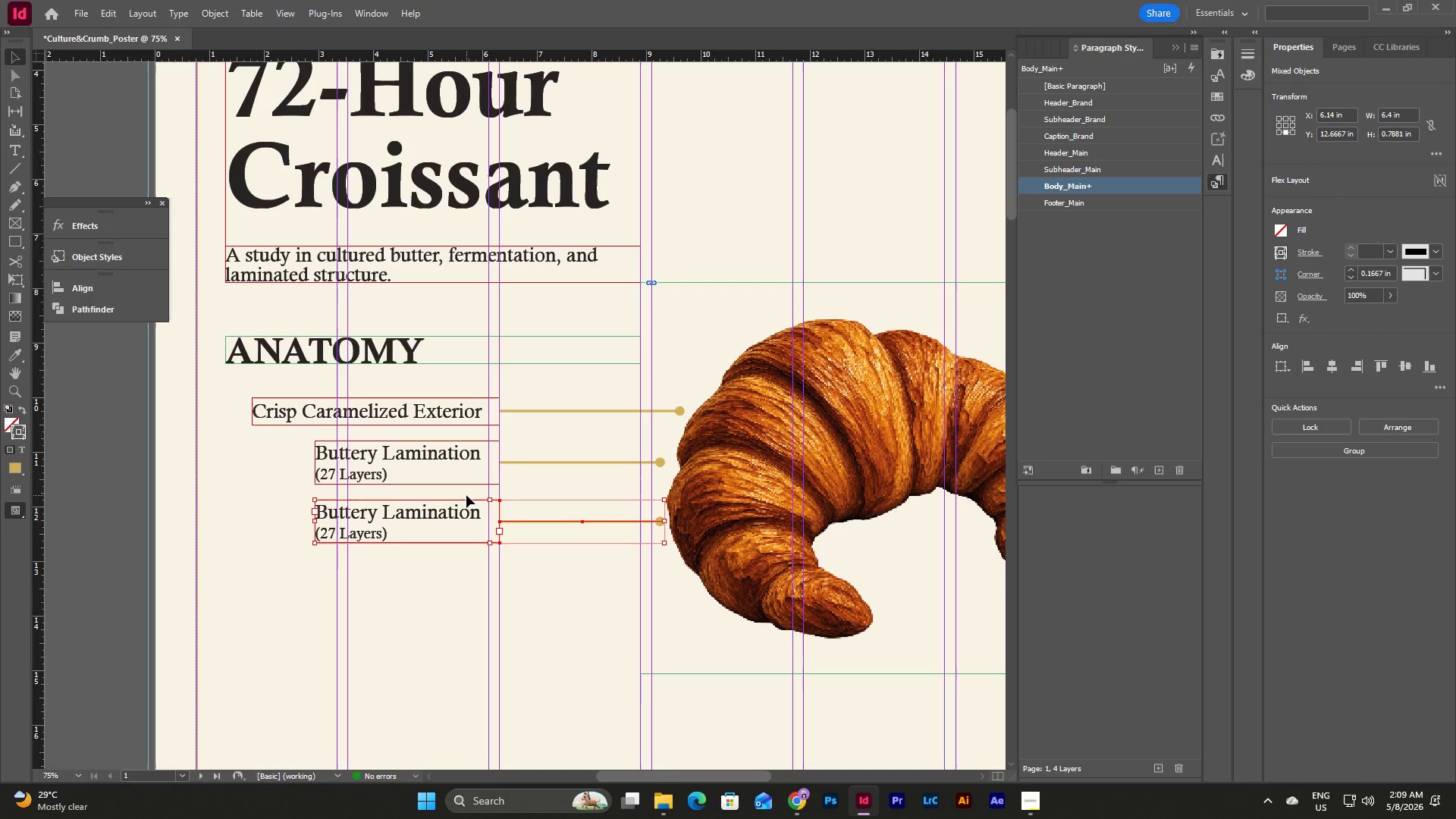 
left_click([601, 588])
 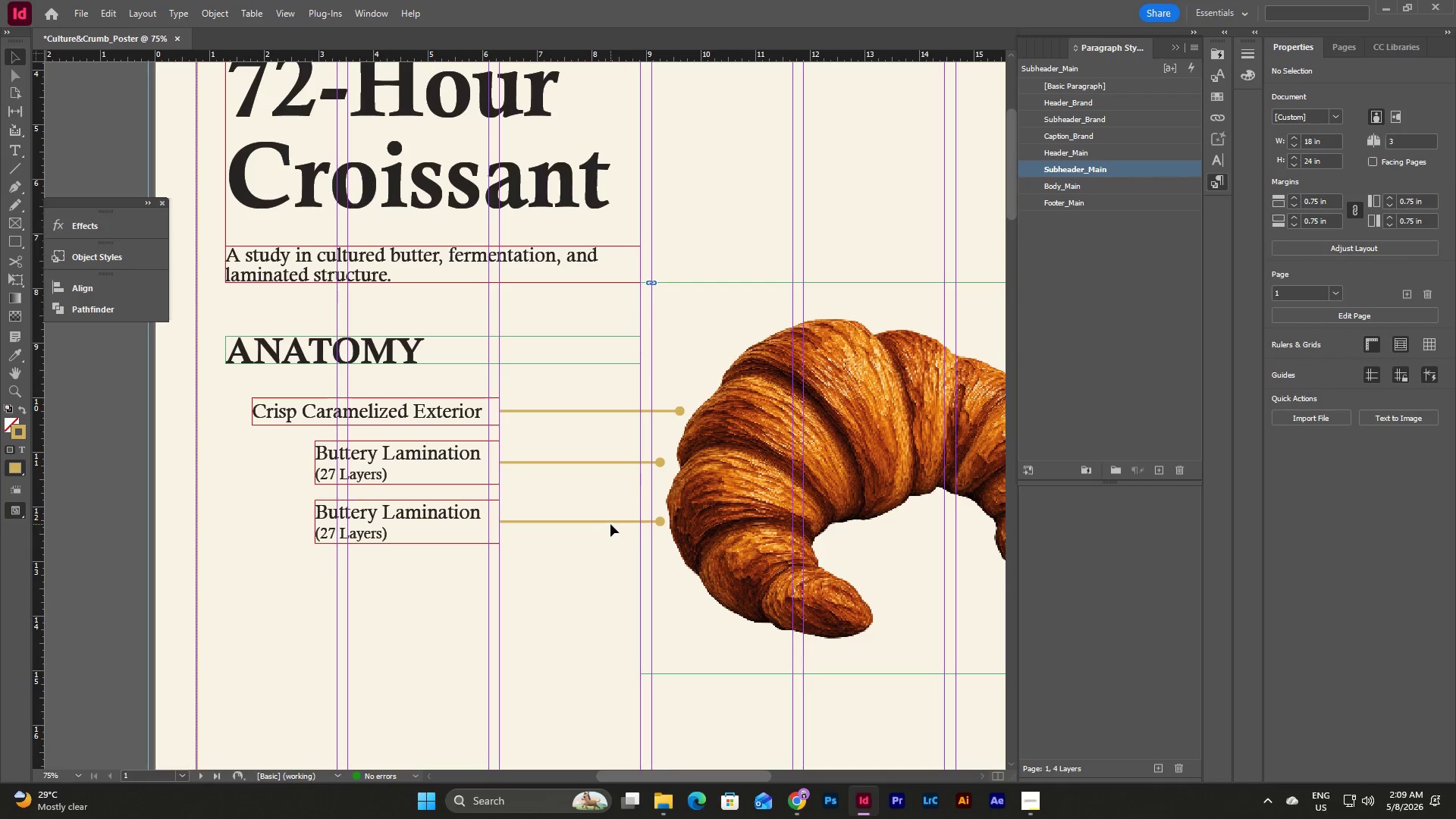 
left_click([611, 521])
 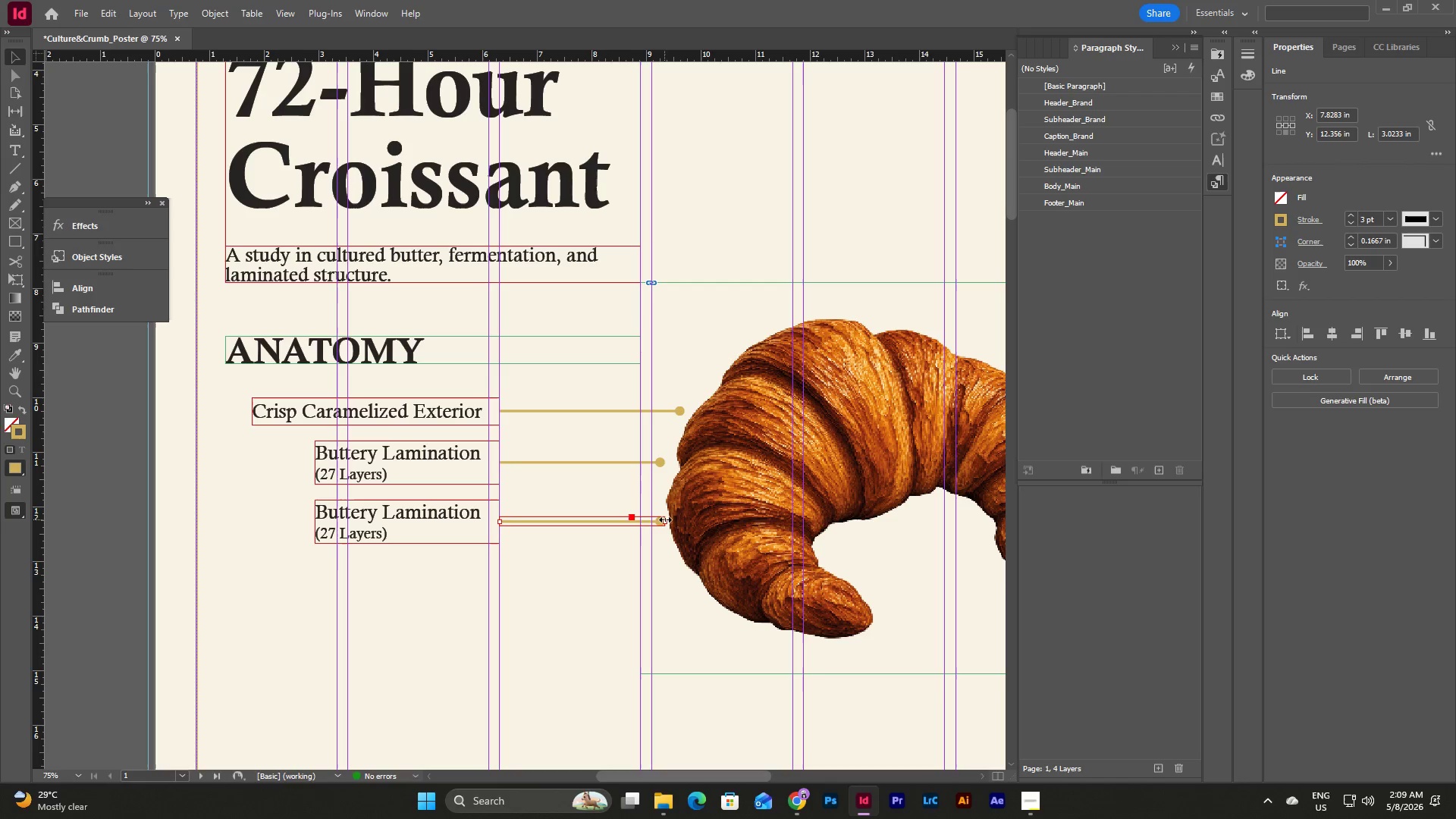 
left_click_drag(start_coordinate=[666, 520], to_coordinate=[653, 522])
 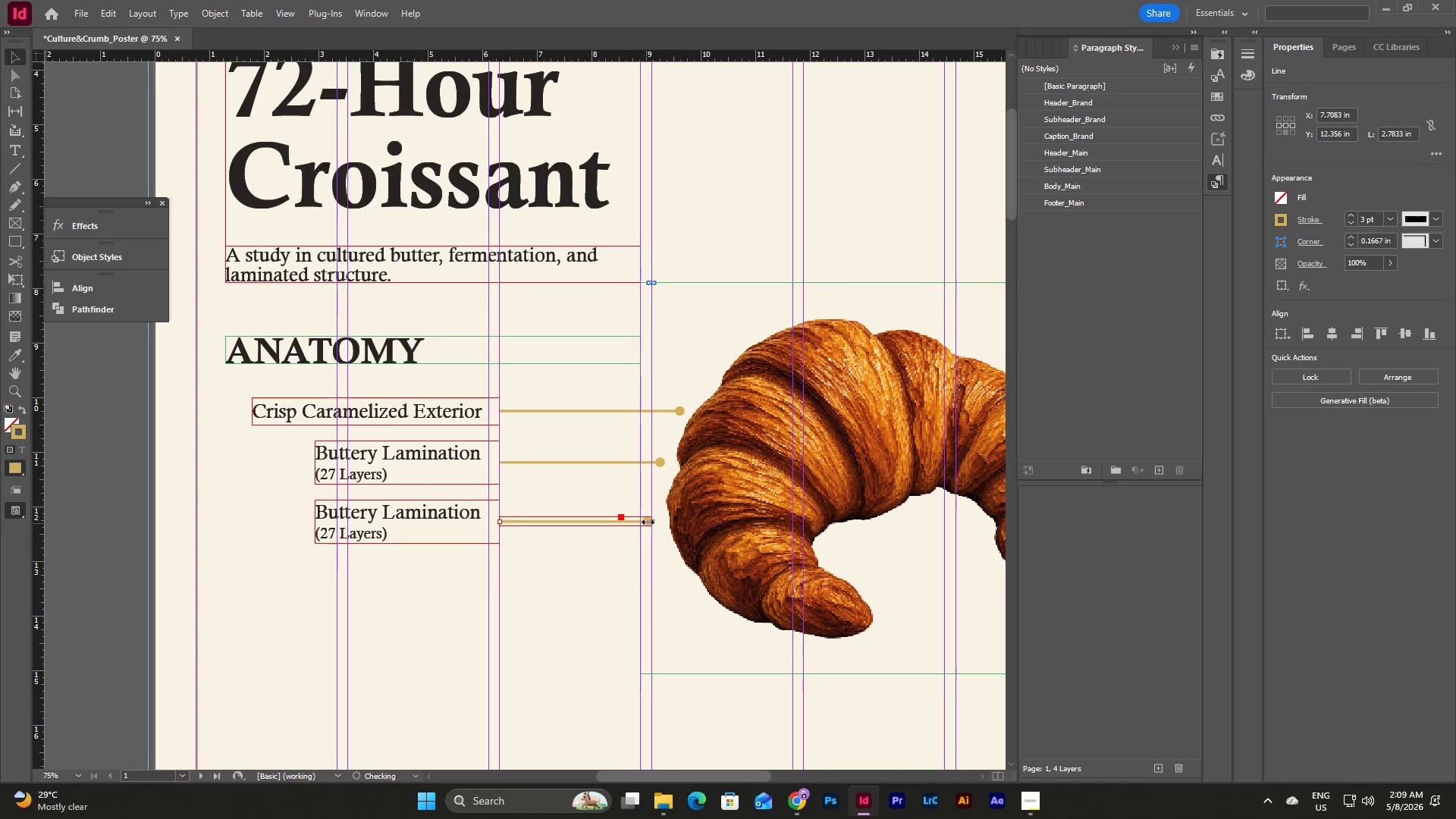 
left_click_drag(start_coordinate=[654, 522], to_coordinate=[658, 522])
 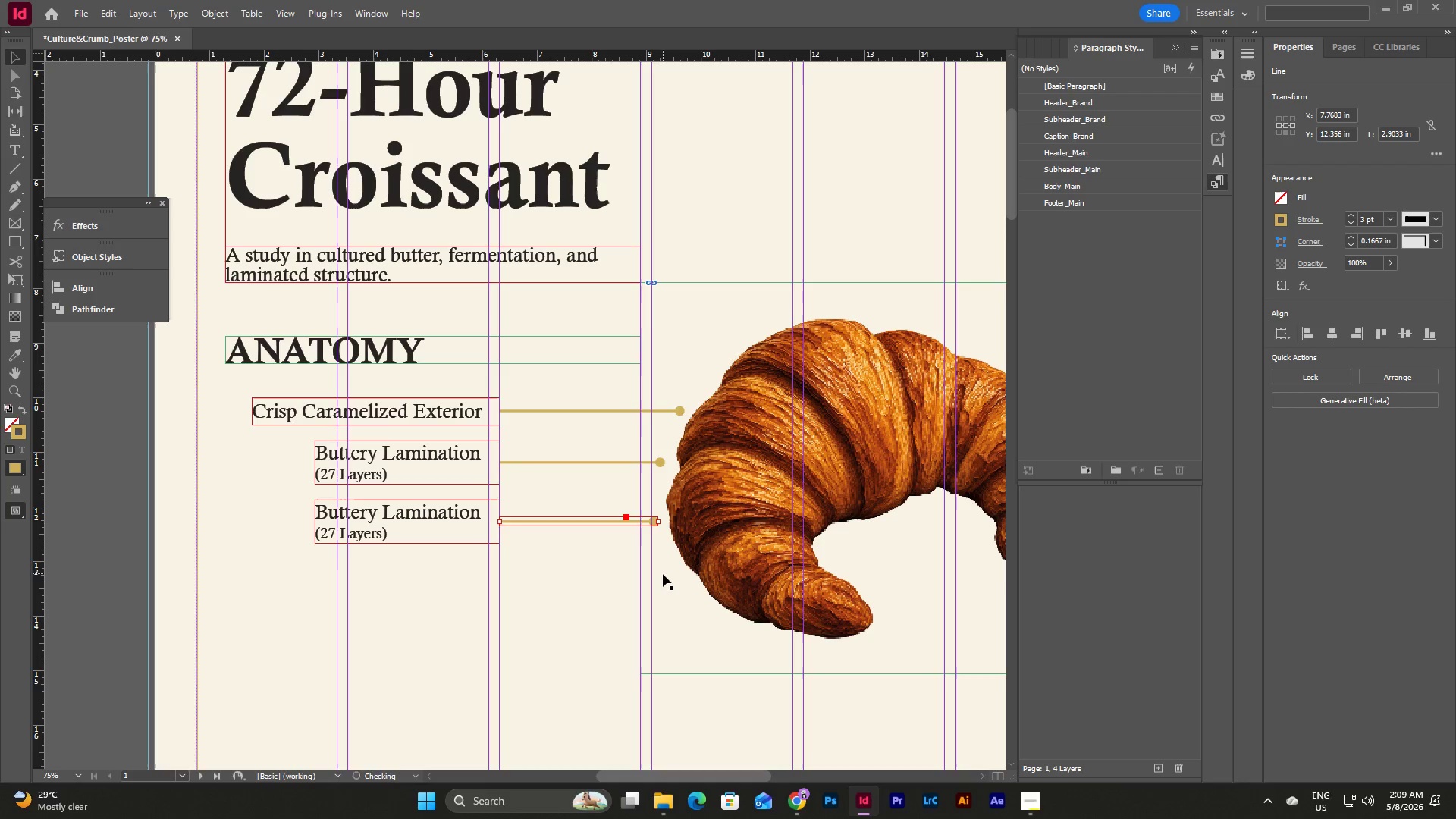 
left_click([663, 574])
 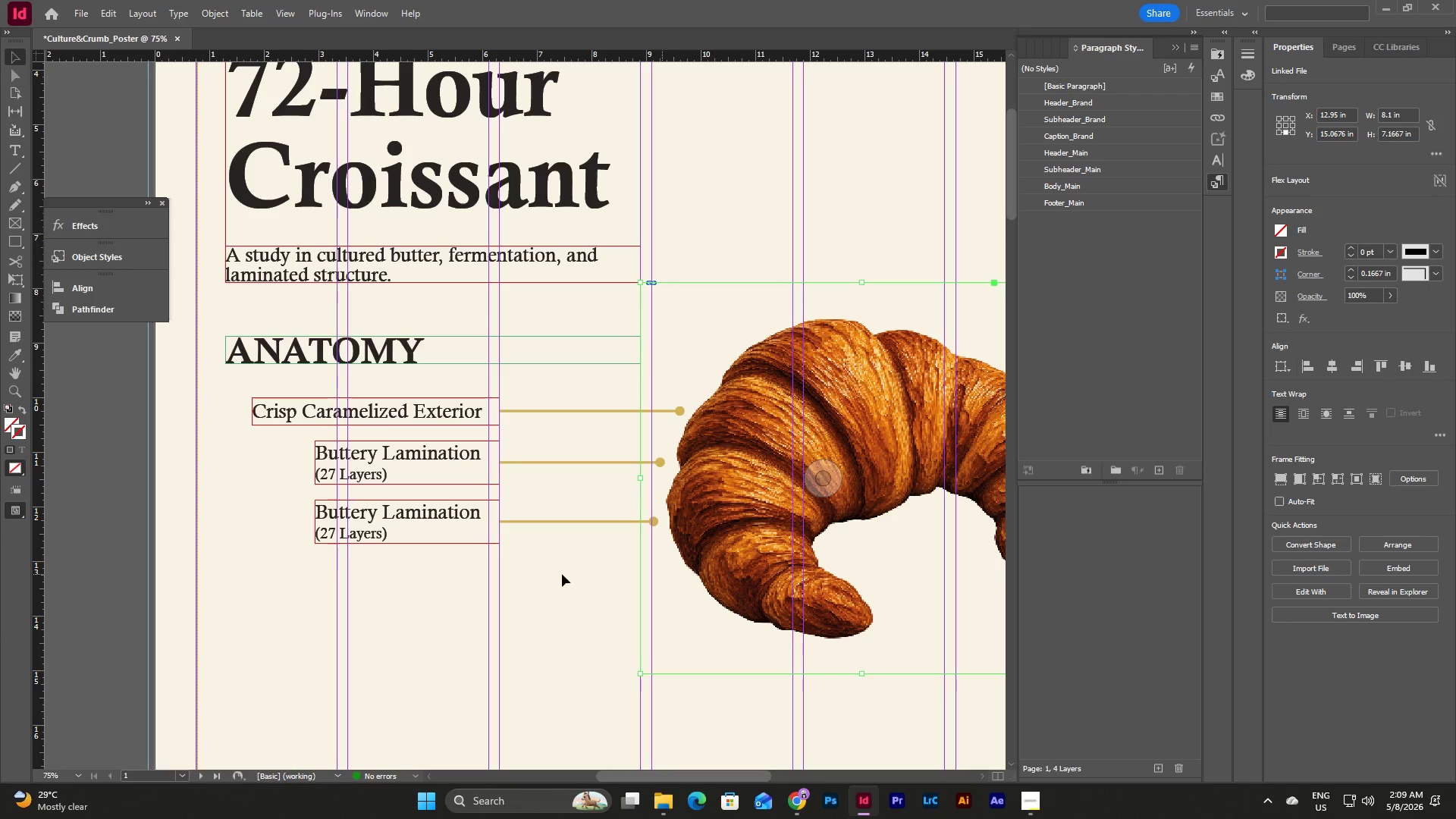 
left_click([494, 579])
 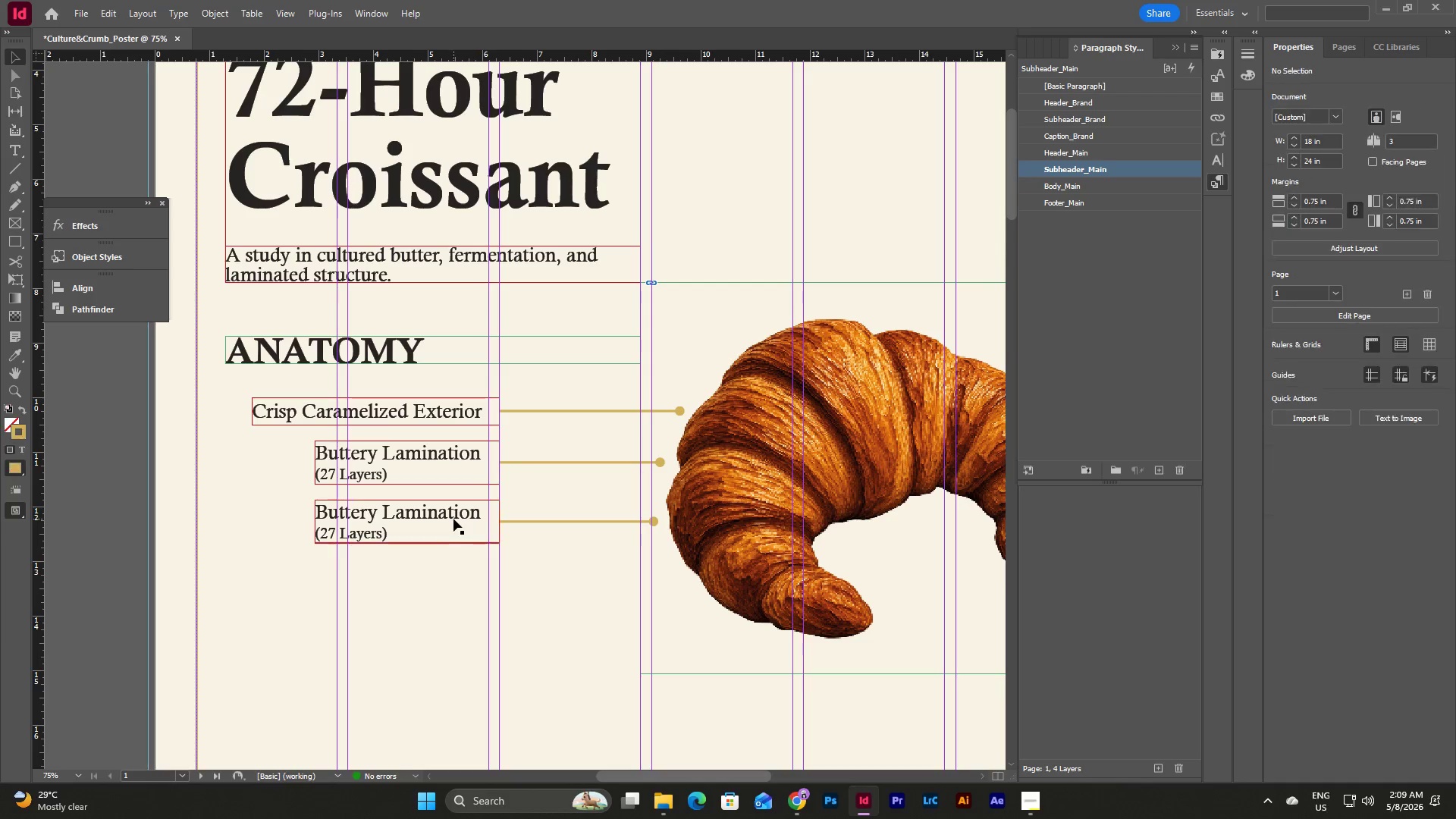 
left_click([453, 519])
 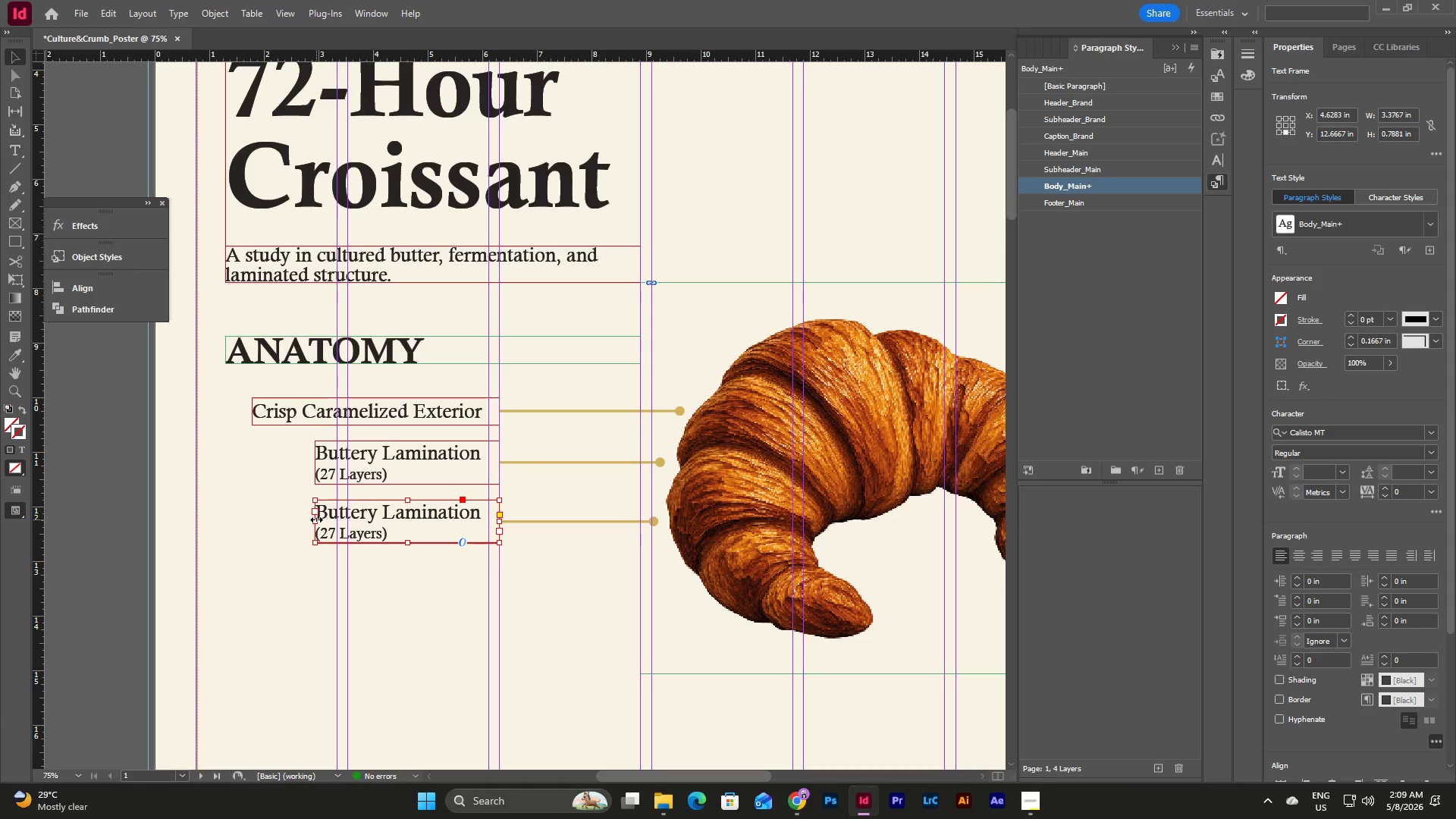 
left_click_drag(start_coordinate=[316, 519], to_coordinate=[251, 526])
 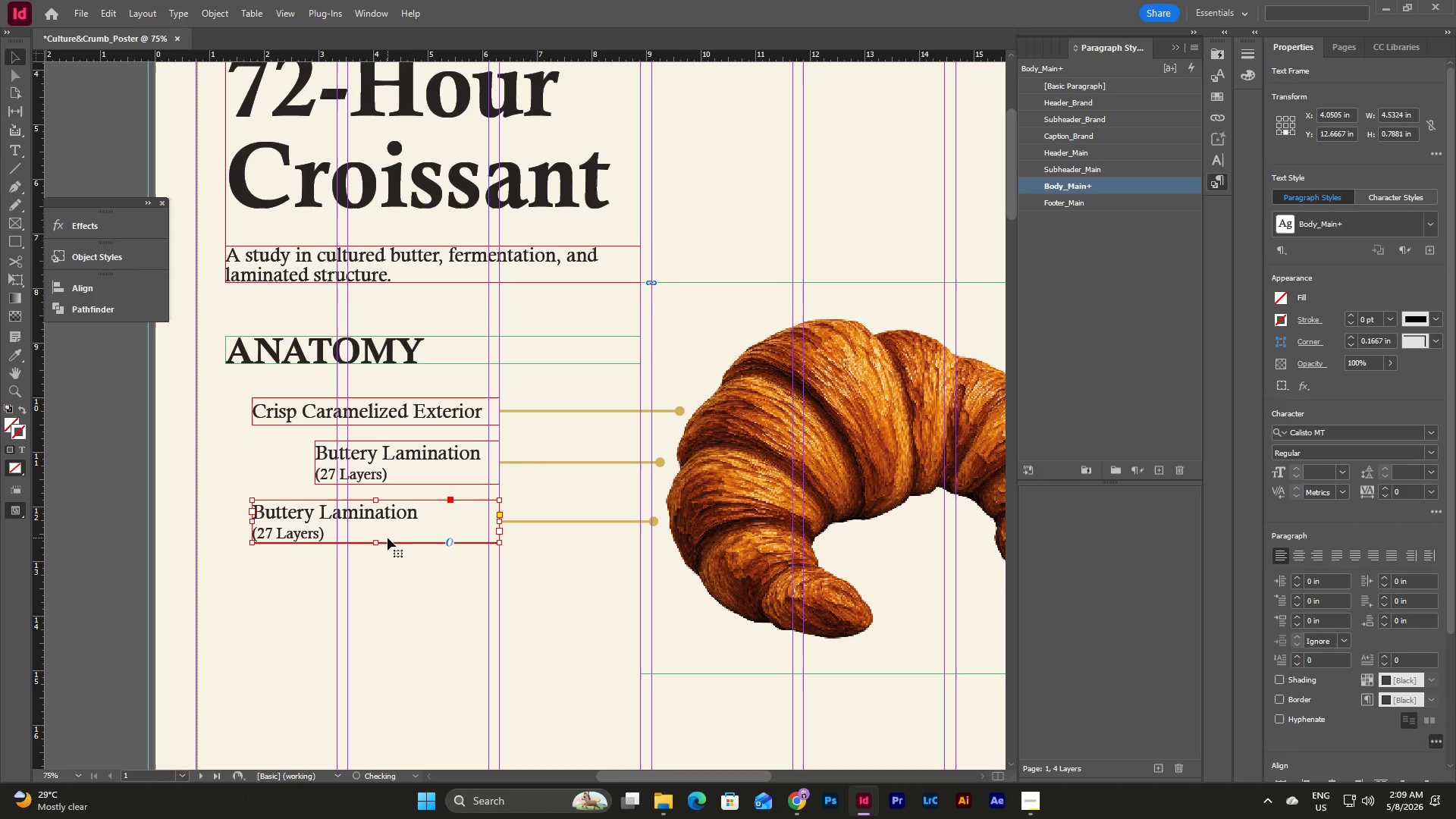 
double_click([388, 538])
 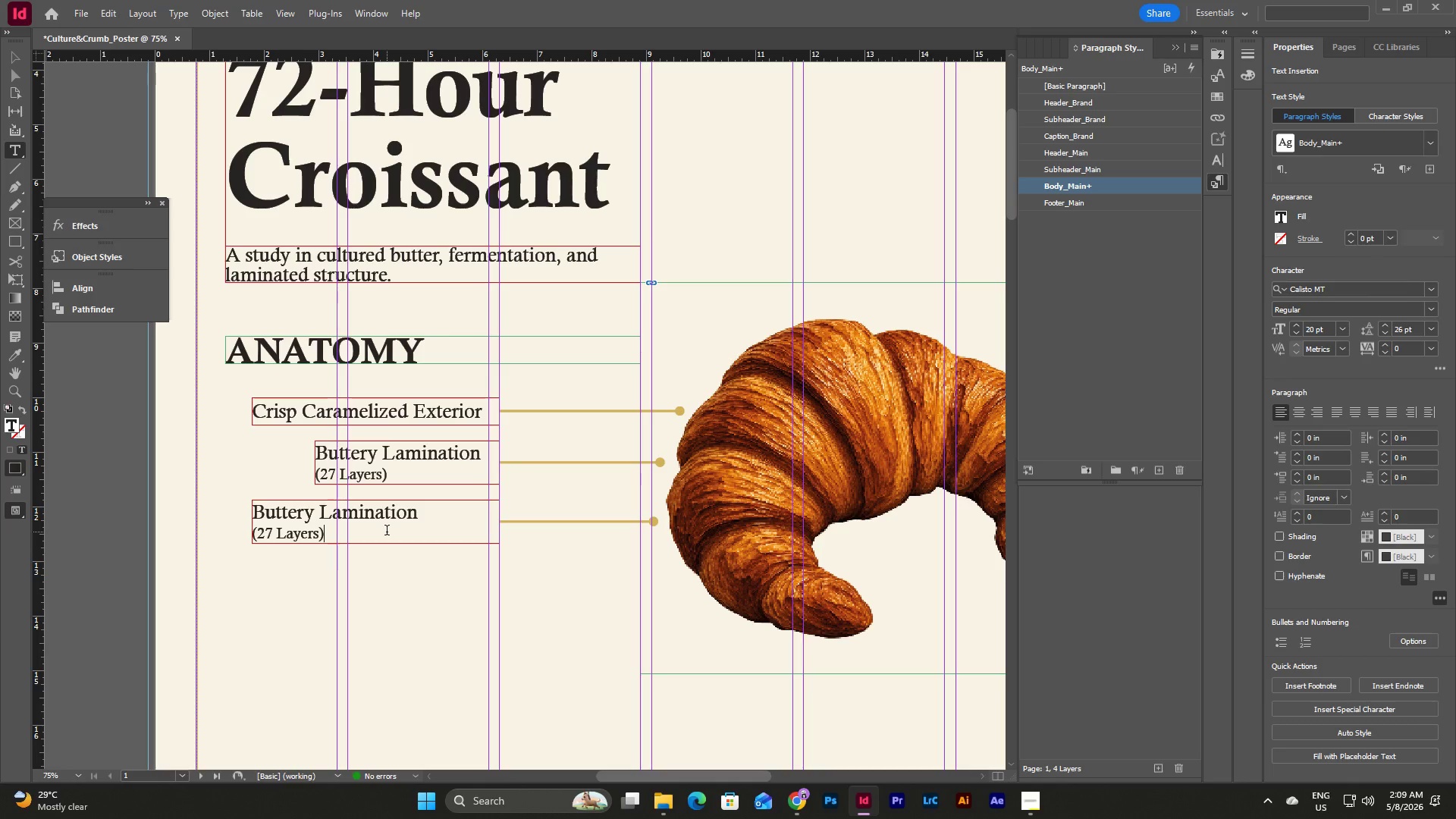 
left_click_drag(start_coordinate=[387, 532], to_coordinate=[237, 516])
 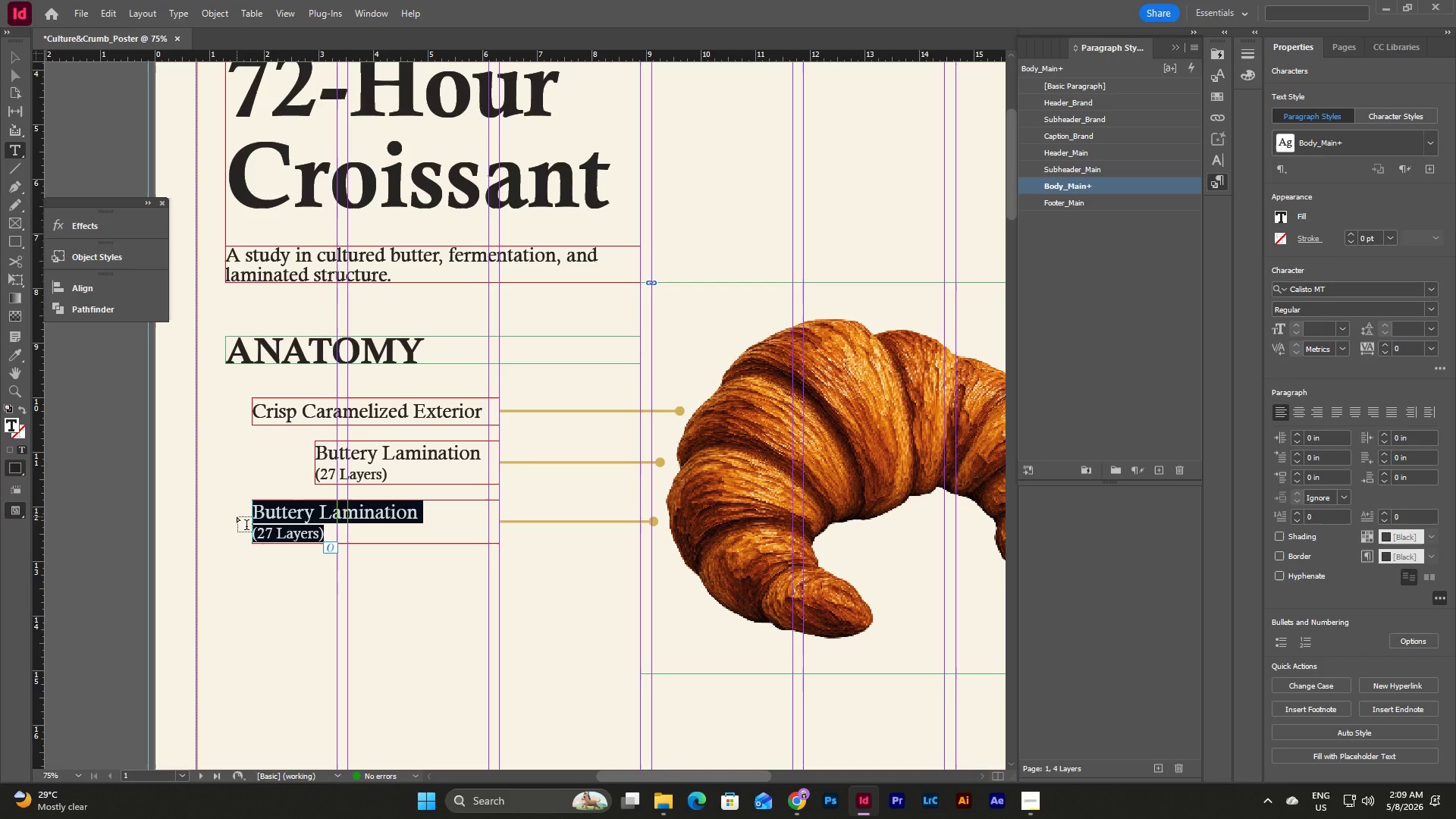 
type(Honeycomb Crumb Structure)
key(Escape)
 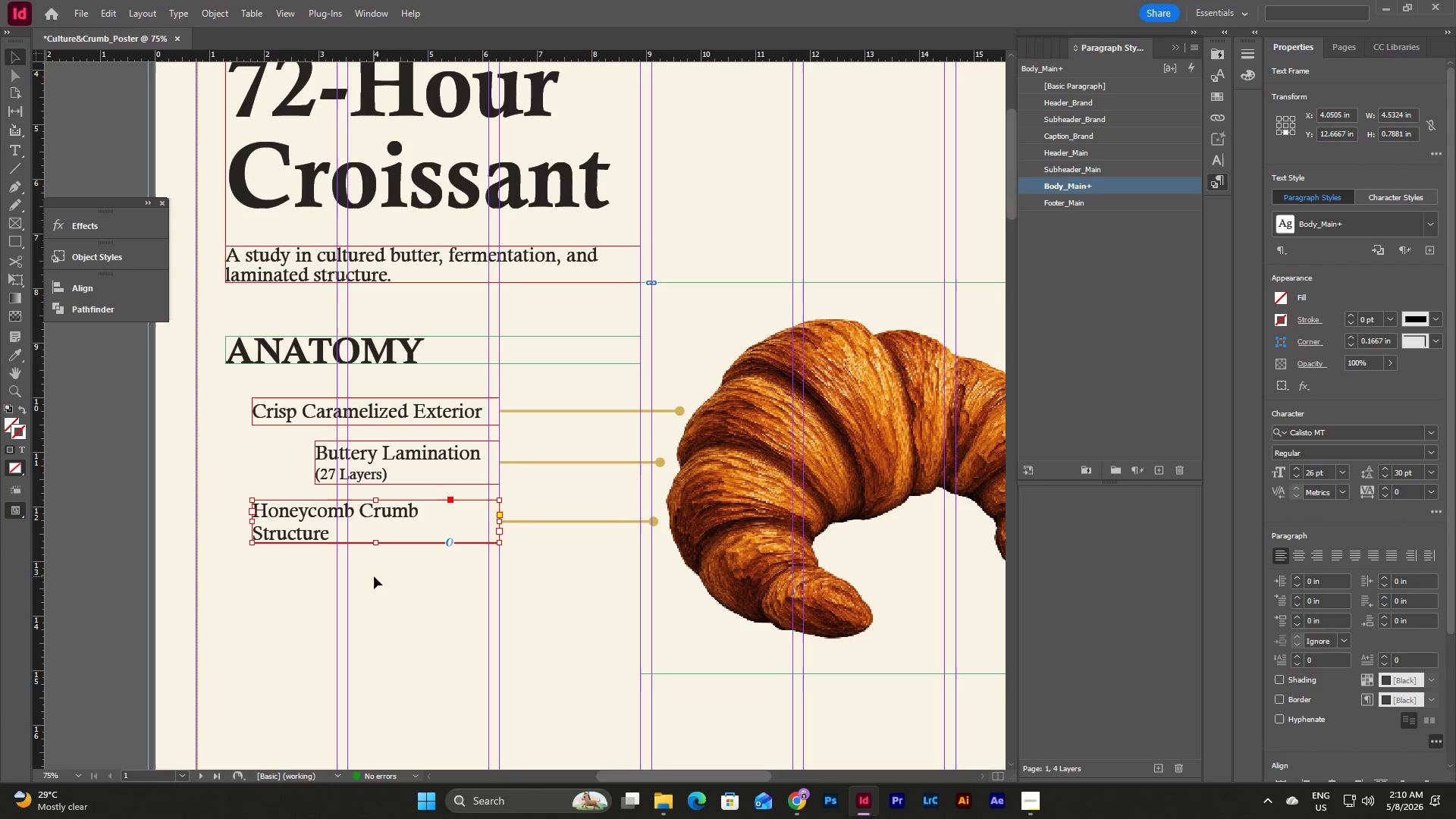 
 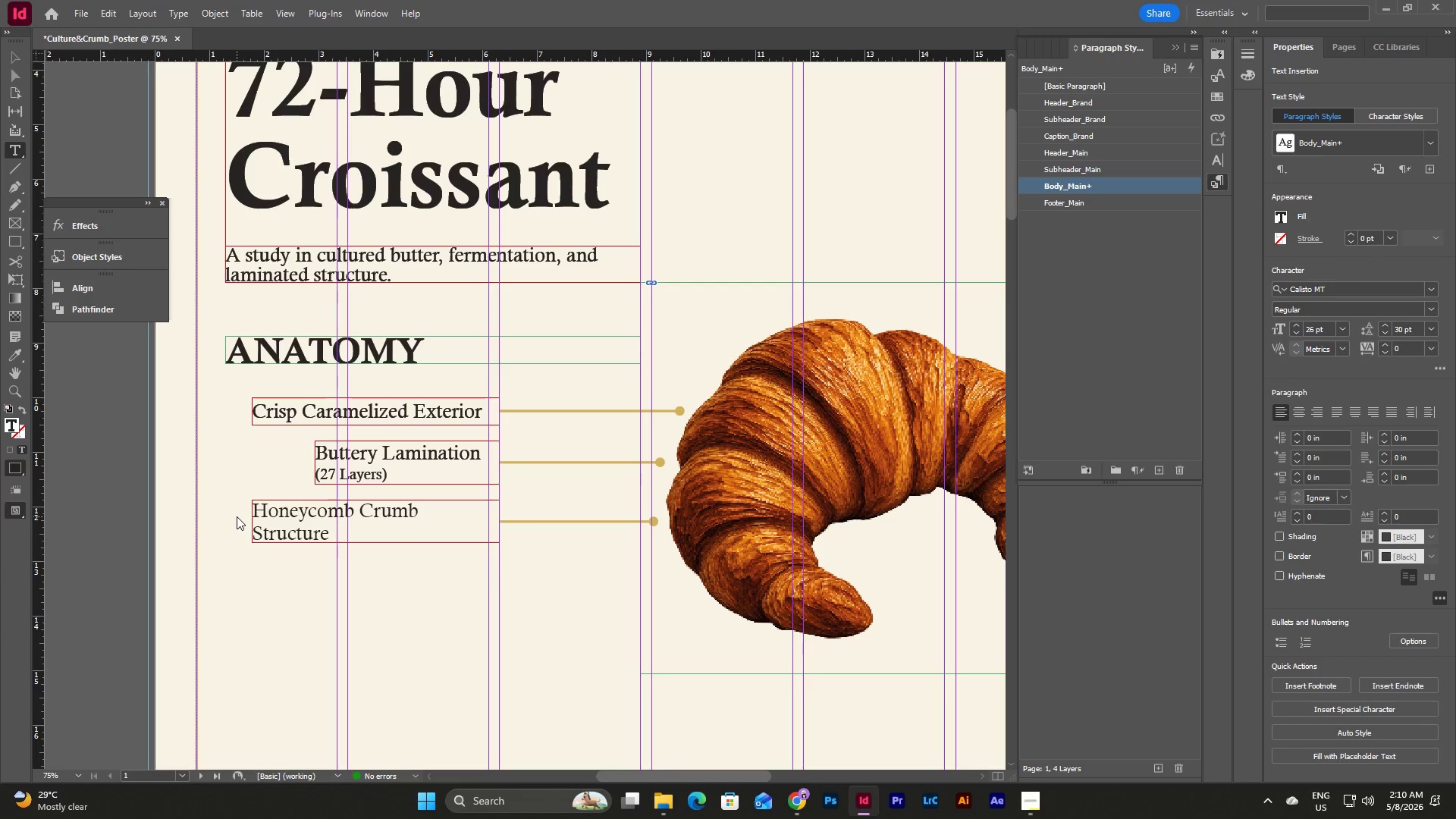 
key(Escape)
 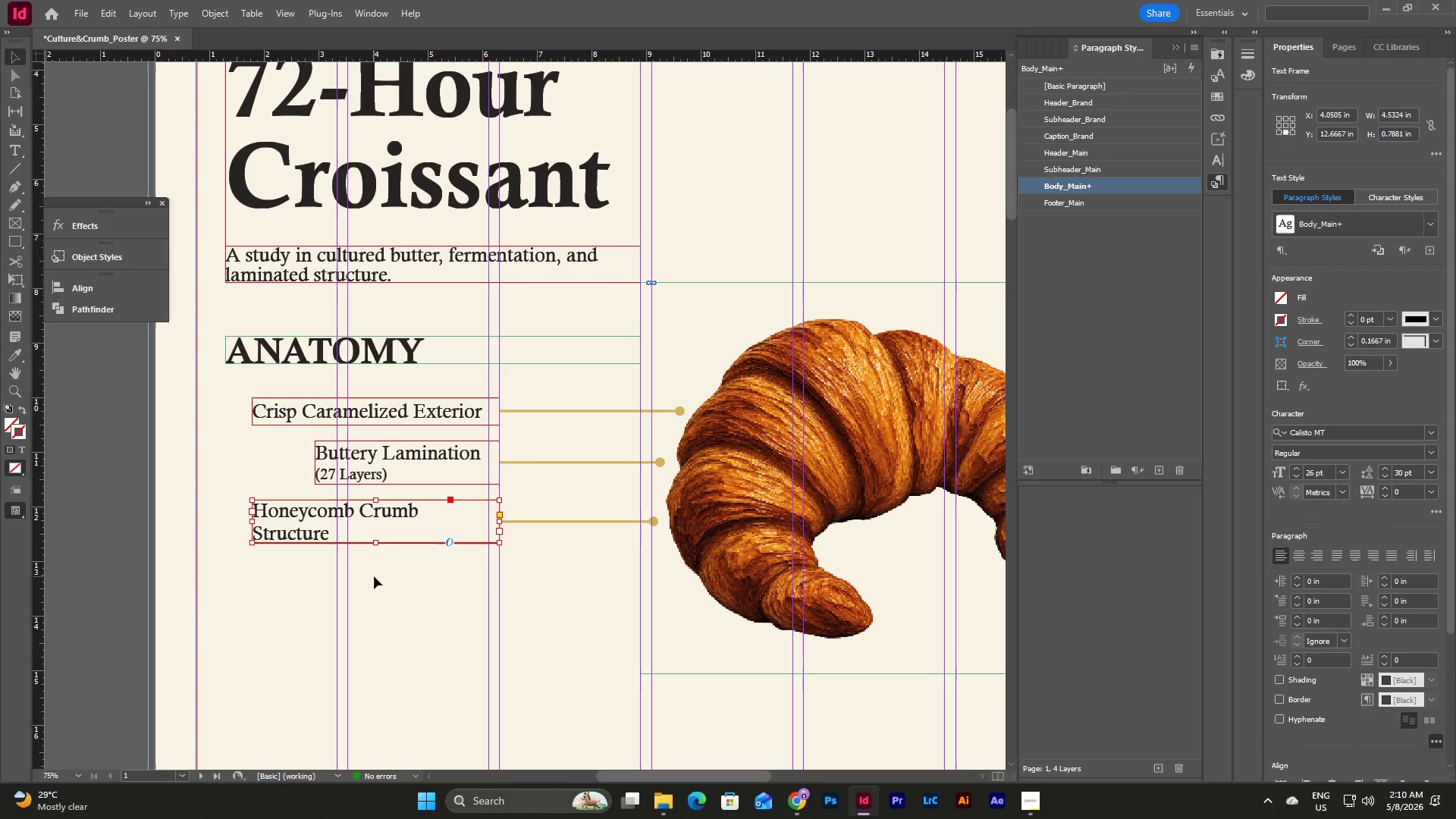 
left_click([374, 576])
 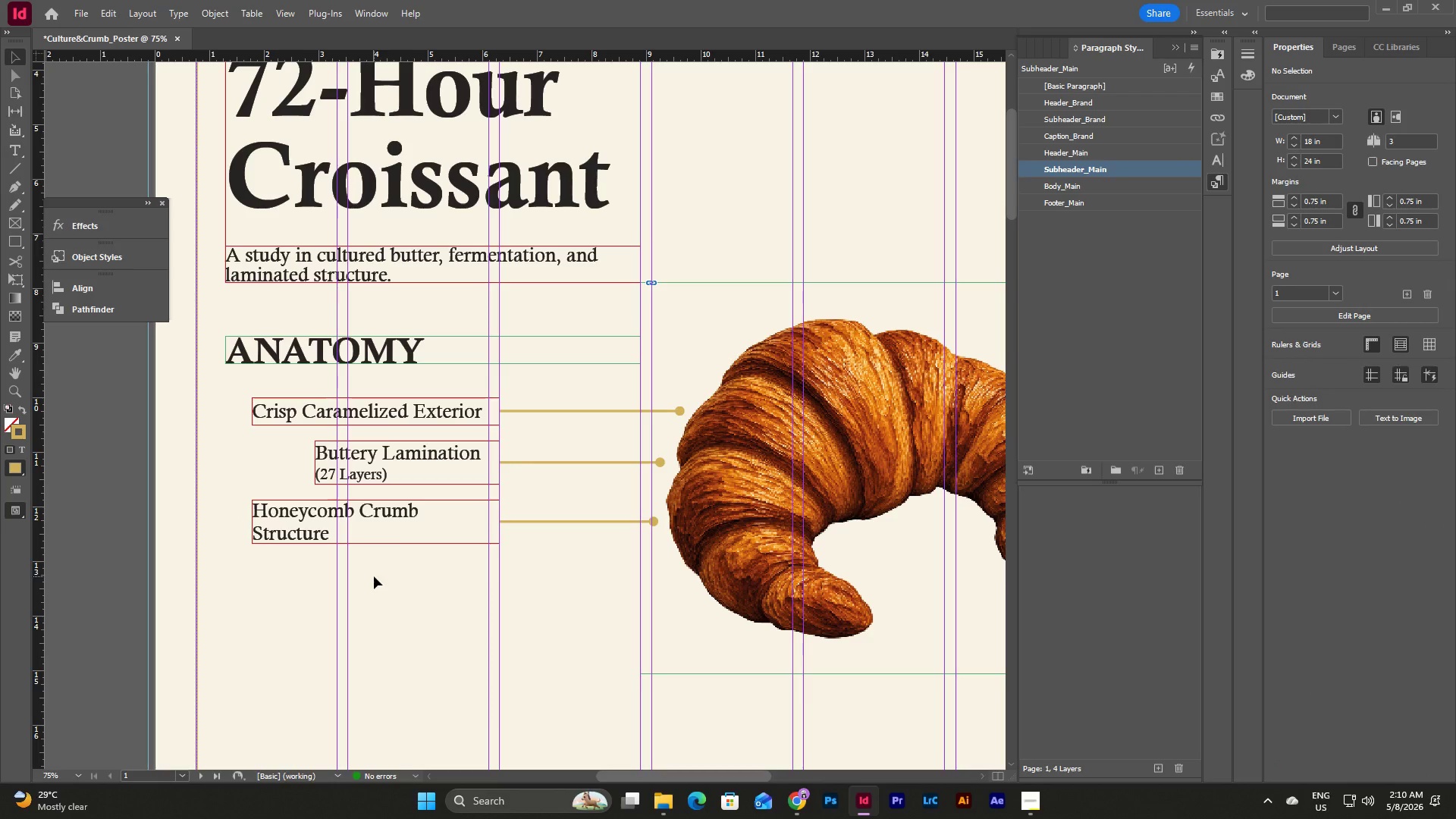 
left_click([397, 521])
 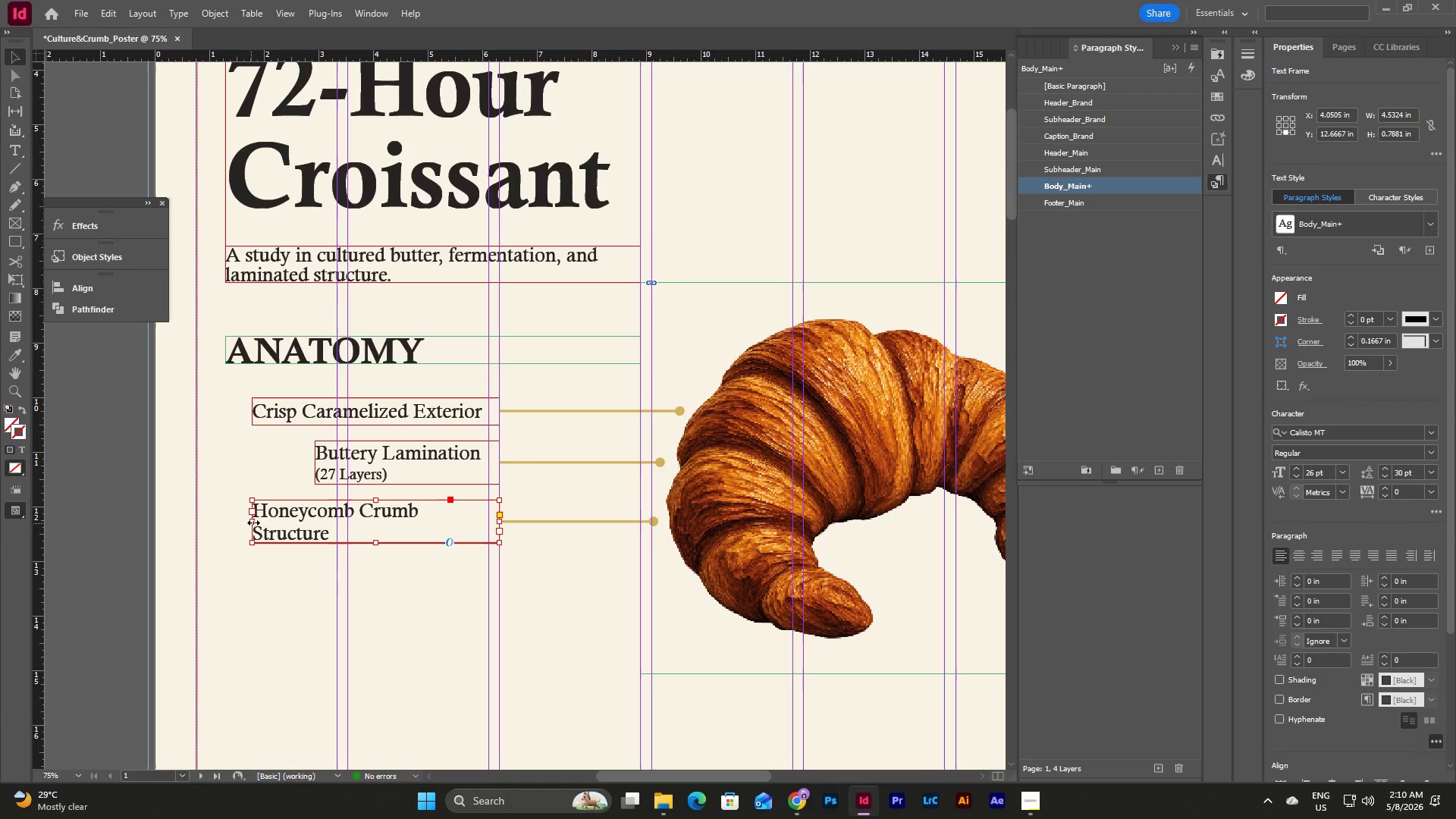 
left_click_drag(start_coordinate=[253, 522], to_coordinate=[312, 526])
 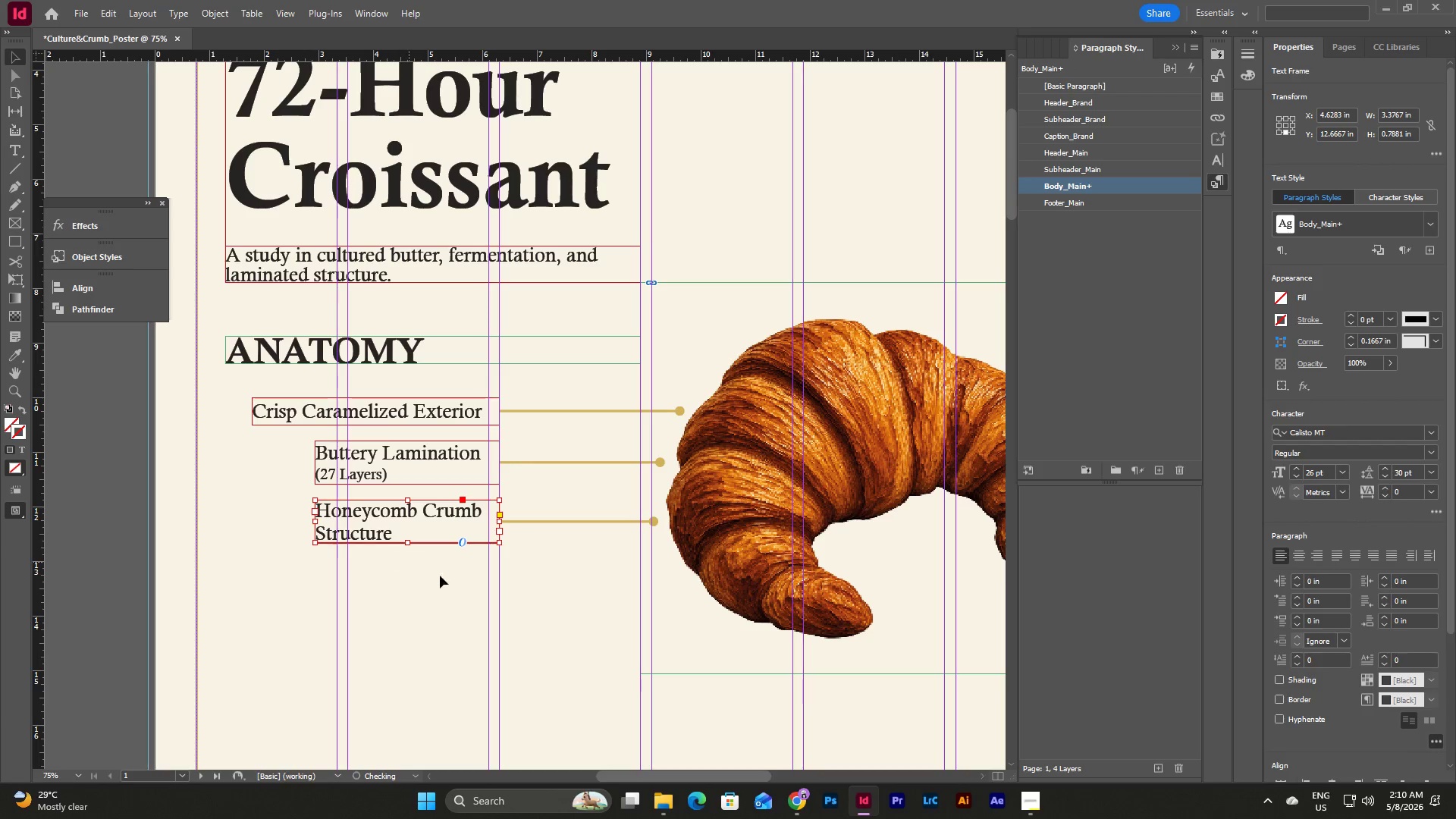 
left_click([469, 590])
 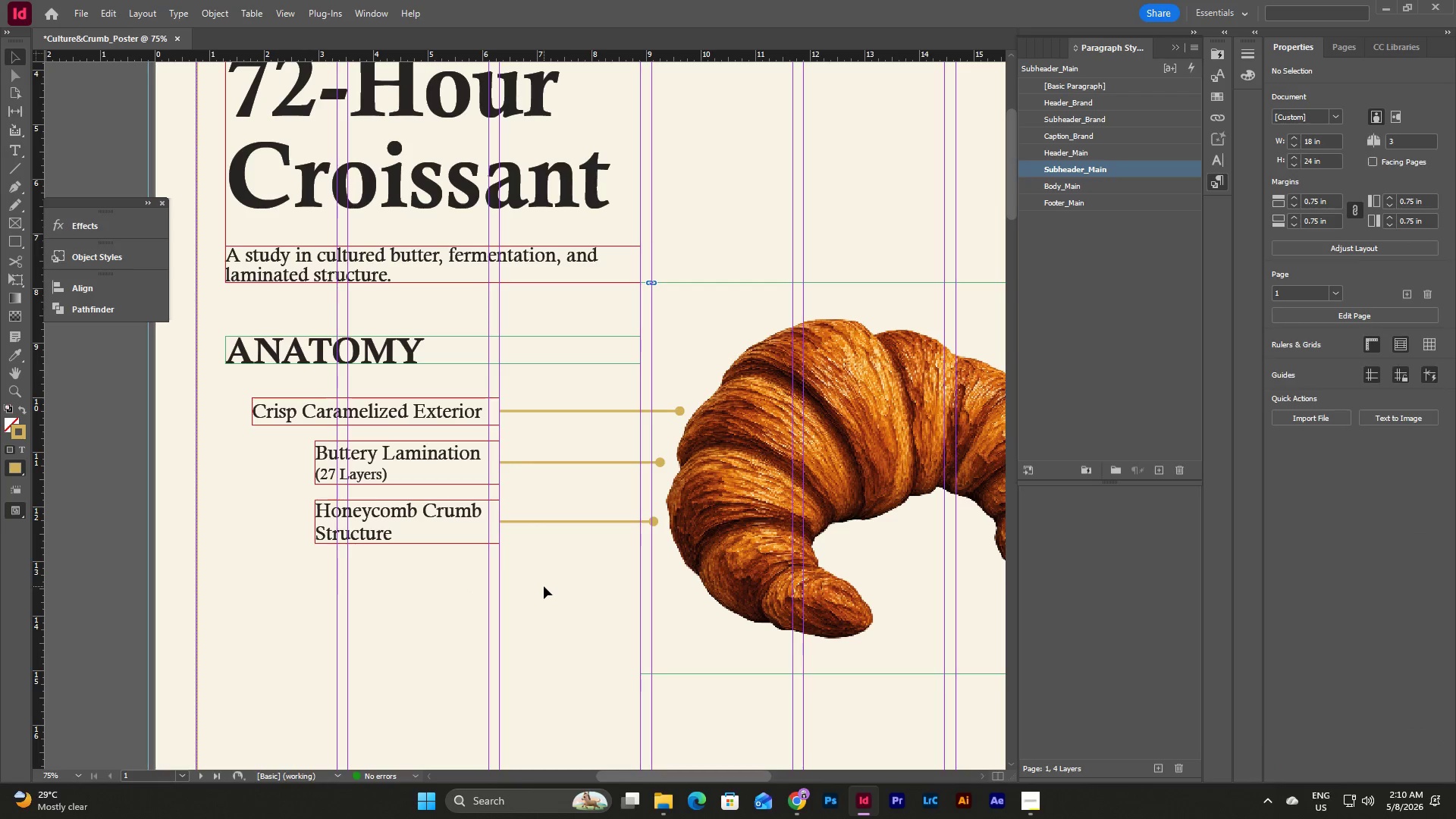 
left_click([544, 586])
 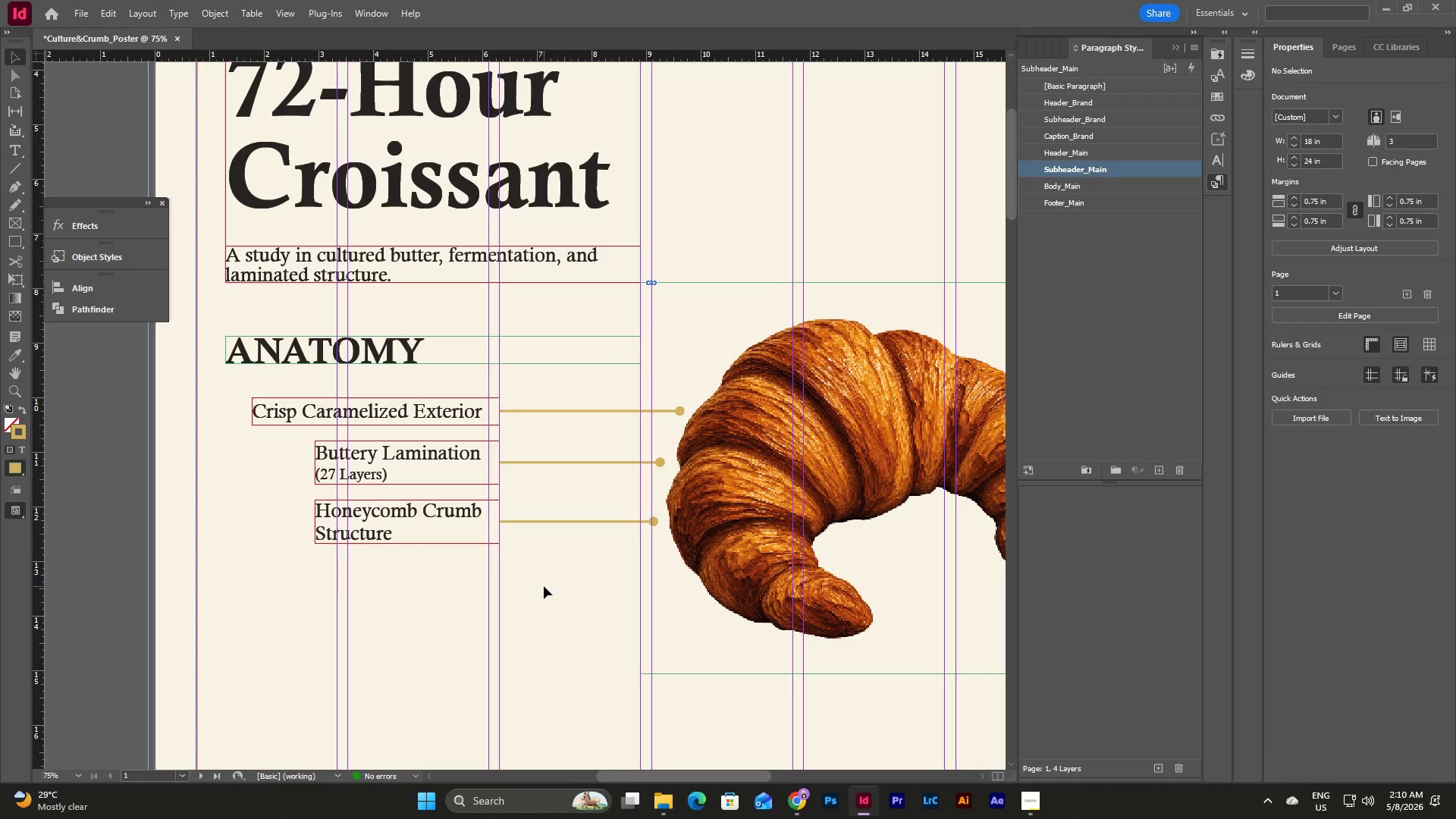 
key(W)
 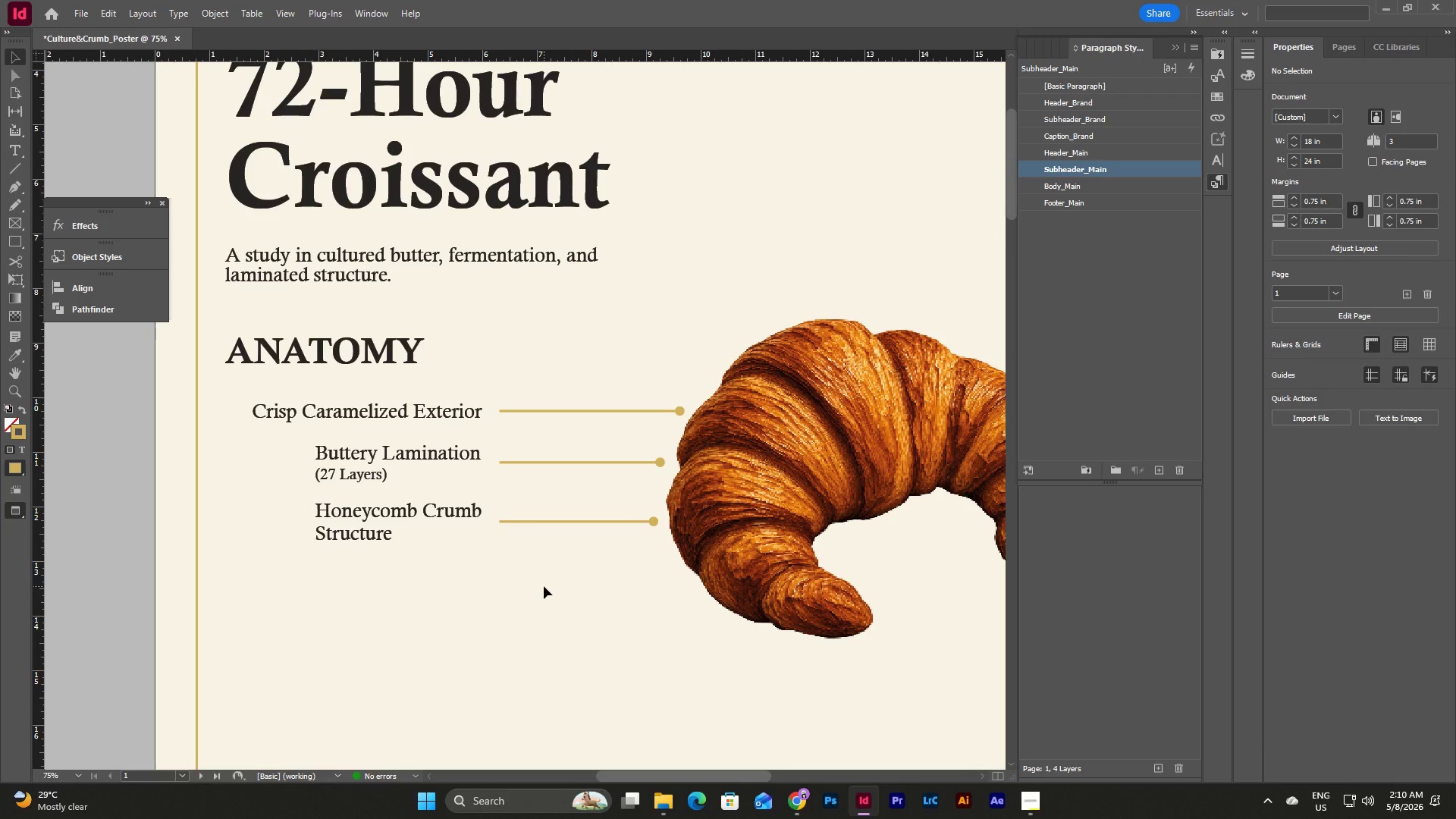 
scroll: coordinate [544, 586], scroll_direction: down, amount: 3.0
 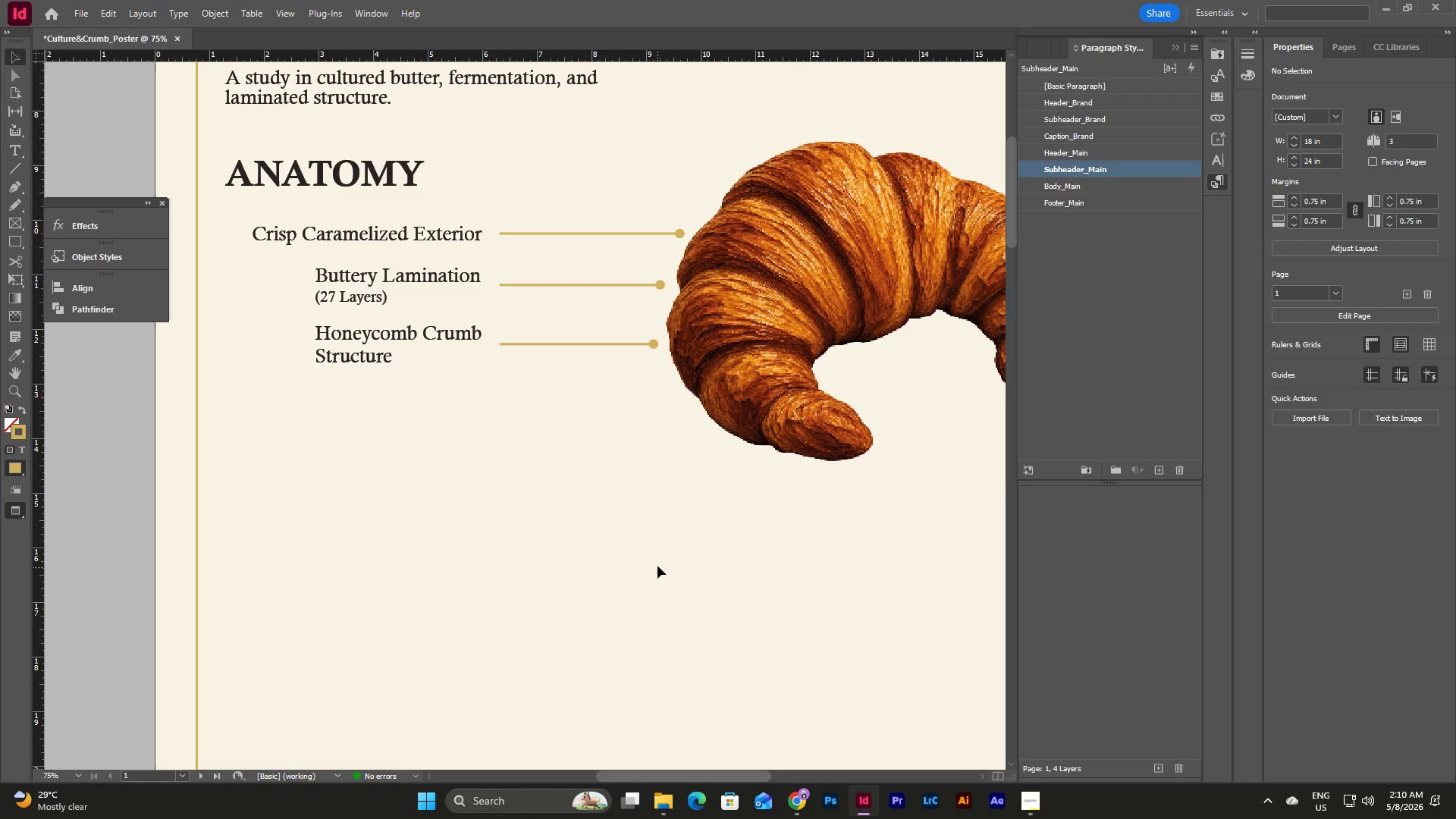 
scroll: coordinate [657, 564], scroll_direction: up, amount: 4.0
 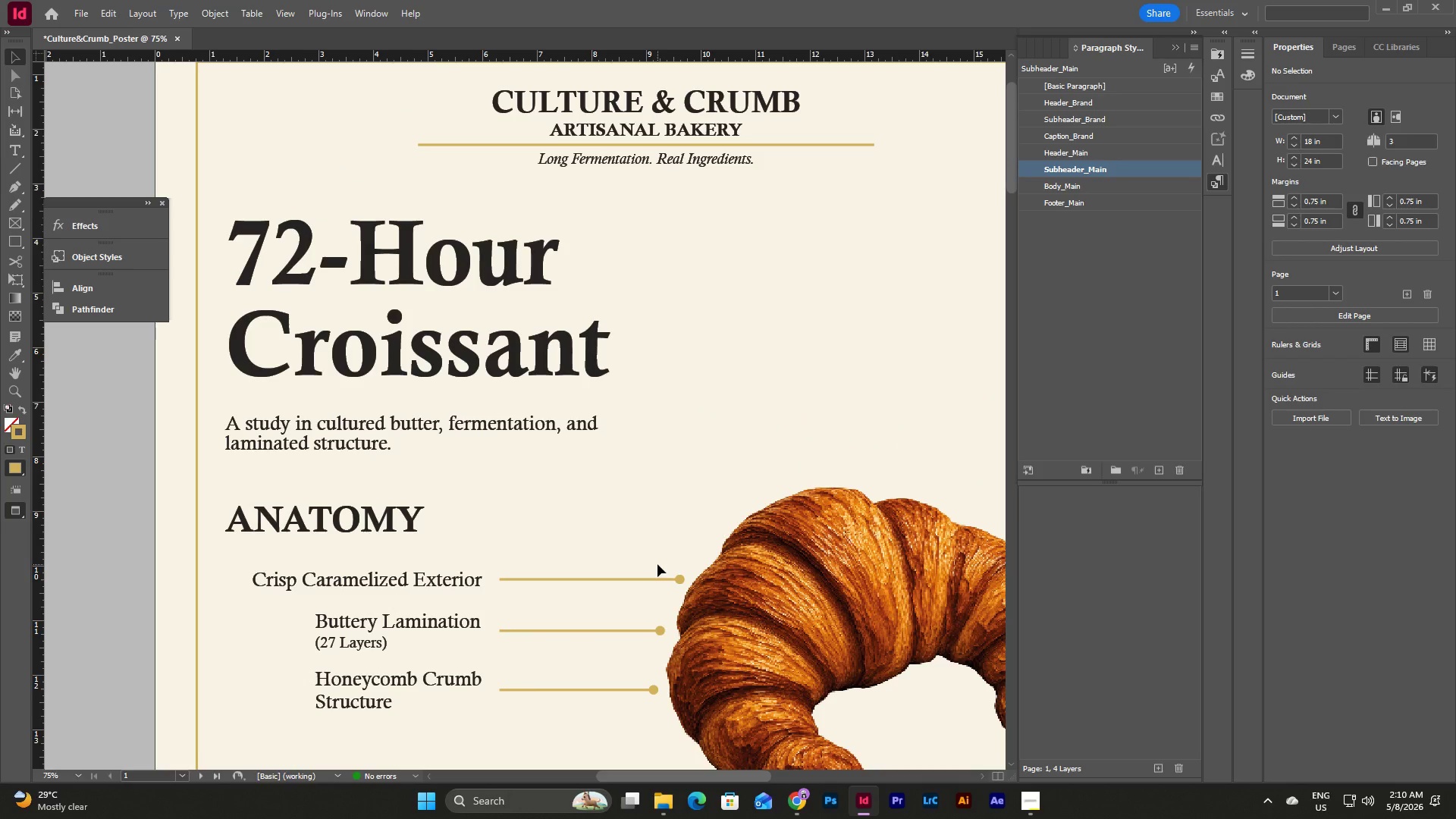 
scroll: coordinate [657, 564], scroll_direction: down, amount: 3.0
 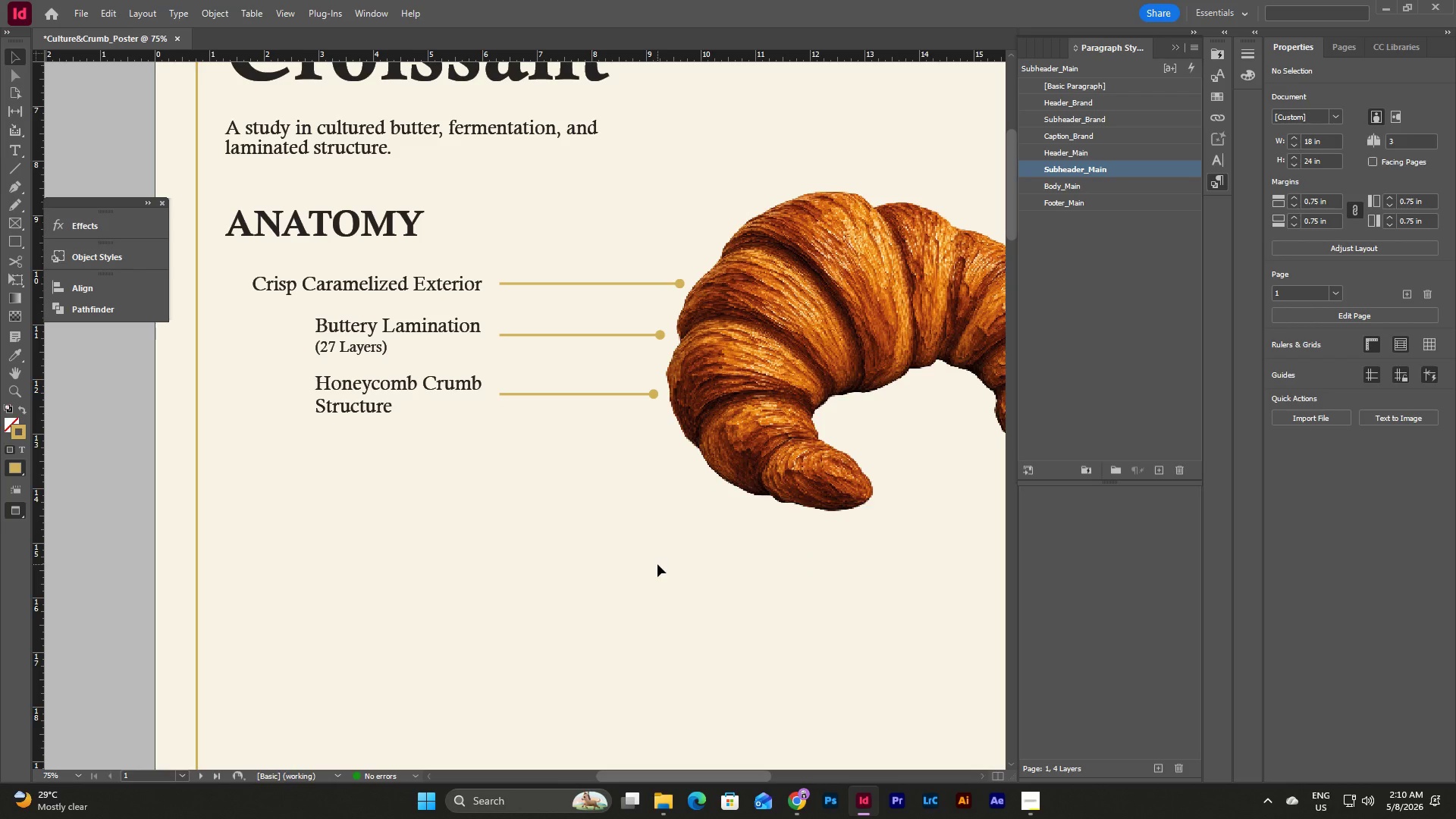 
scroll: coordinate [657, 564], scroll_direction: up, amount: 3.0
 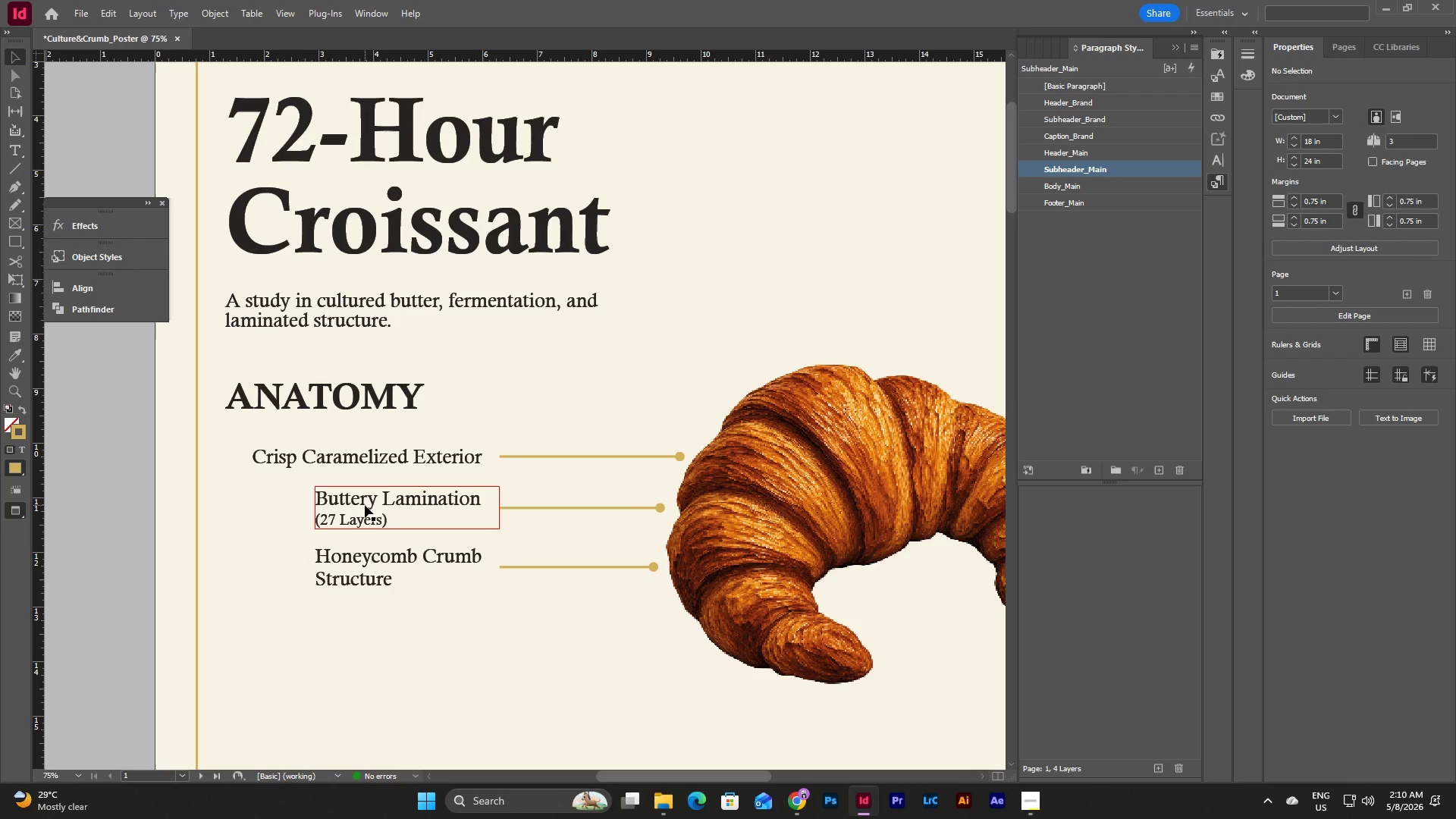 
scroll: coordinate [365, 505], scroll_direction: down, amount: 3.0
 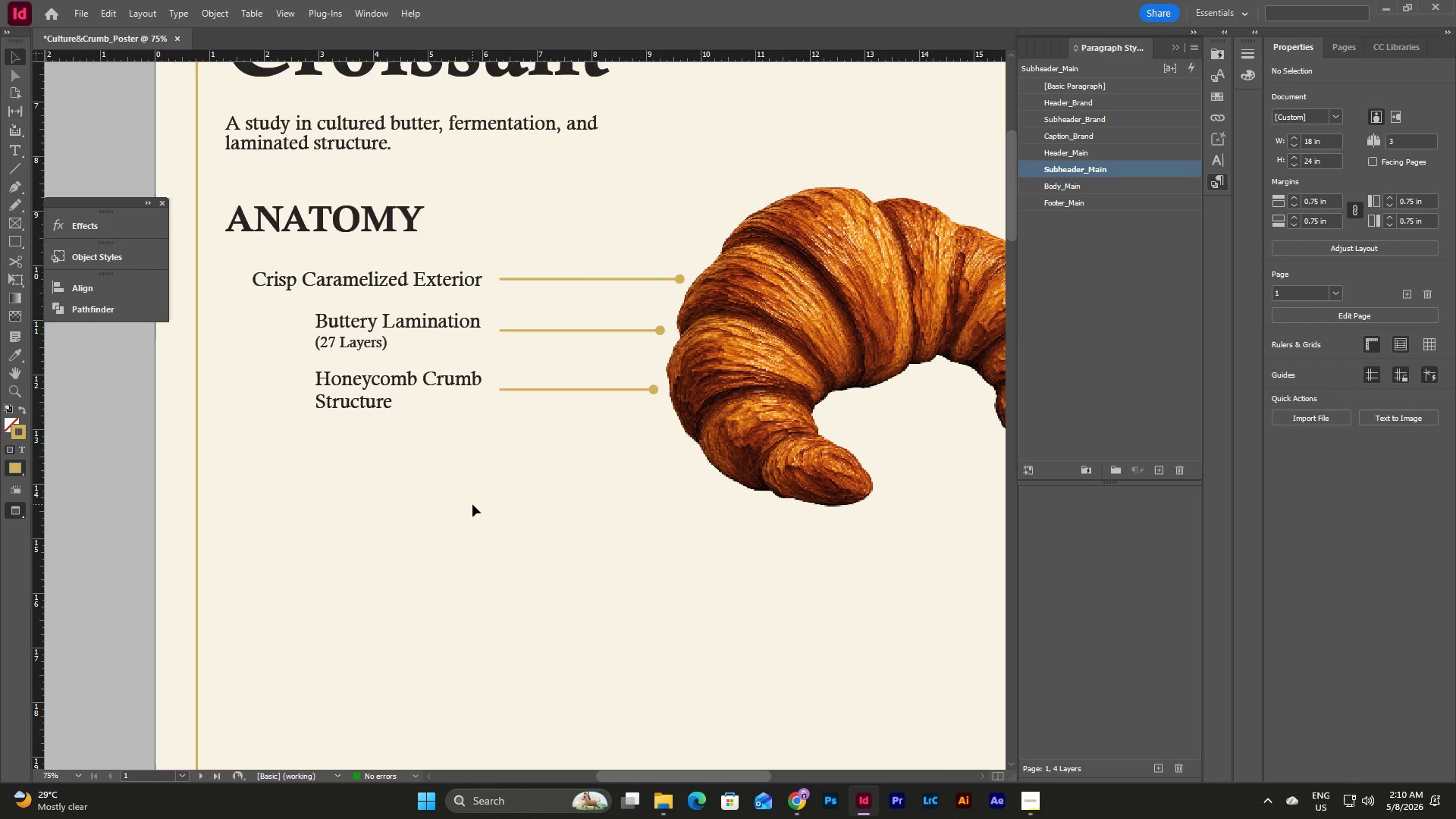 
key(W)
 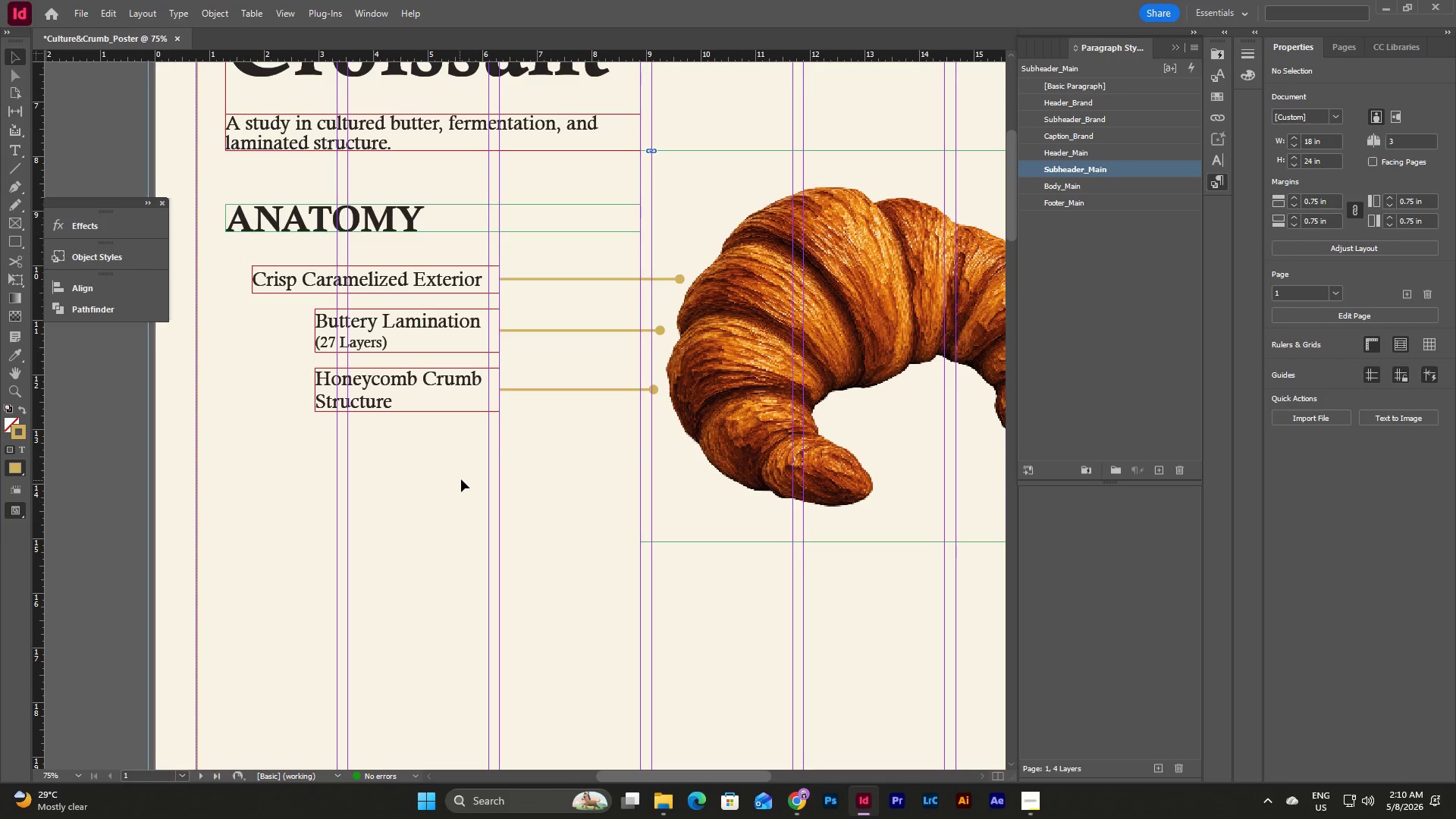 
scroll: coordinate [463, 479], scroll_direction: up, amount: 2.0
 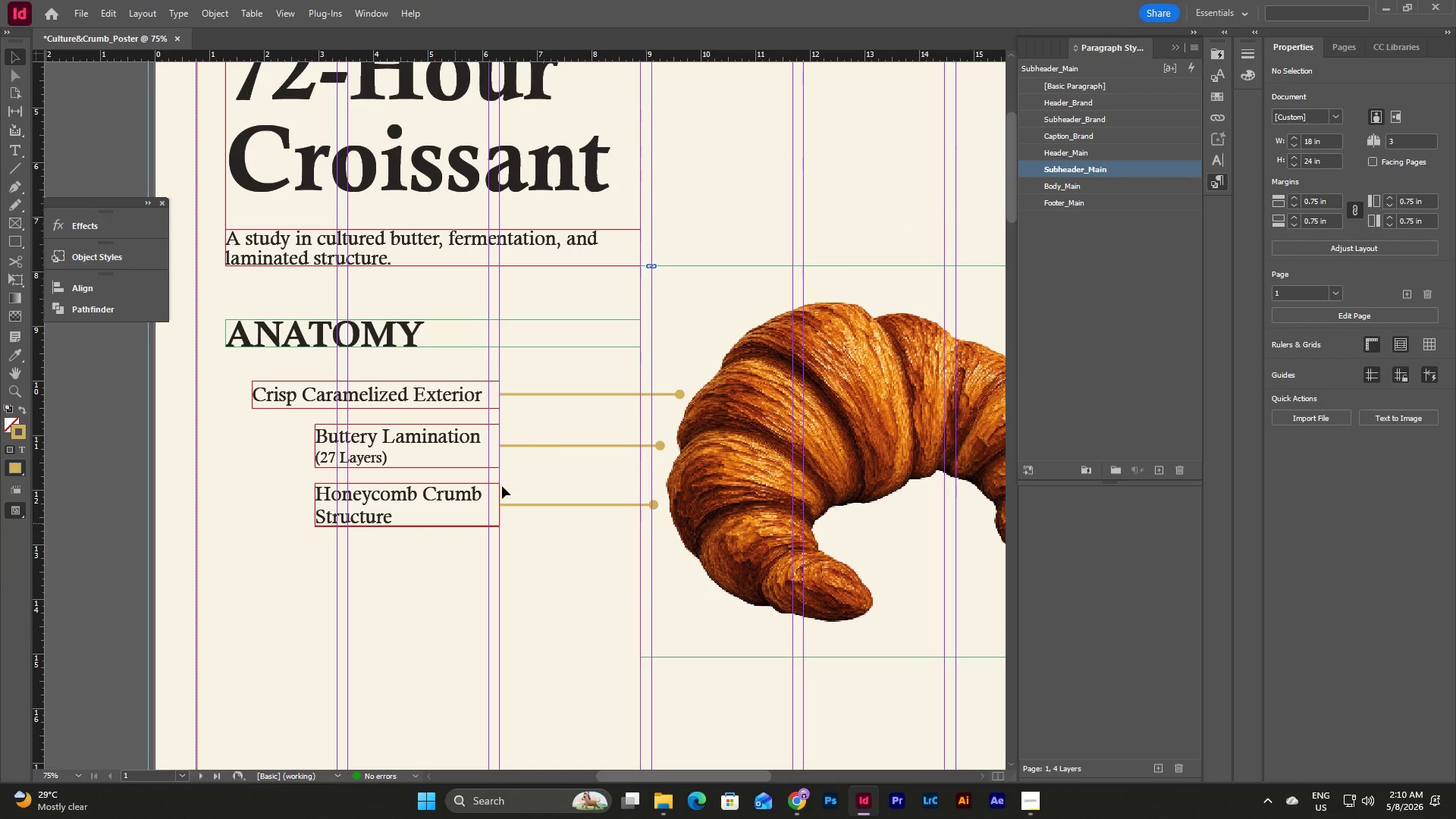 
left_click_drag(start_coordinate=[526, 413], to_coordinate=[450, 380])
 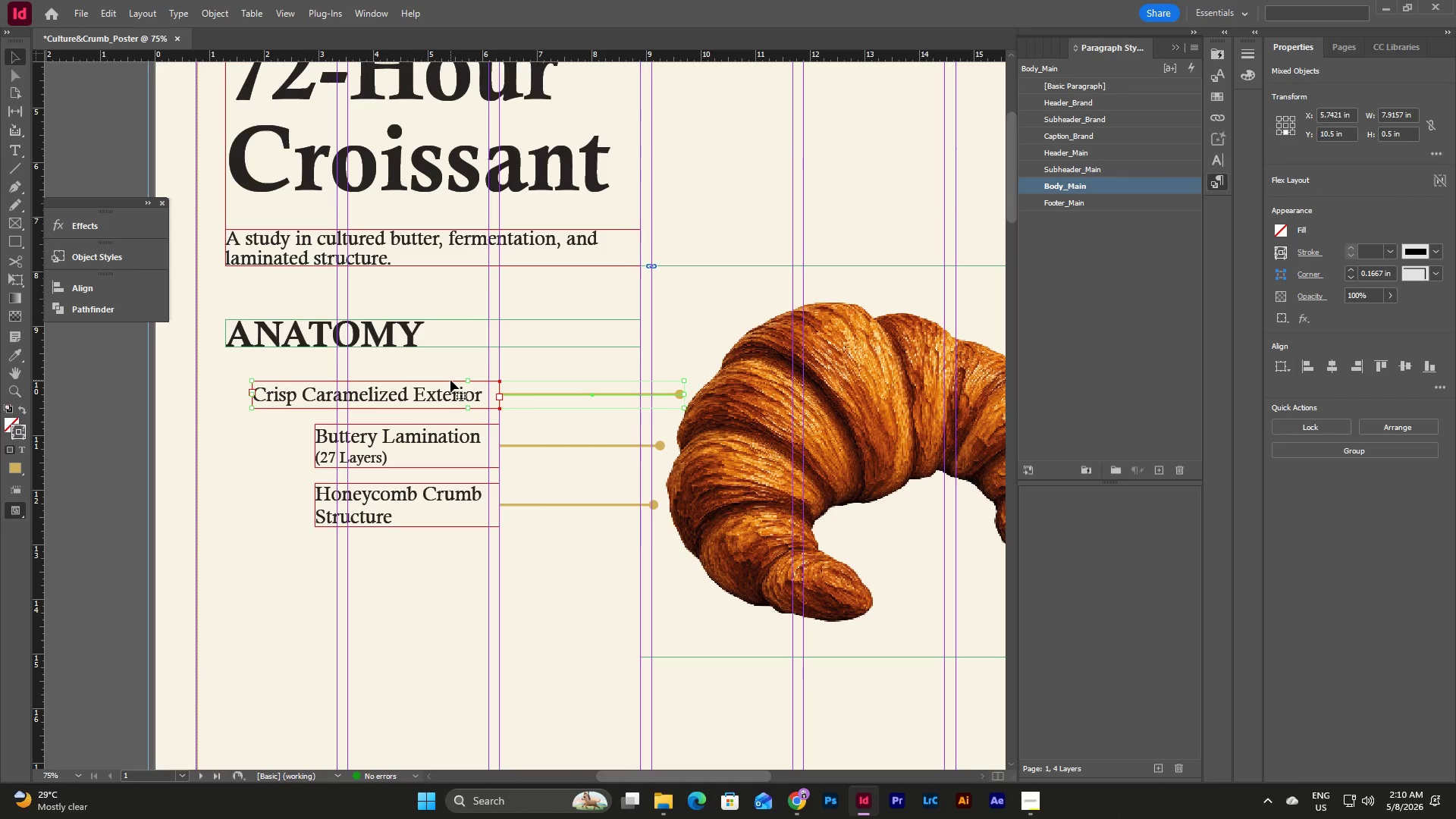 
hold_key(key=ControlLeft, duration=0.47)
 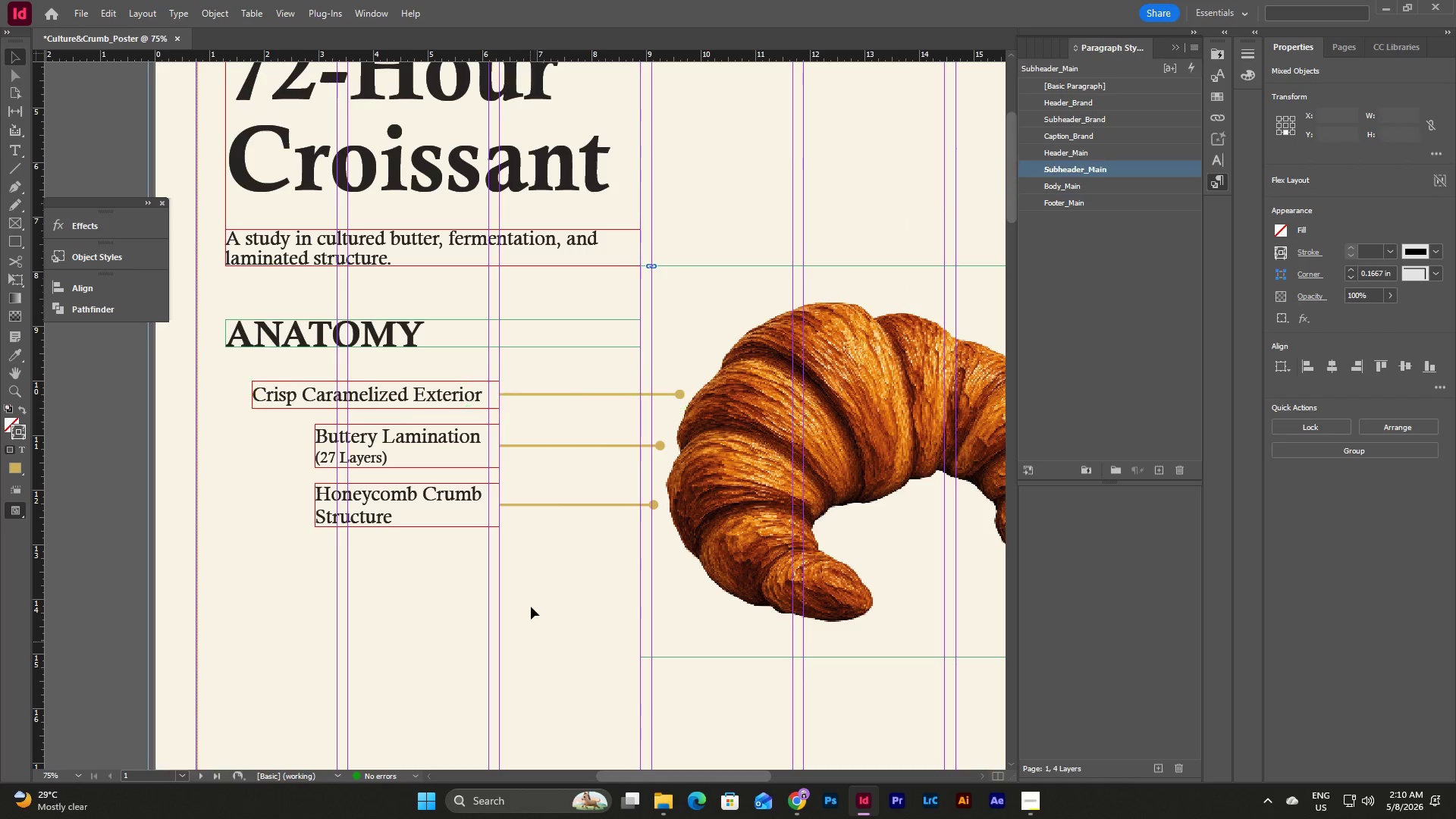 
left_click_drag(start_coordinate=[541, 568], to_coordinate=[413, 491])
 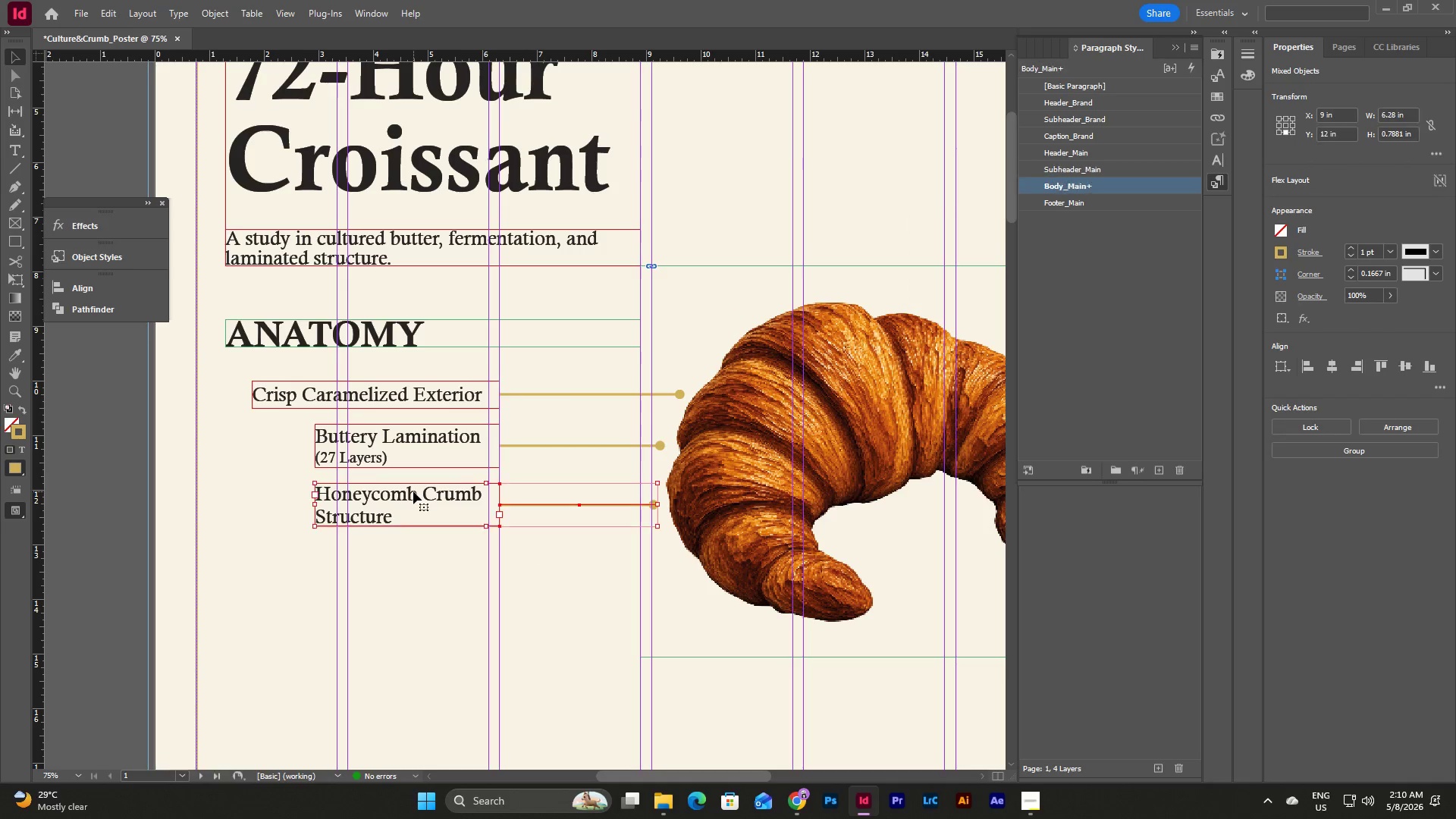 
key(Control+C)
 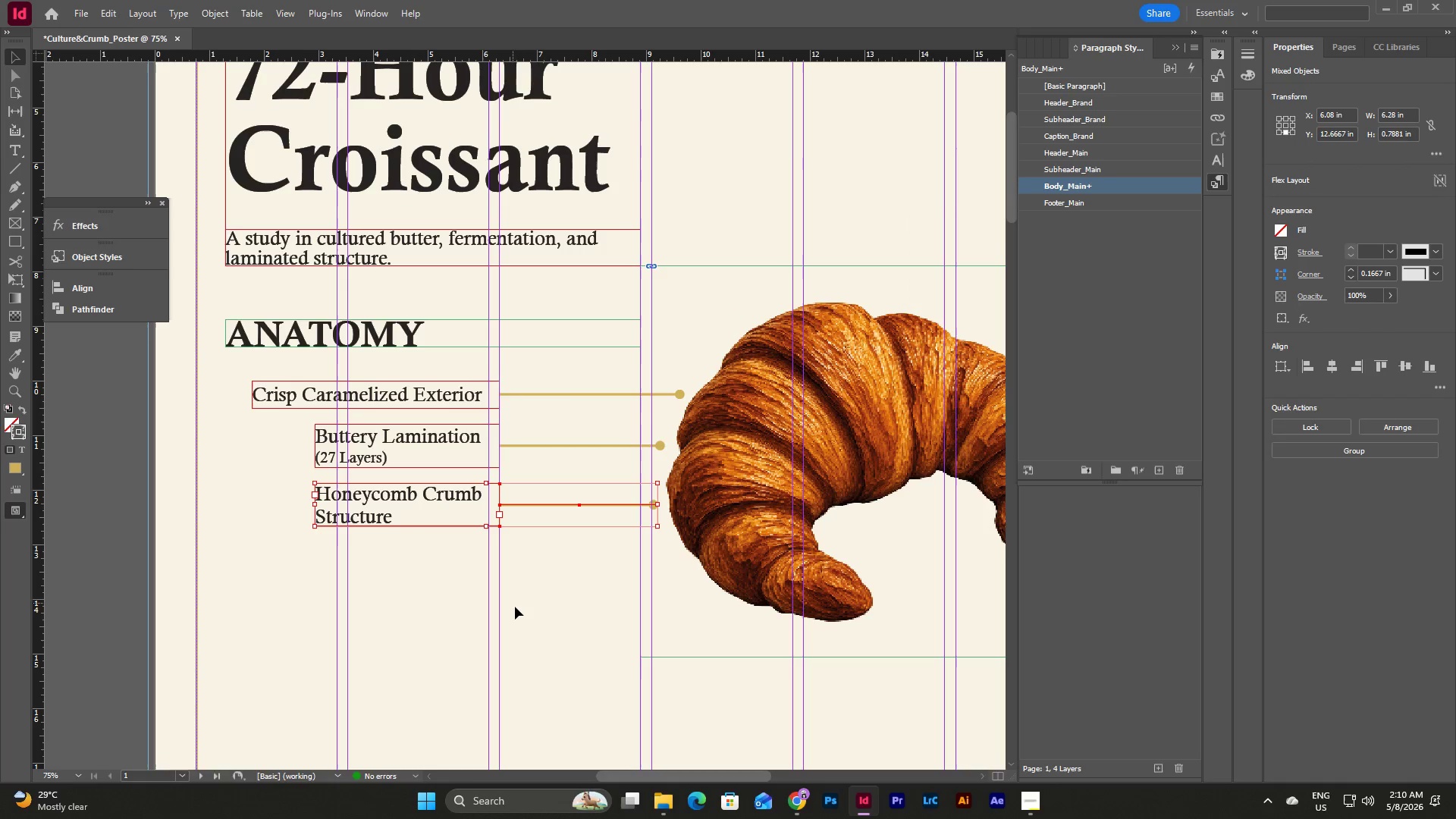 
left_click([515, 607])
 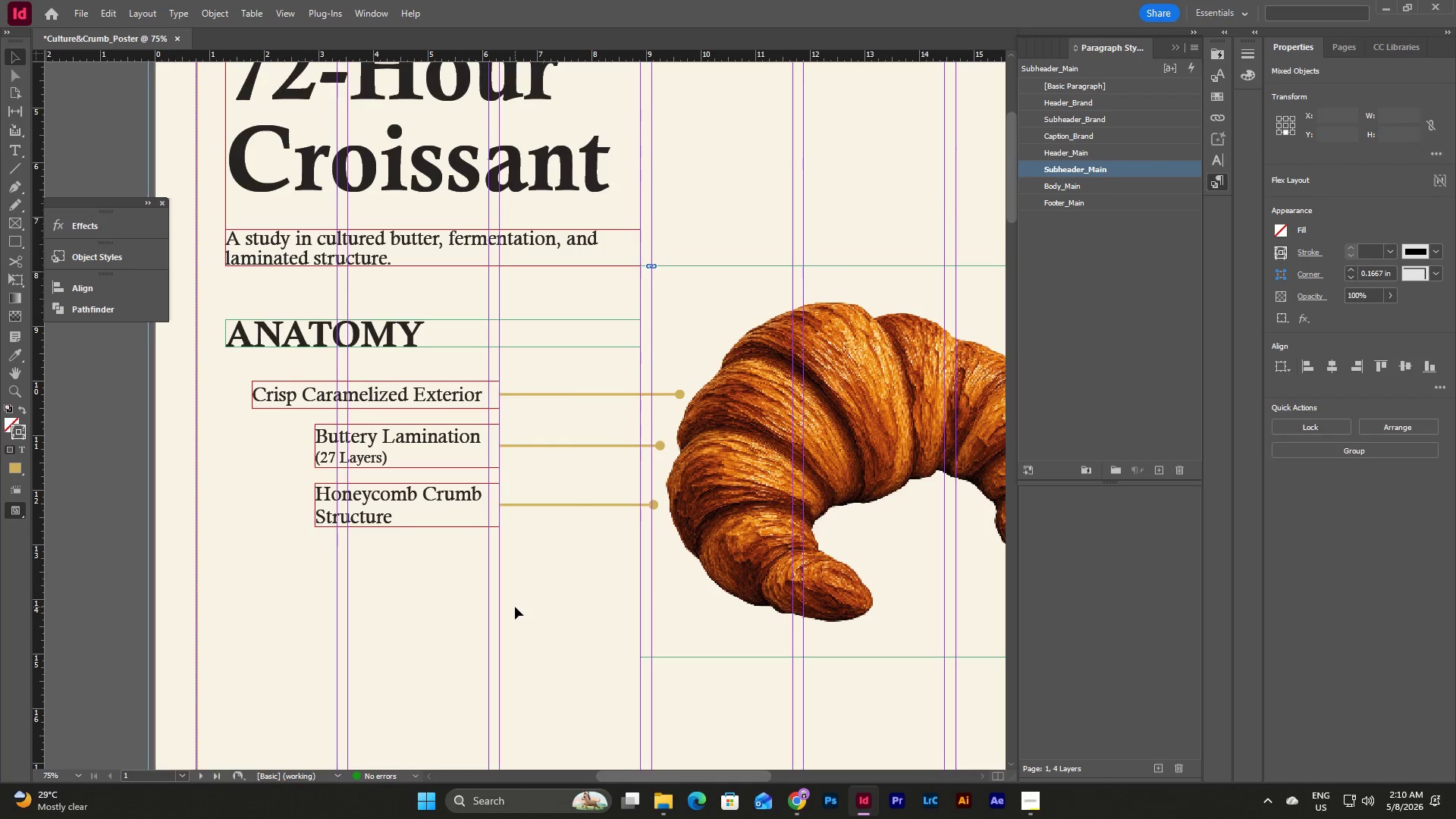 
key(Control+V)
 